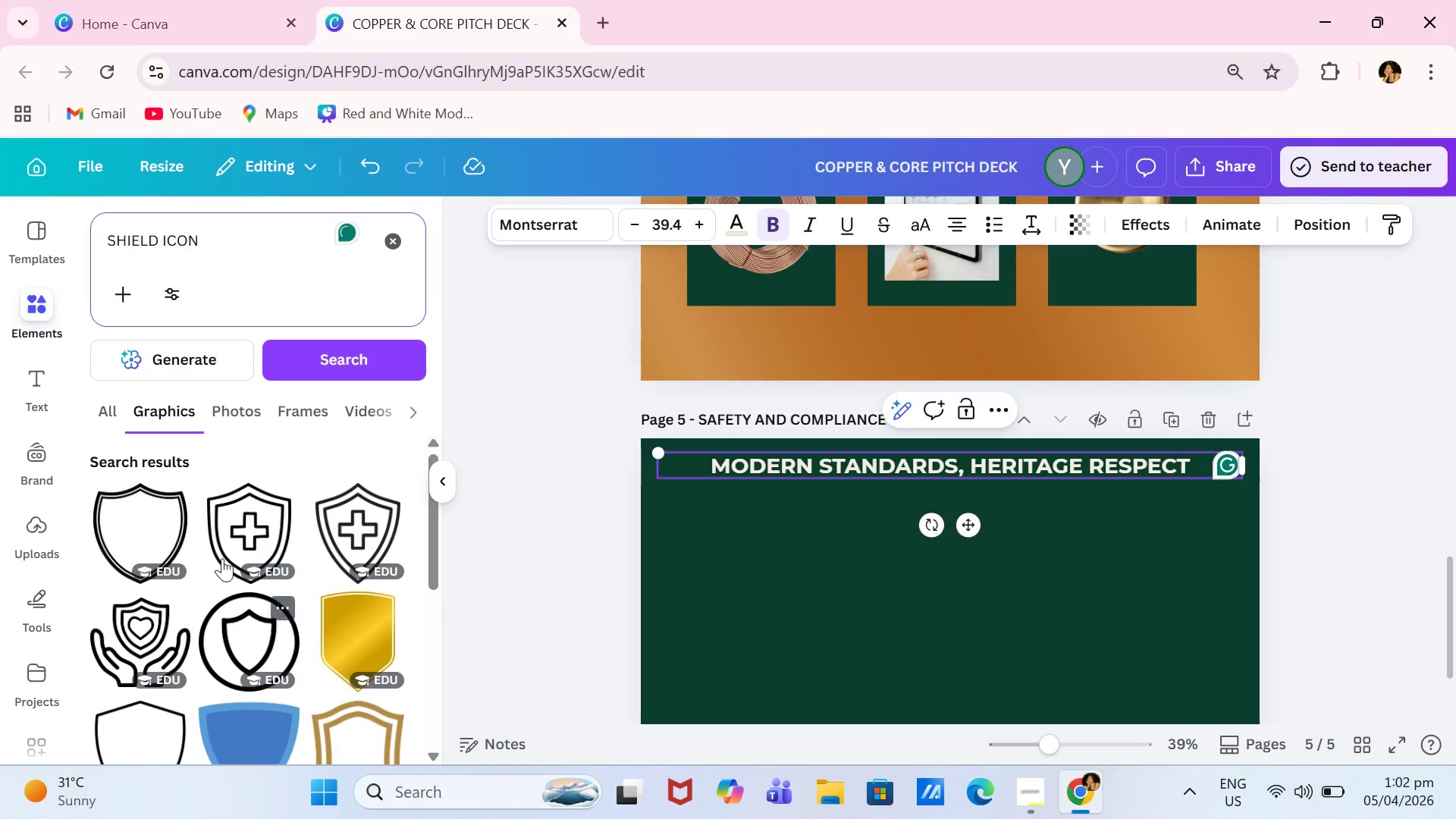 
left_click([378, 631])
 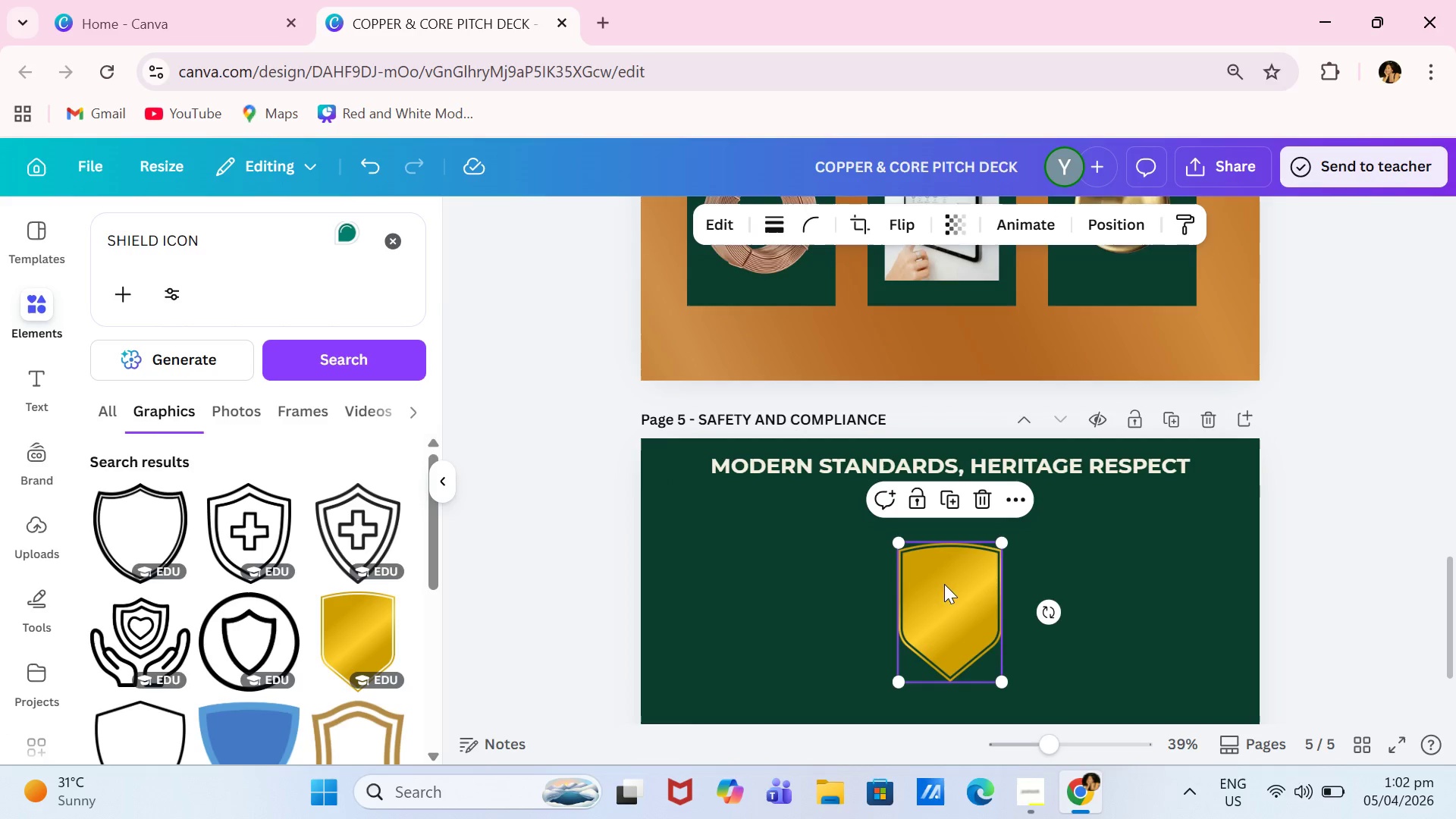 
left_click_drag(start_coordinate=[954, 588], to_coordinate=[760, 585])
 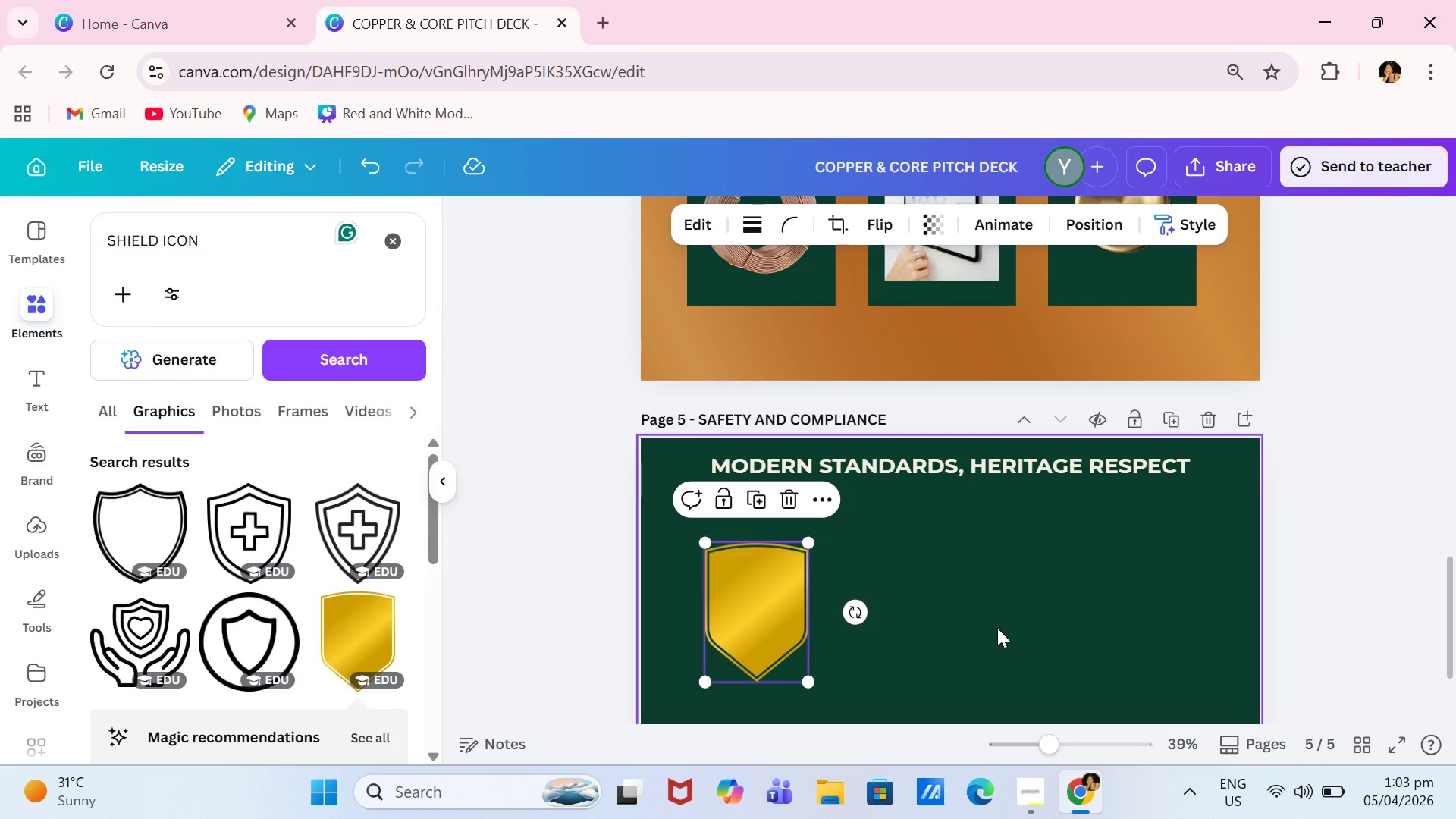 
wait(24.75)
 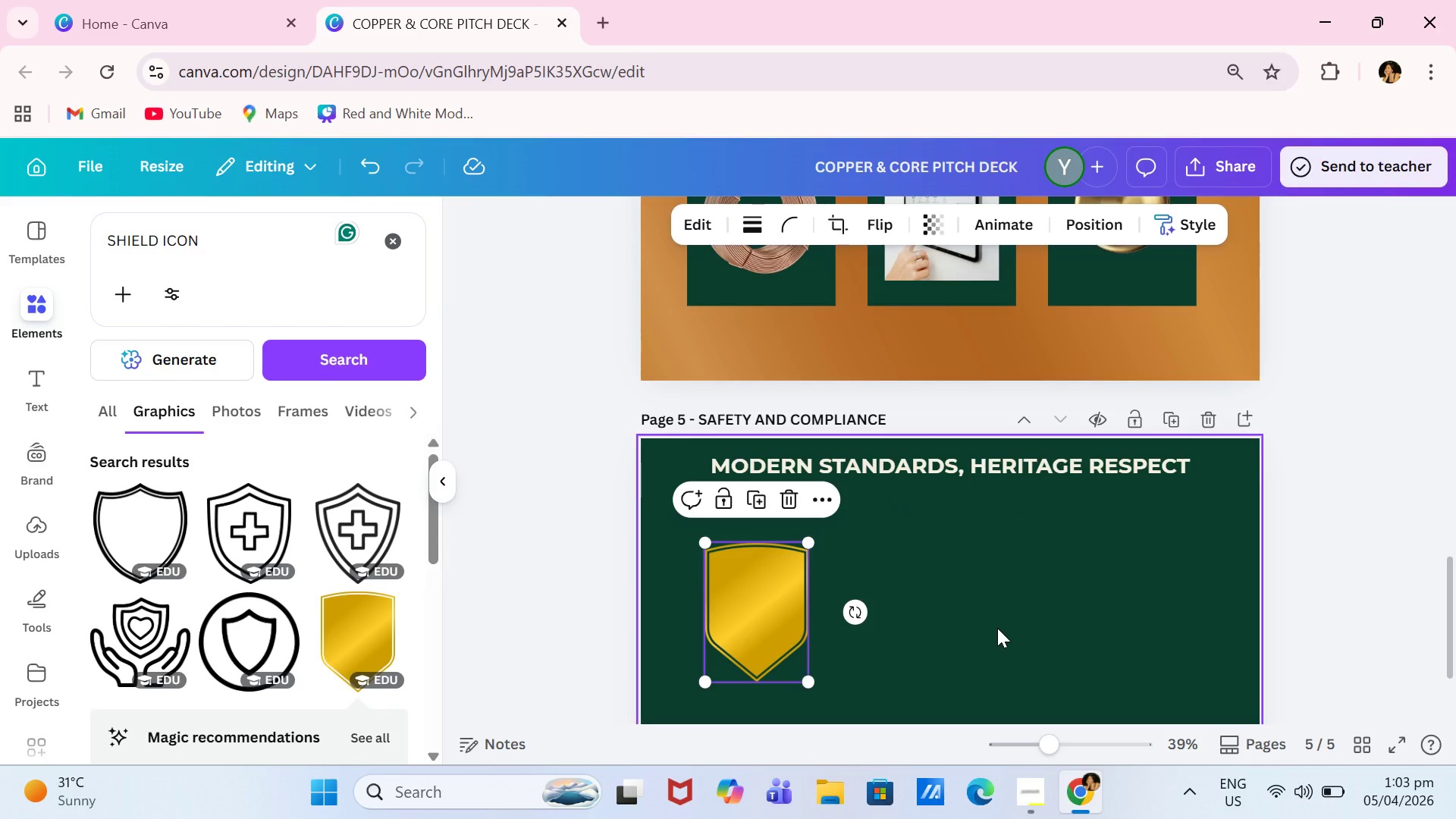 
left_click([1133, 470])
 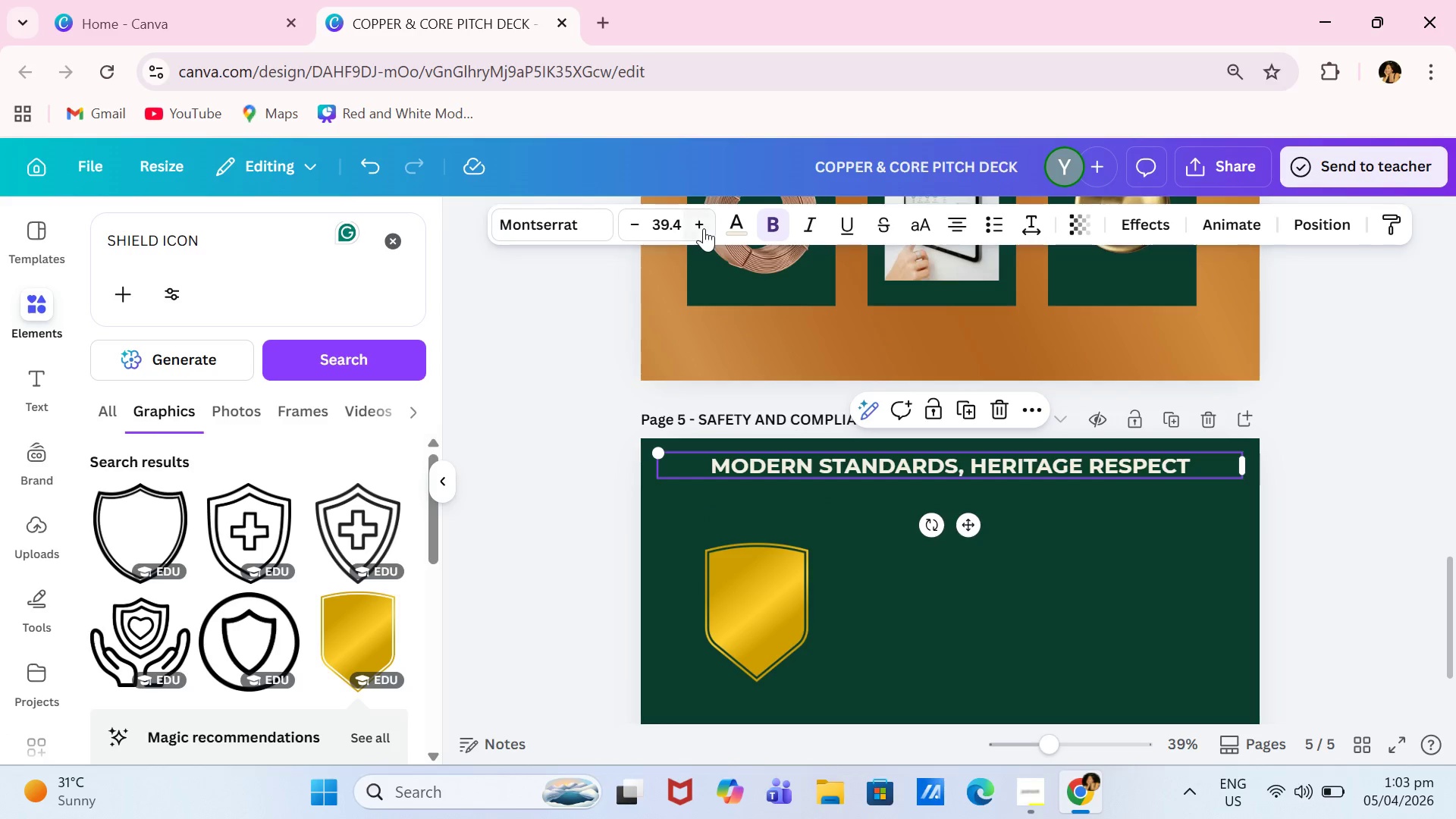 
double_click([704, 228])
 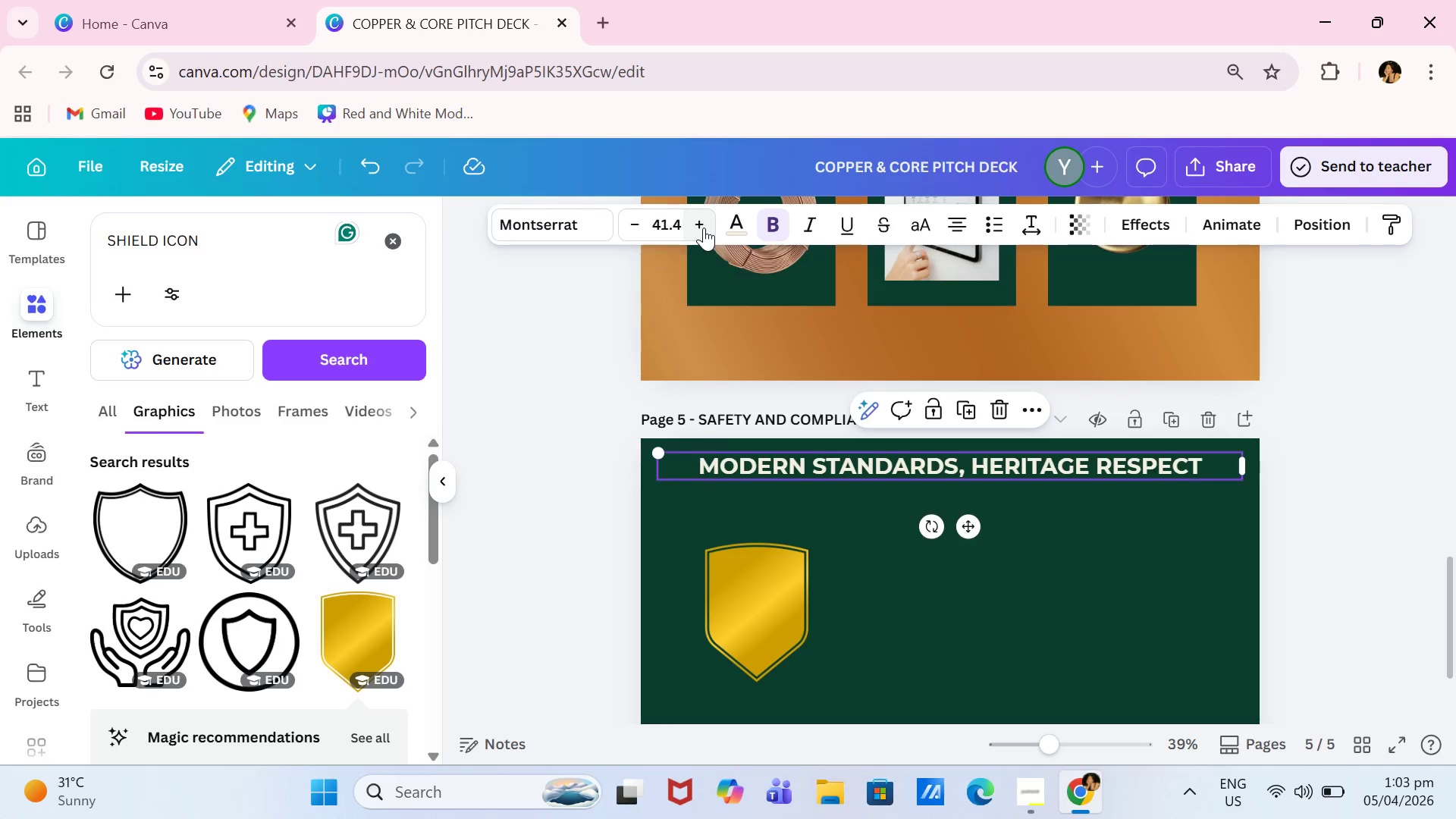 
triple_click([704, 228])
 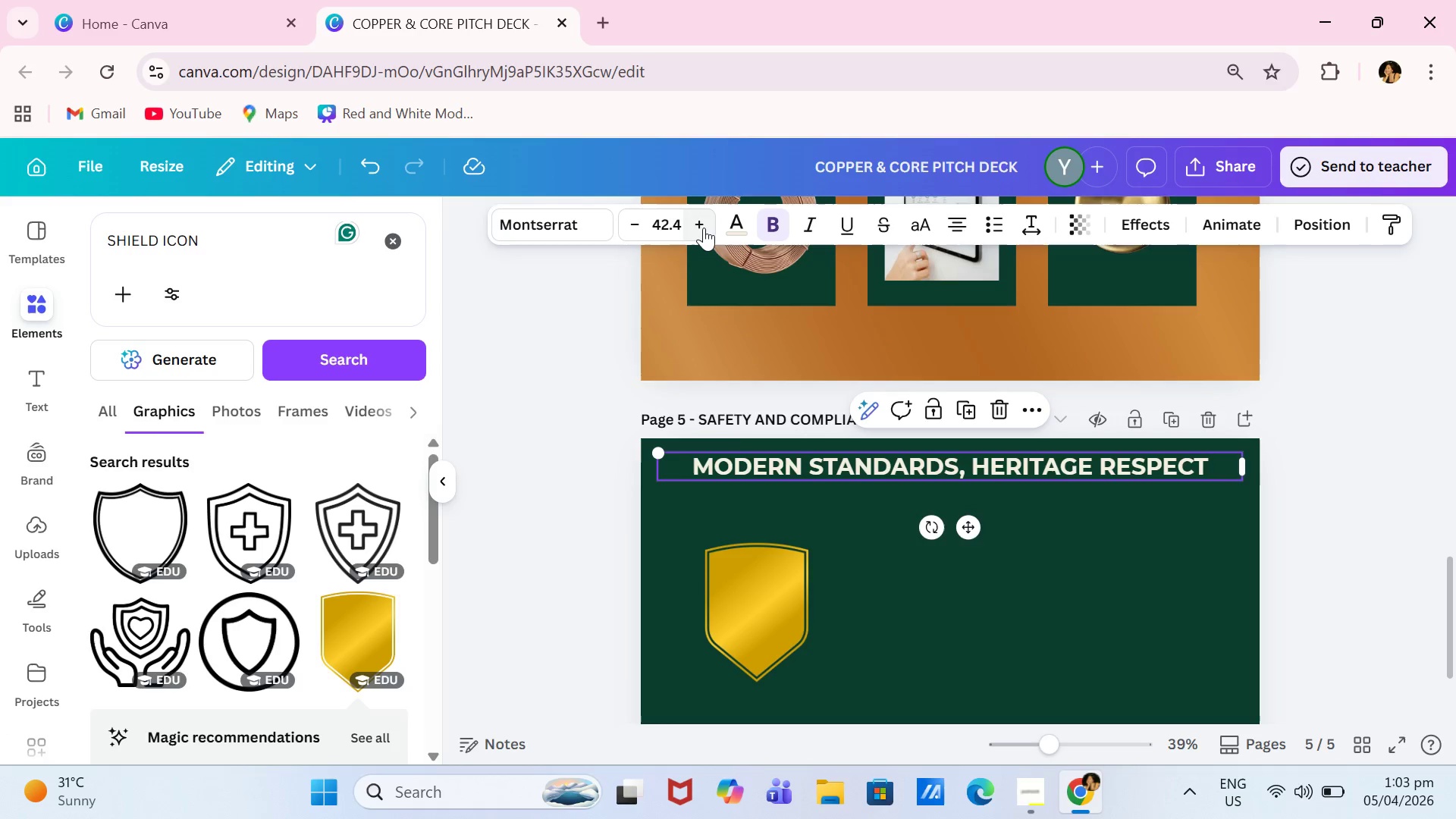 
triple_click([704, 228])
 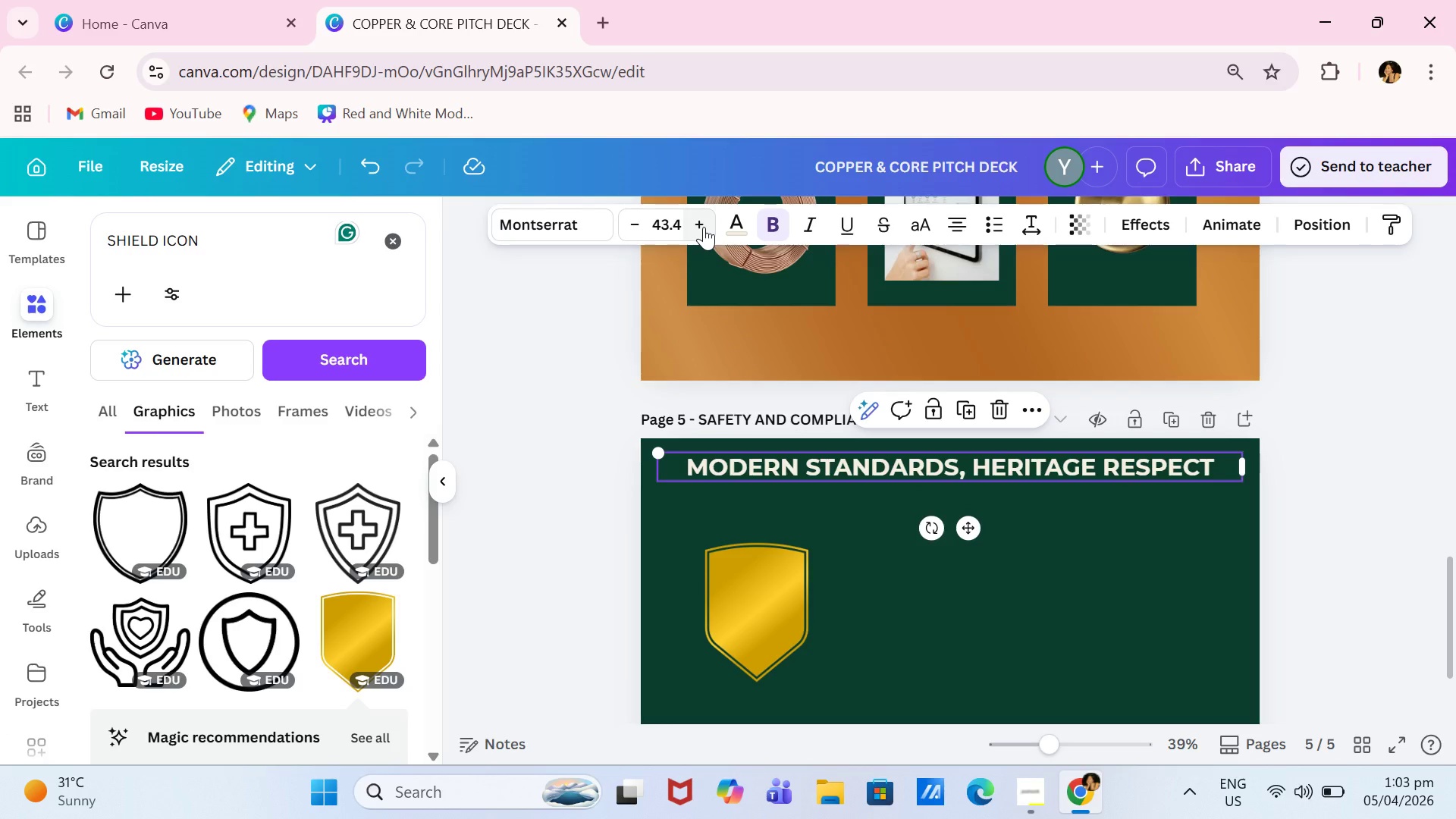 
wait(5.5)
 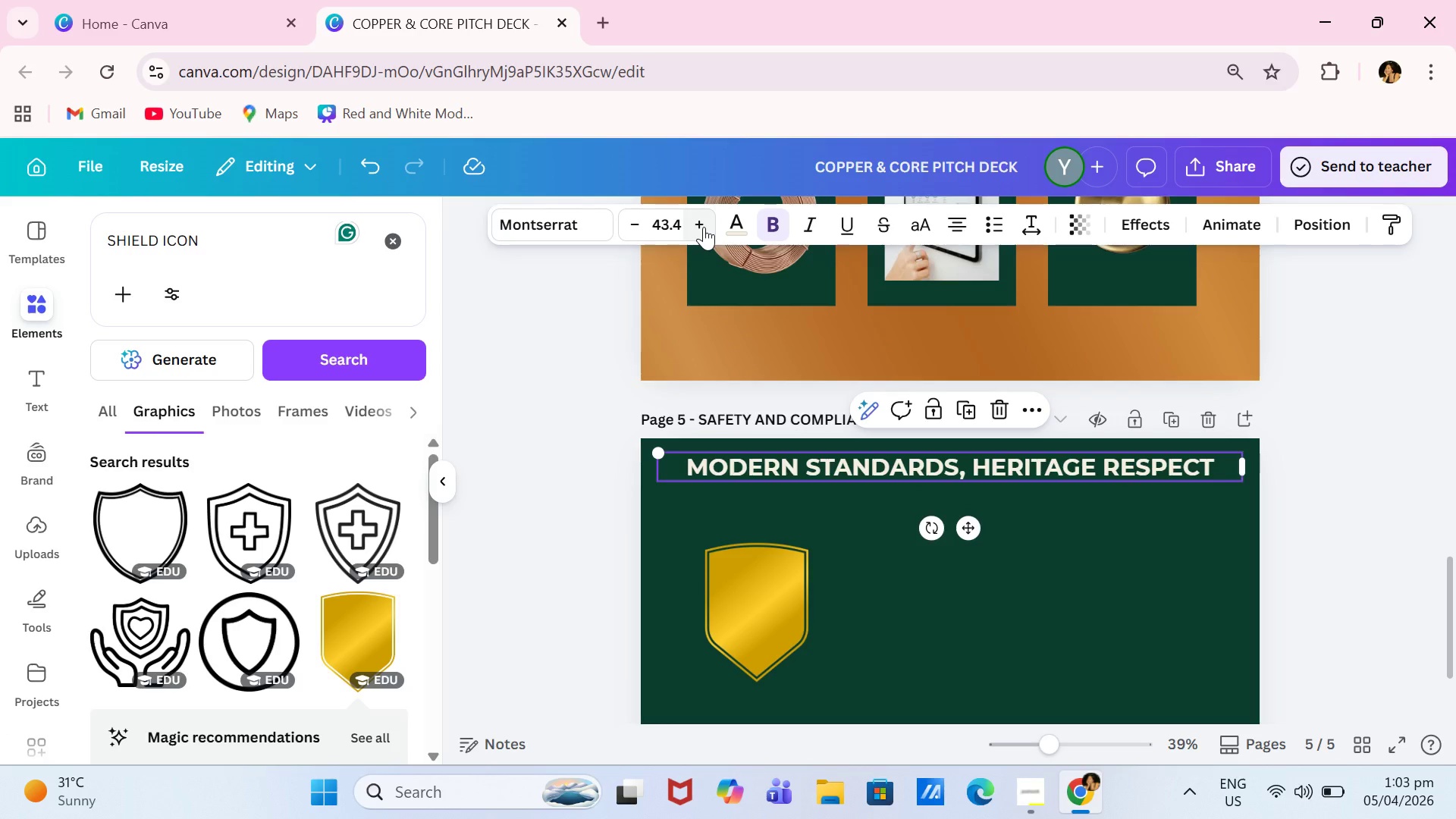 
left_click_drag(start_coordinate=[289, 235], to_coordinate=[102, 236])
 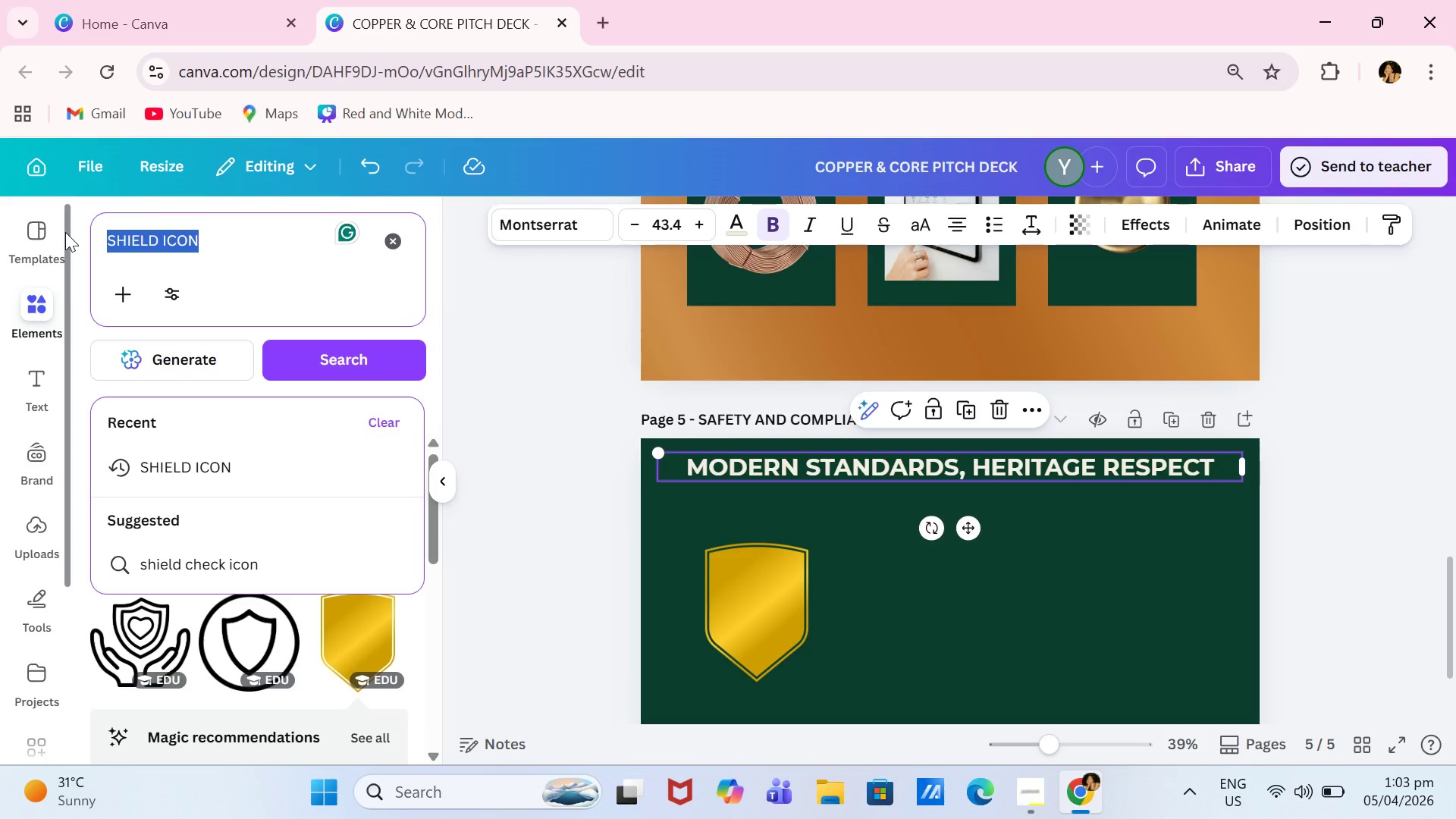 
type(PAPER TEXTURE)
 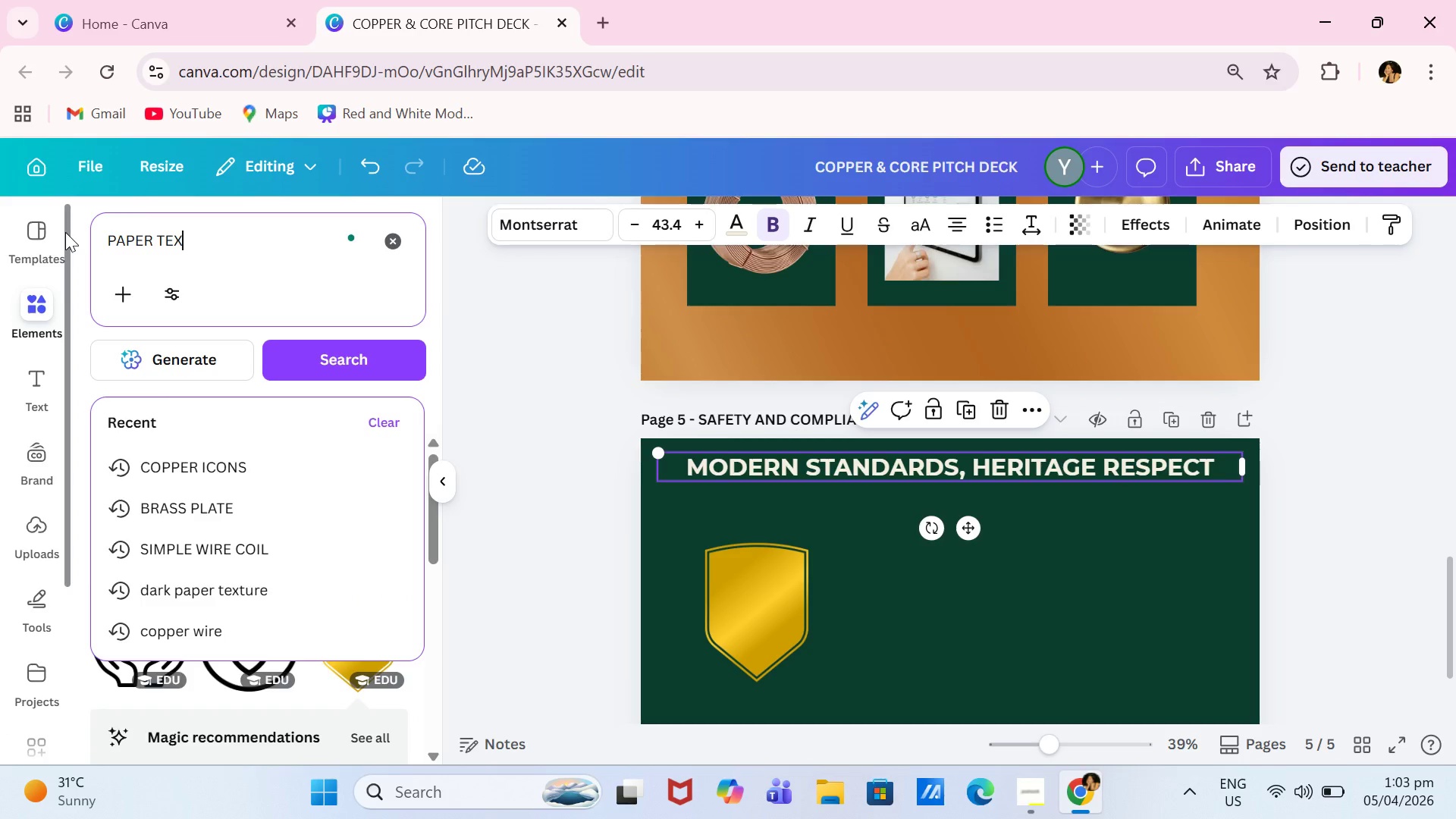 
key(Enter)
 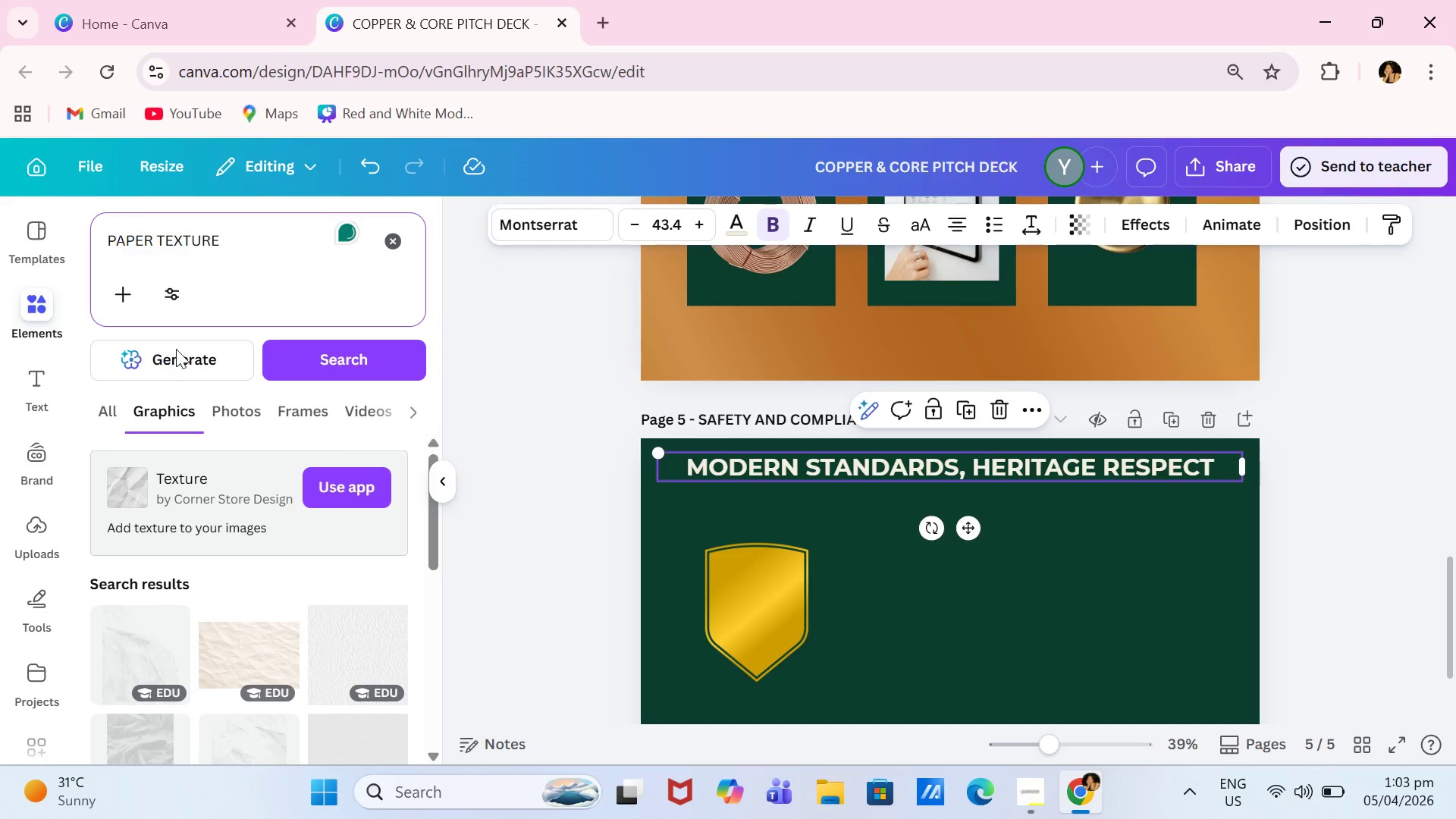 
scroll: coordinate [237, 608], scroll_direction: down, amount: 1.0
 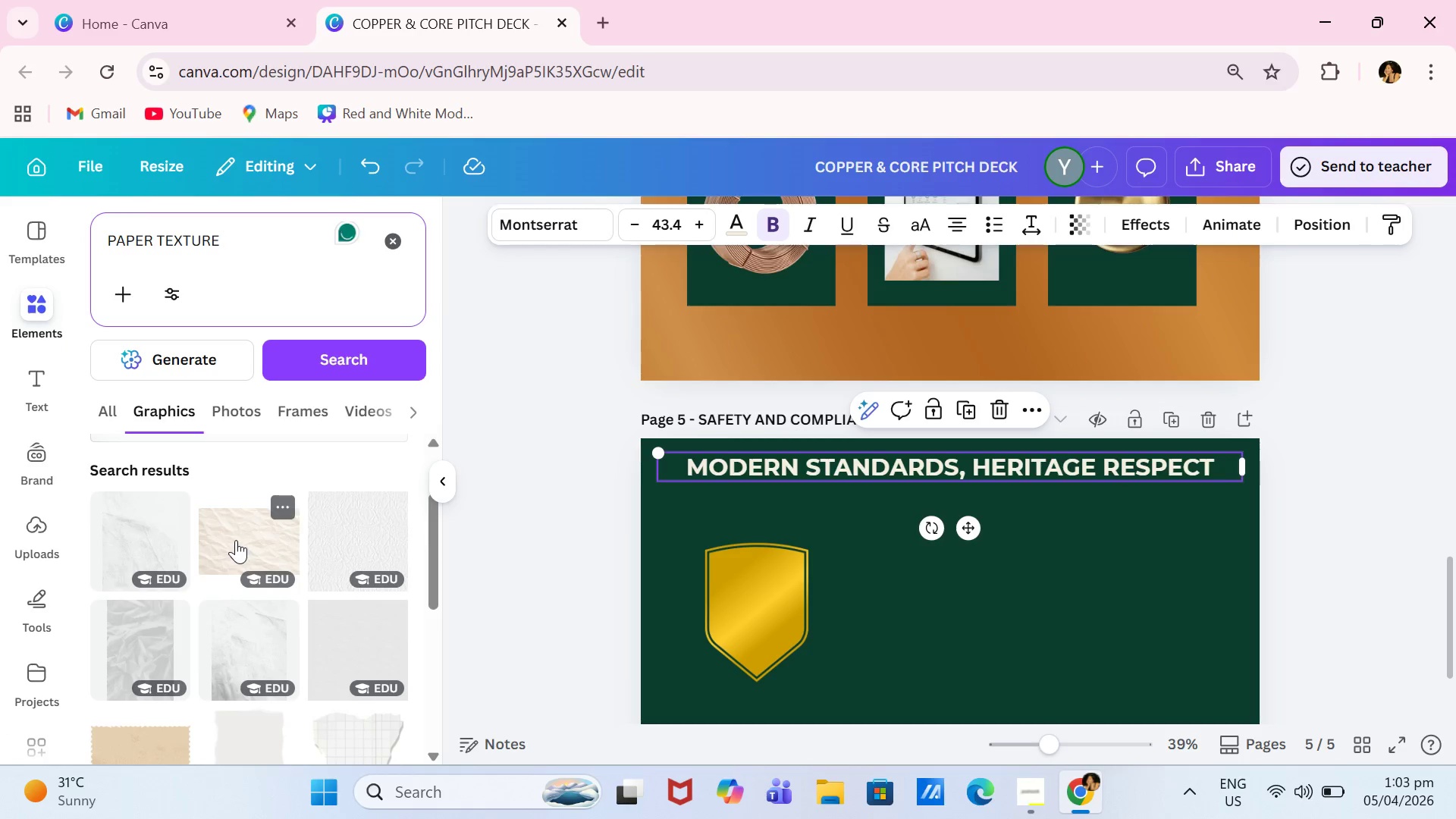 
left_click([236, 540])
 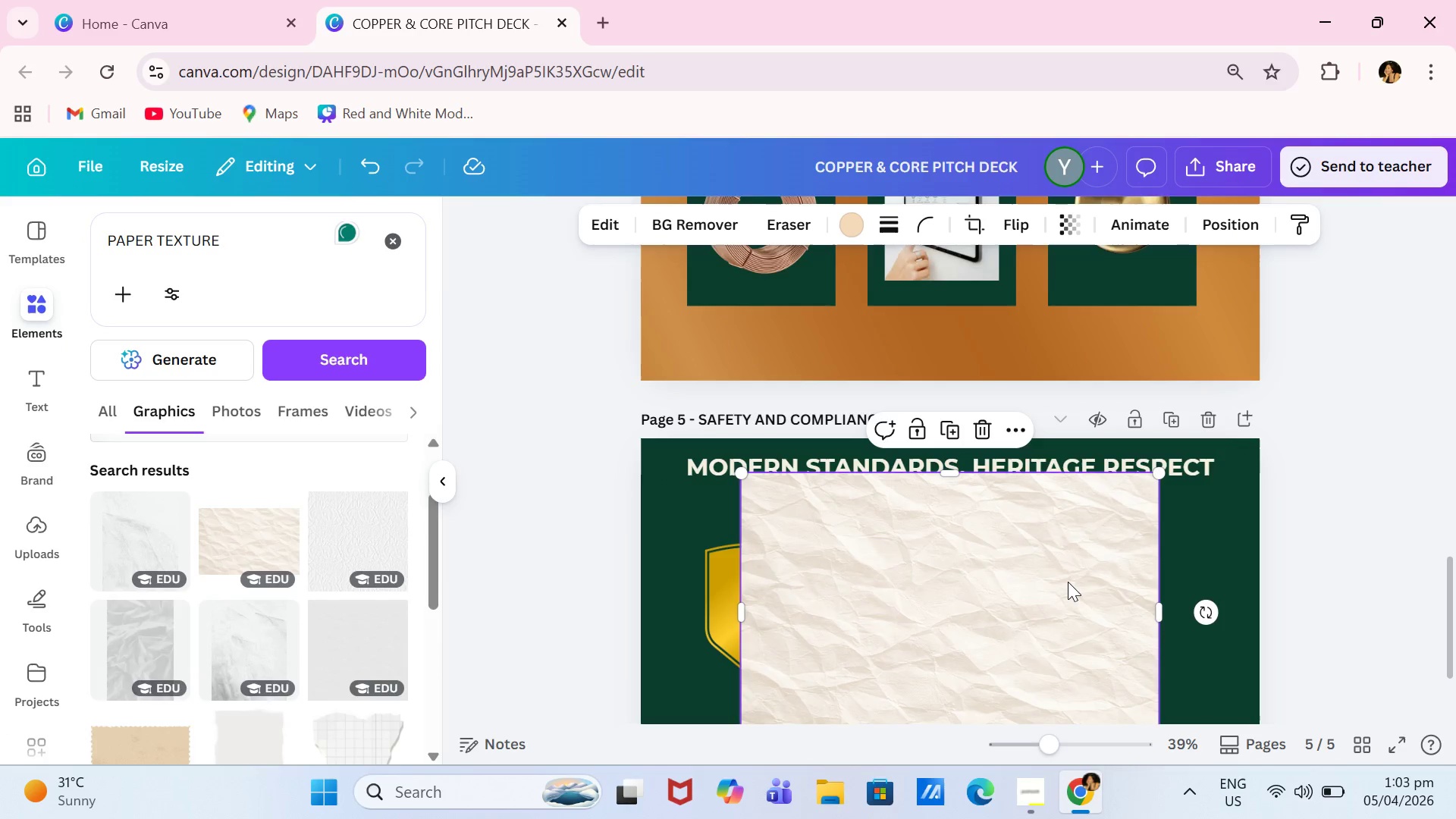 
scroll: coordinate [1068, 582], scroll_direction: down, amount: 1.0
 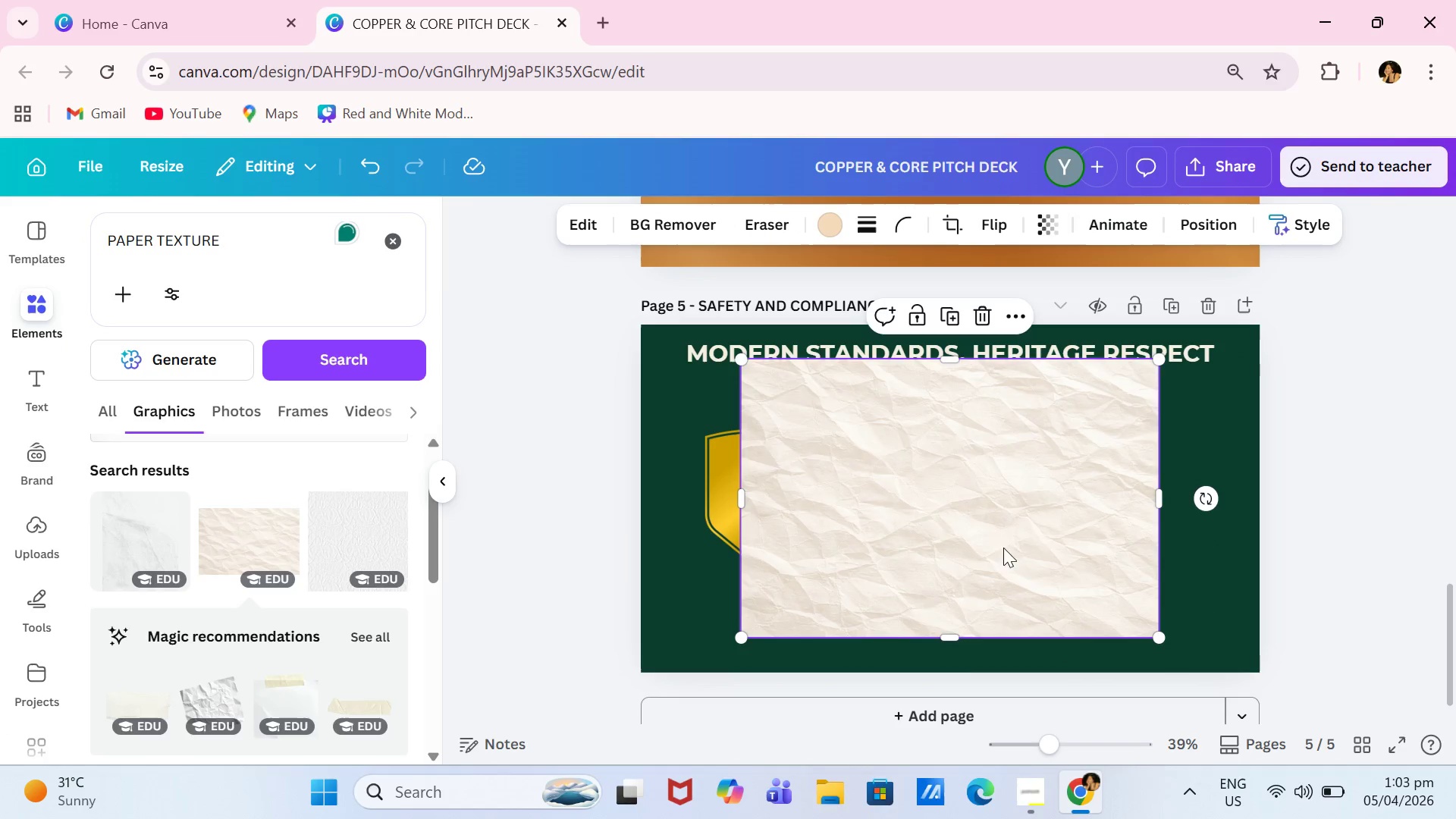 
left_click_drag(start_coordinate=[1014, 545], to_coordinate=[932, 516])
 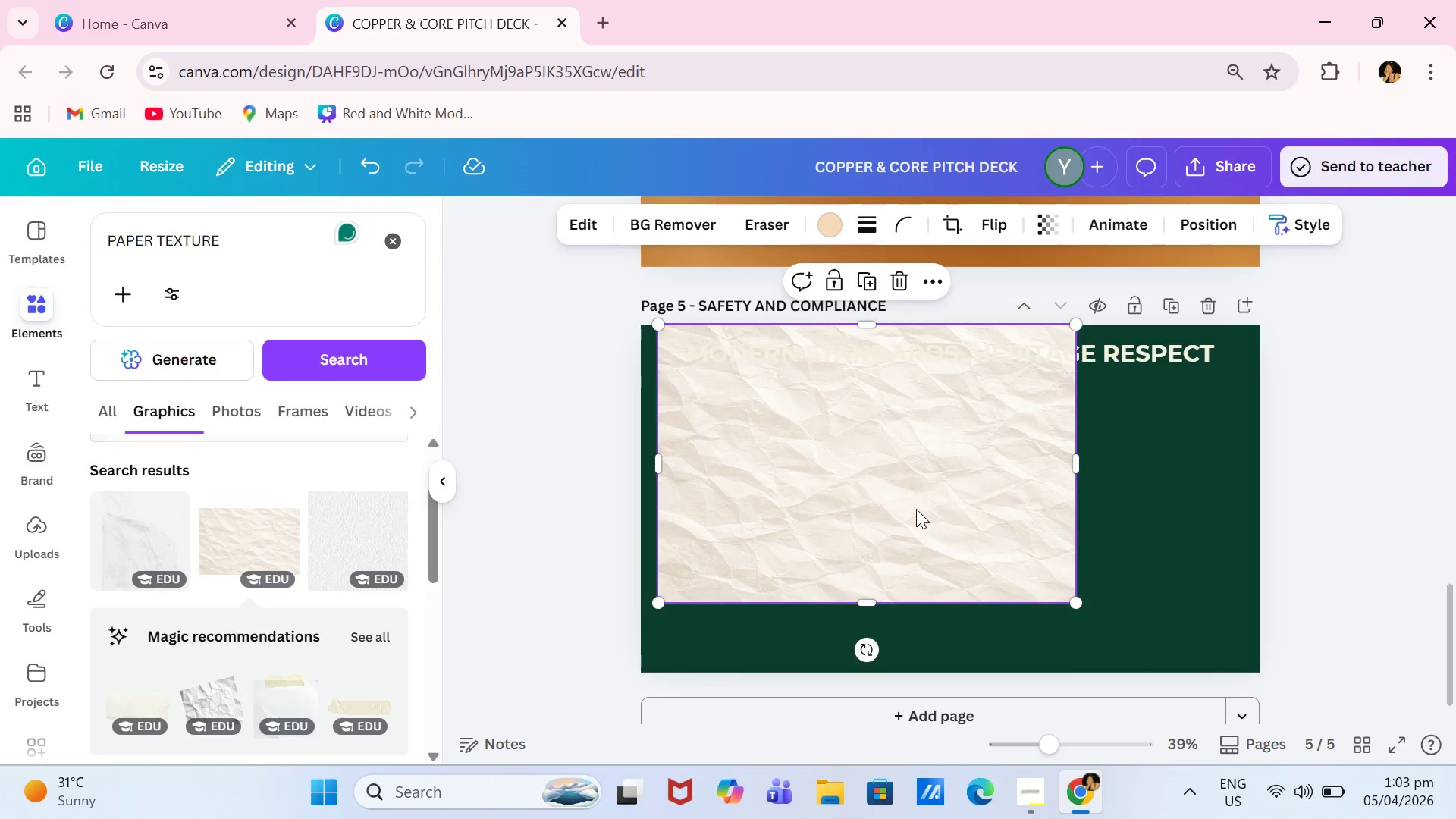 
left_click_drag(start_coordinate=[916, 509], to_coordinate=[905, 509])
 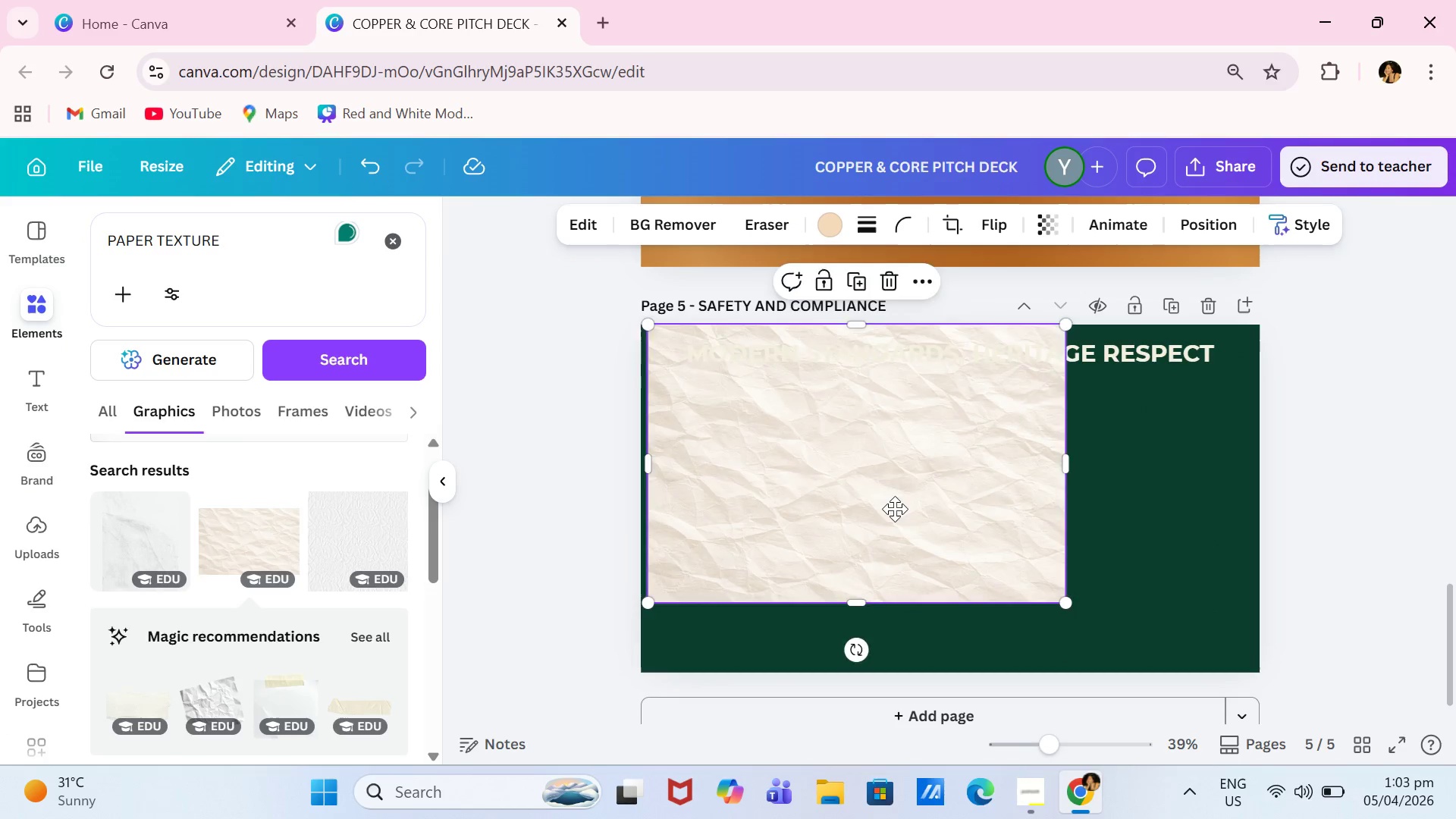 
left_click_drag(start_coordinate=[905, 509], to_coordinate=[895, 509])
 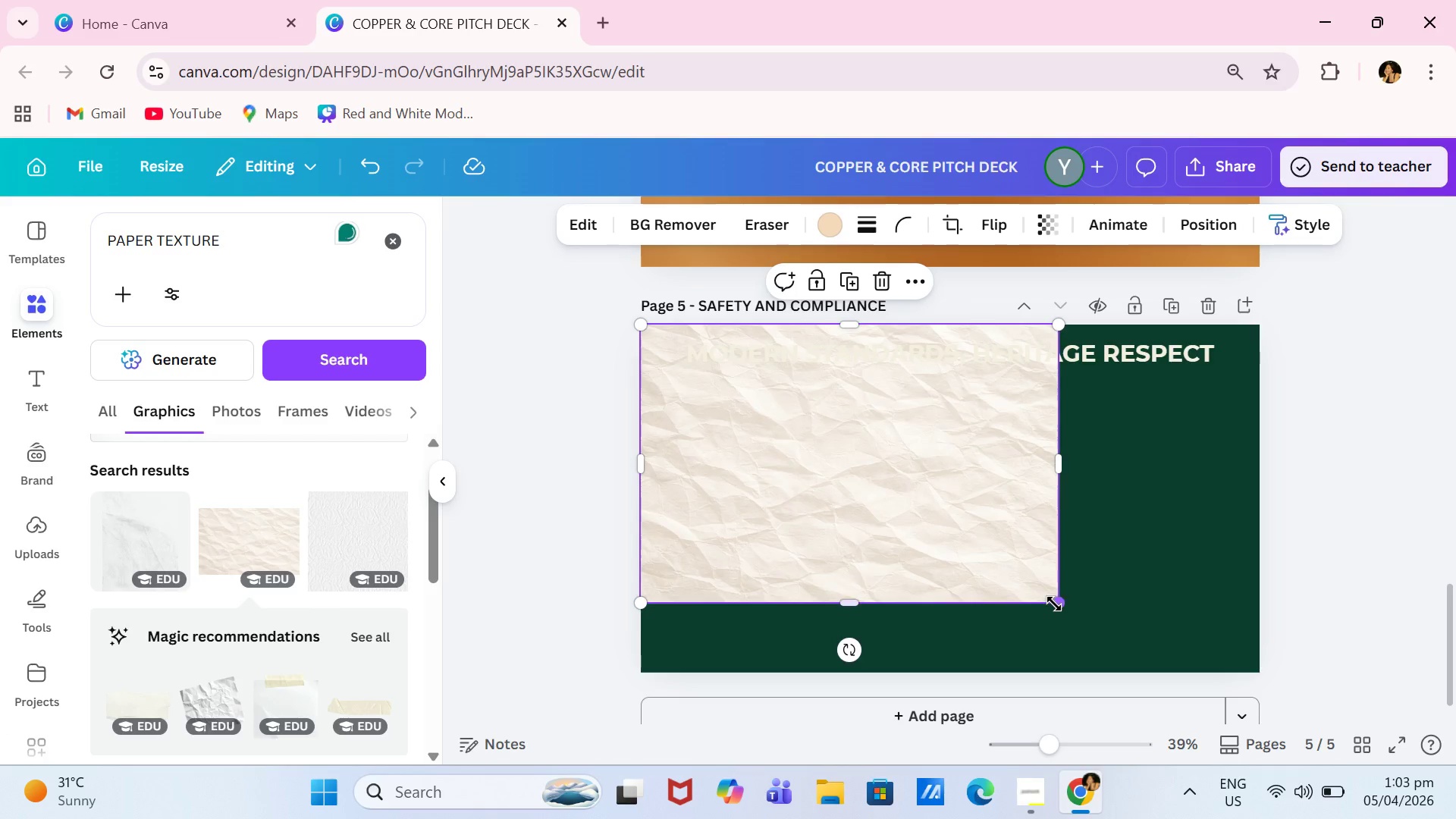 
left_click_drag(start_coordinate=[1054, 604], to_coordinate=[1338, 661])
 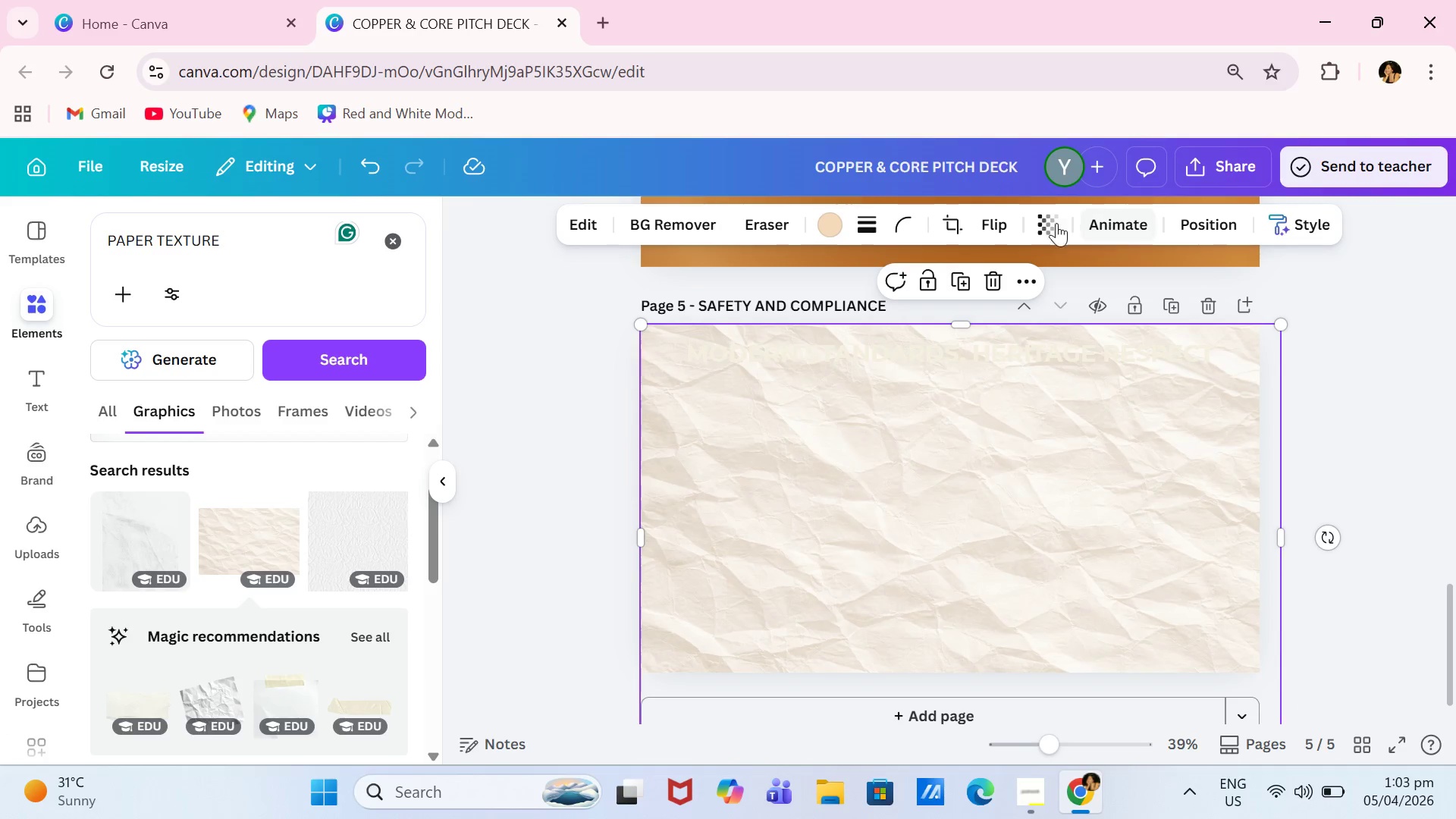 
left_click([1054, 223])
 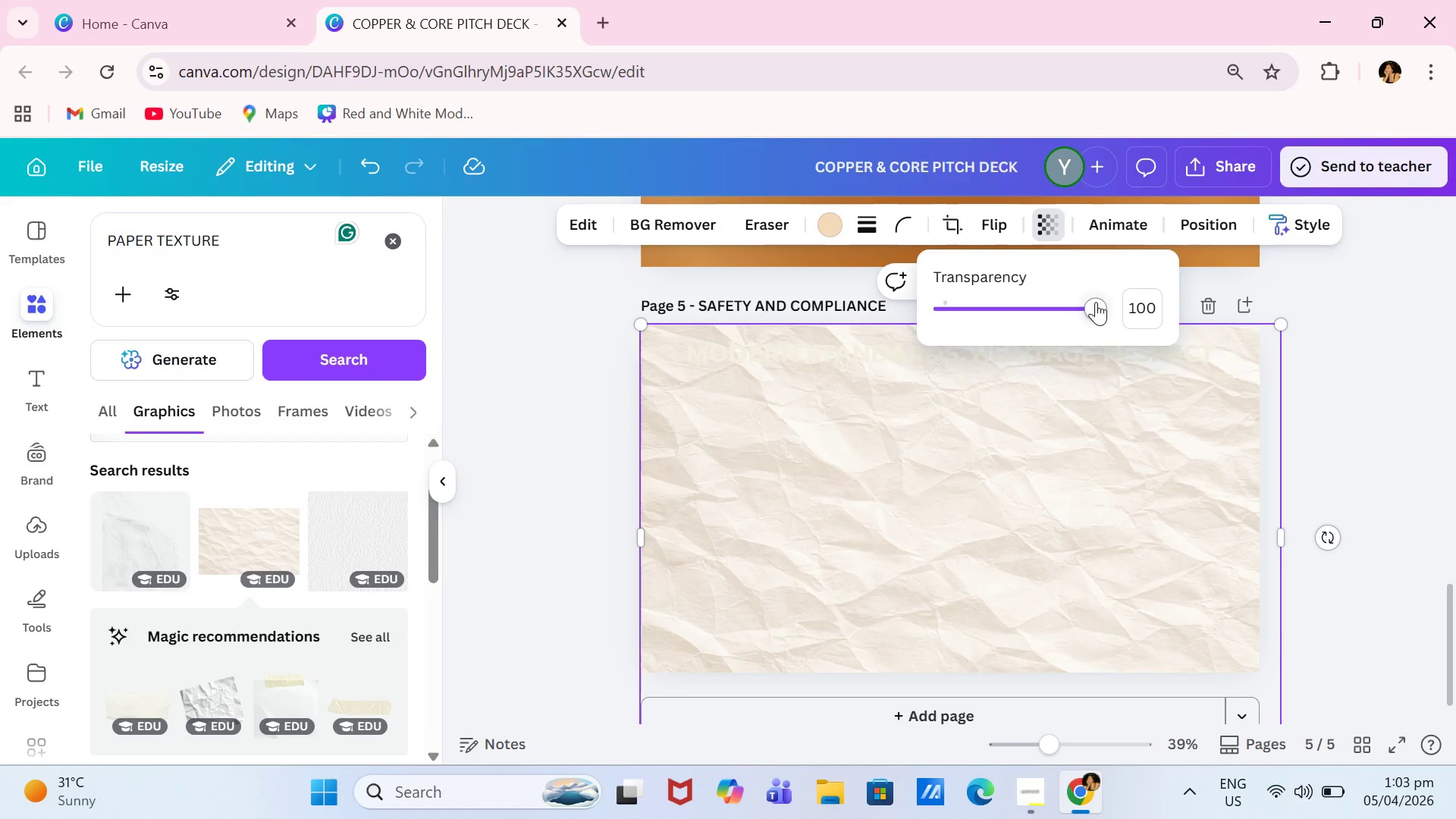 
left_click_drag(start_coordinate=[1096, 302], to_coordinate=[1035, 305])
 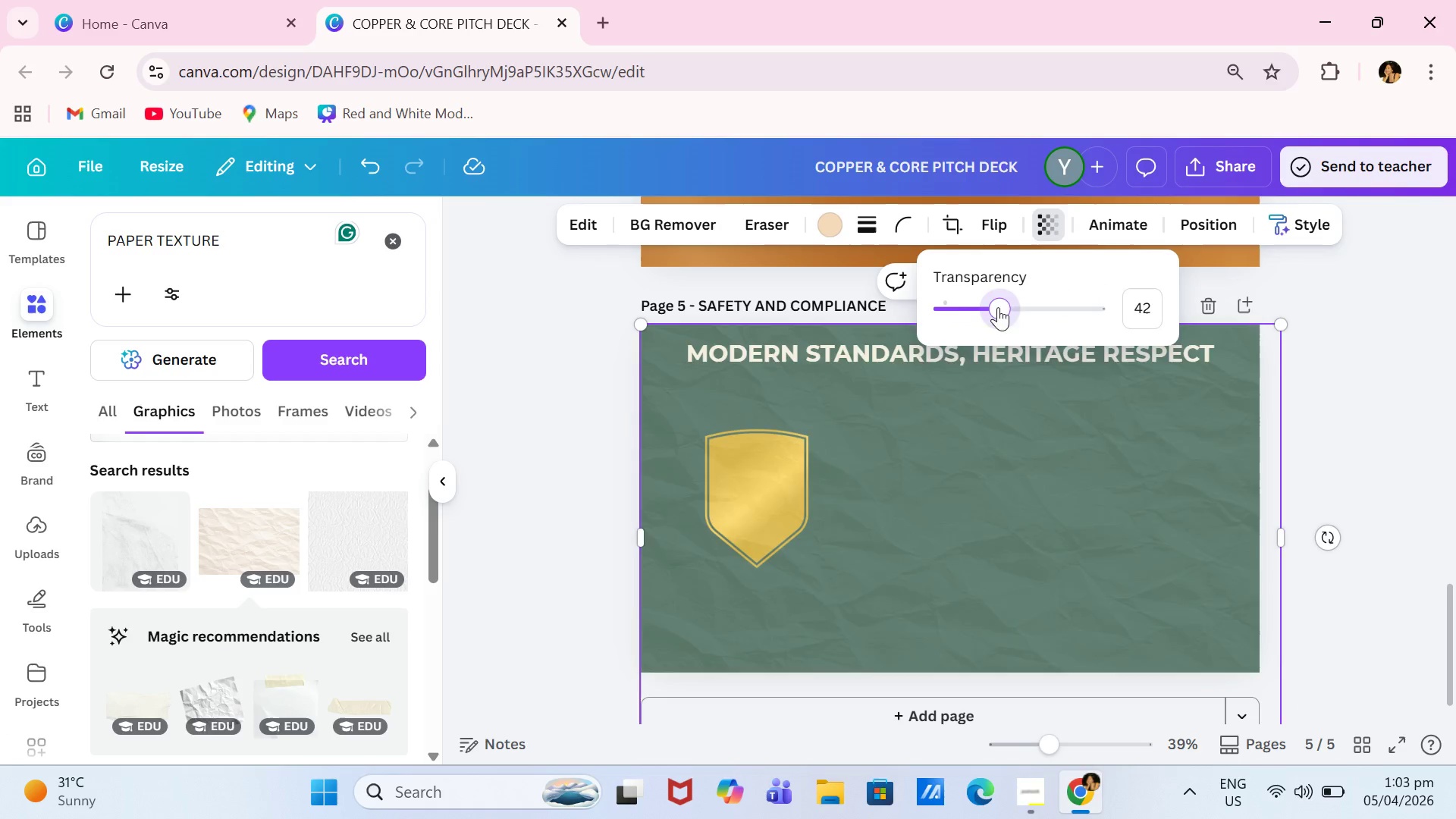 
left_click_drag(start_coordinate=[1027, 306], to_coordinate=[966, 316])
 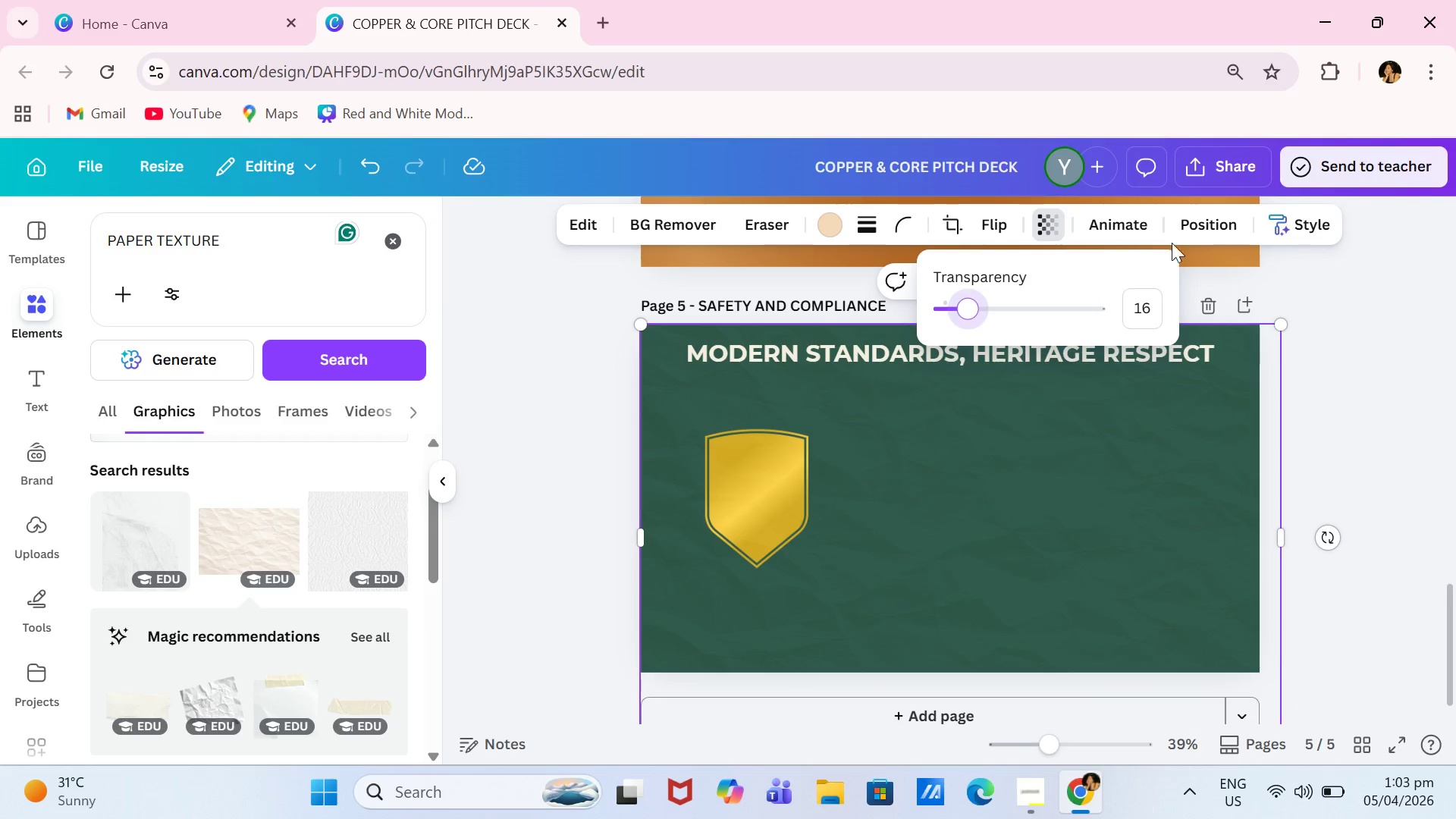 
left_click([1192, 237])
 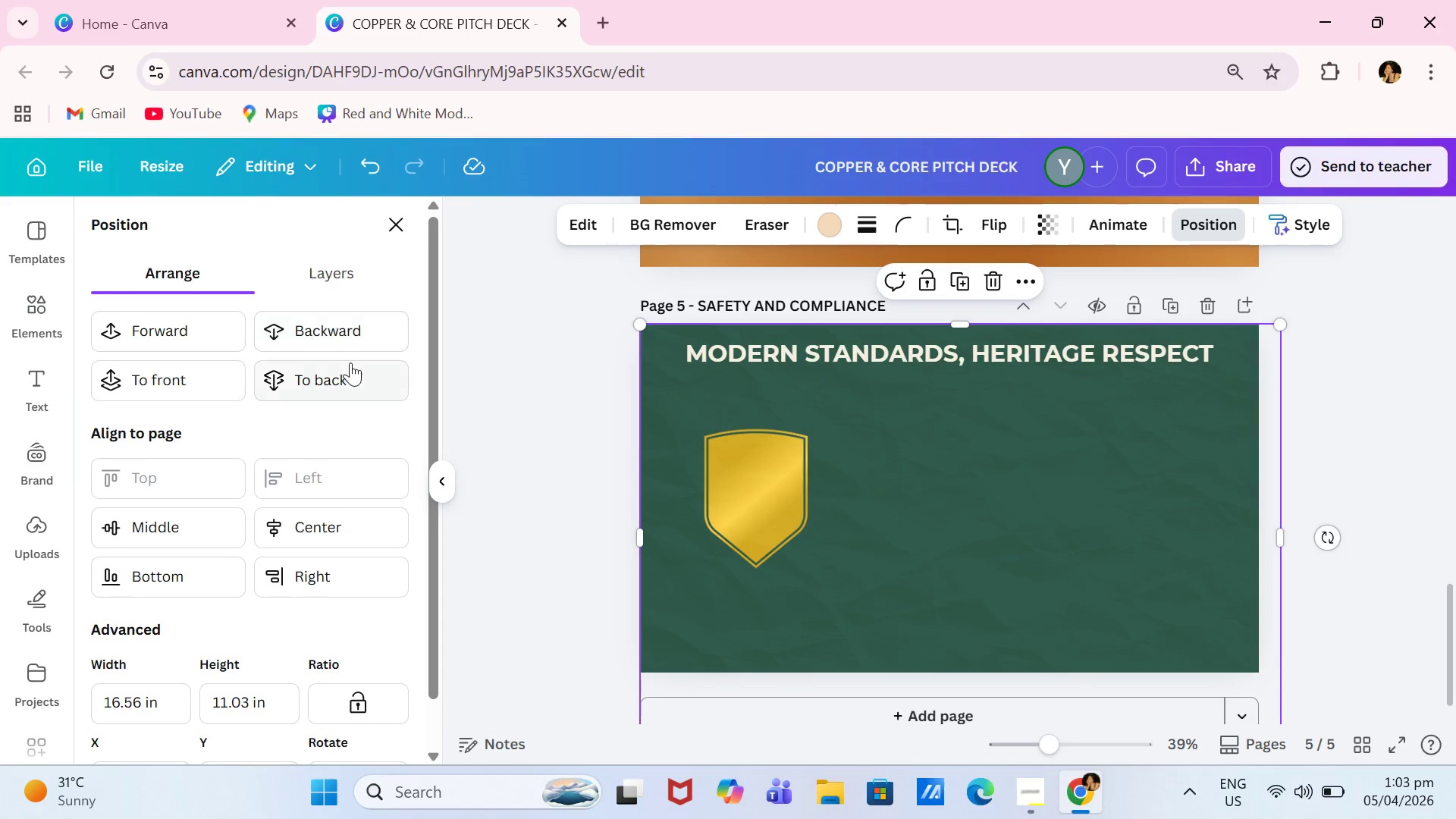 
double_click([350, 362])
 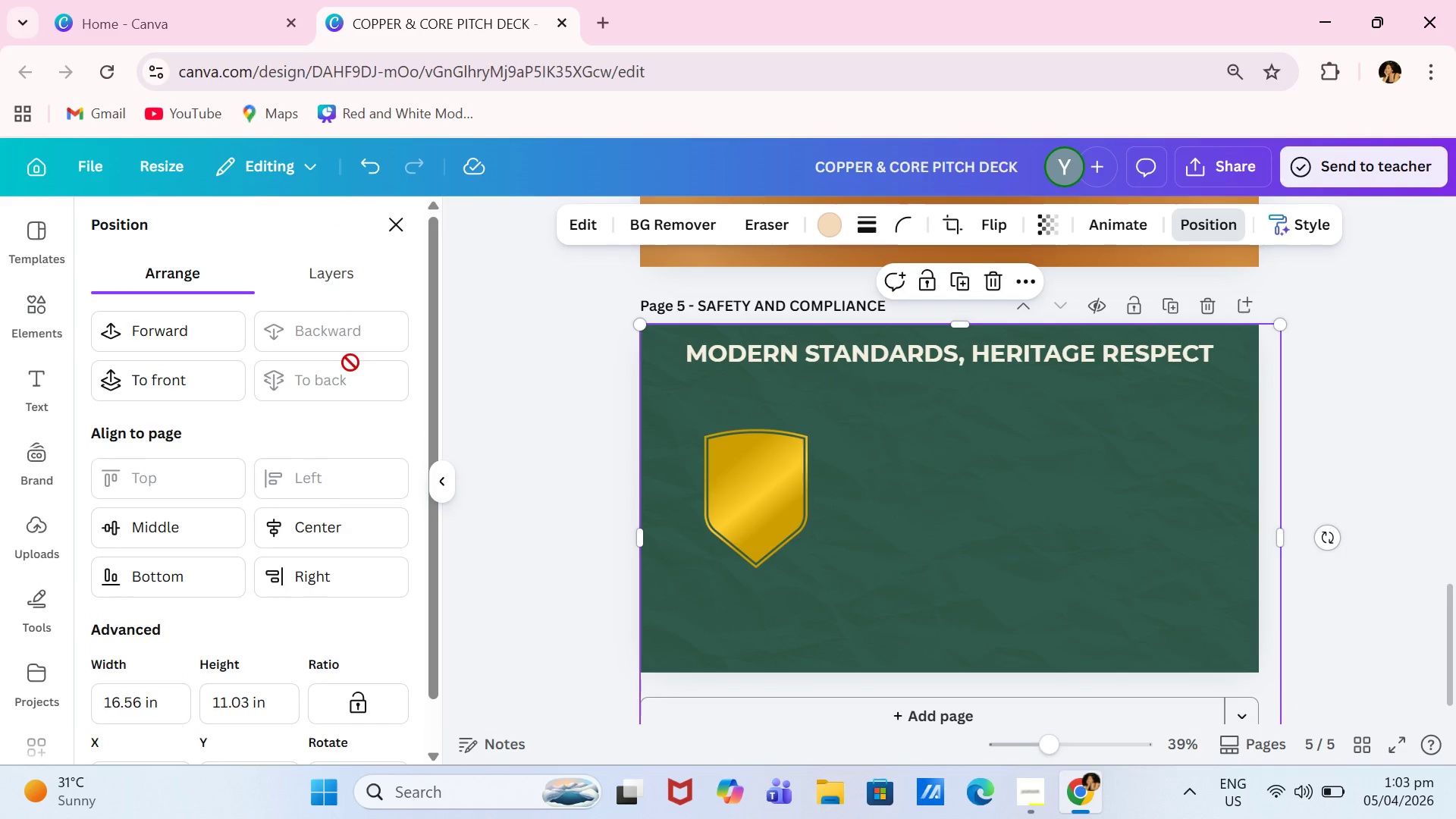 
triple_click([350, 362])
 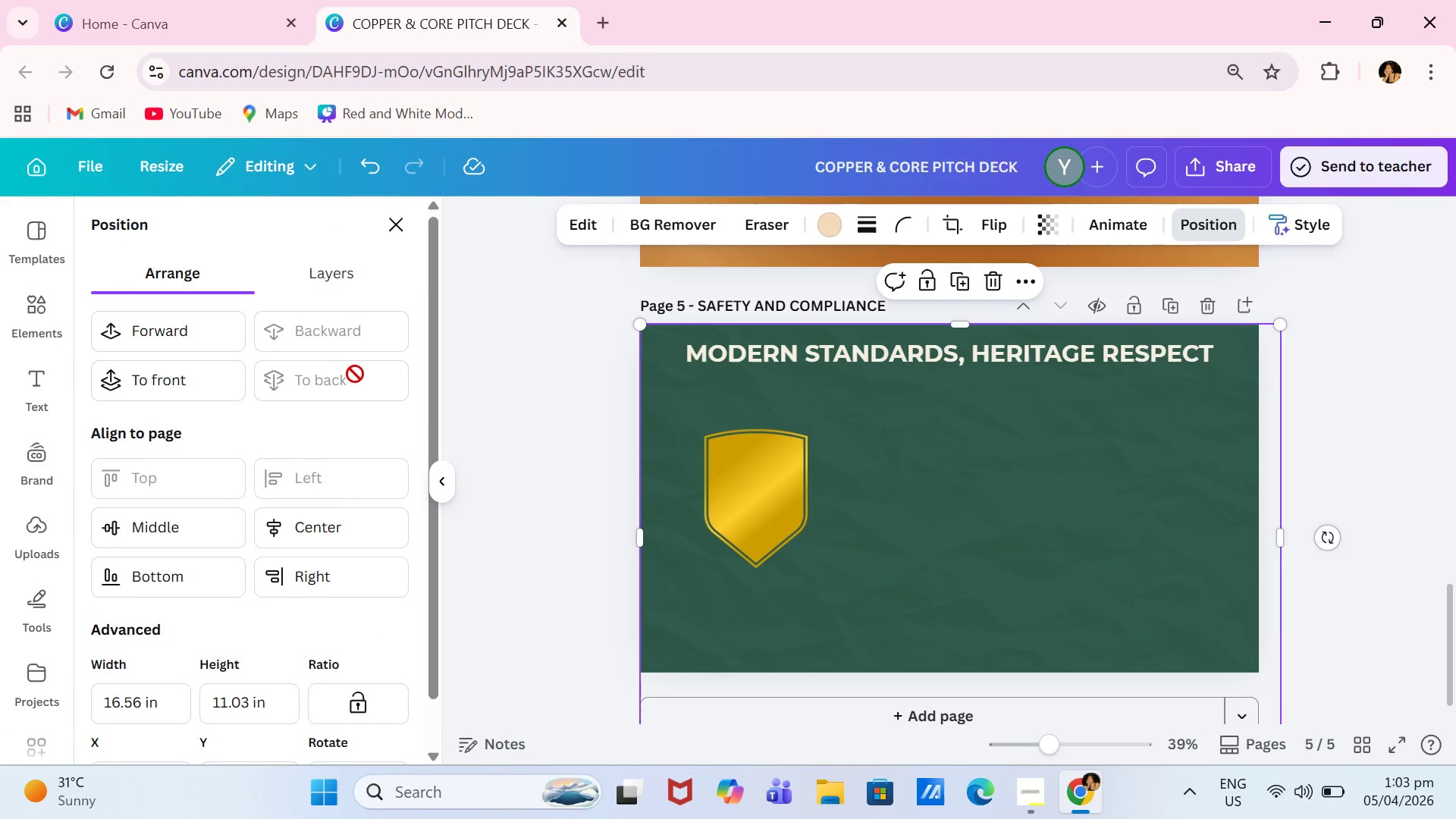 
triple_click([355, 374])
 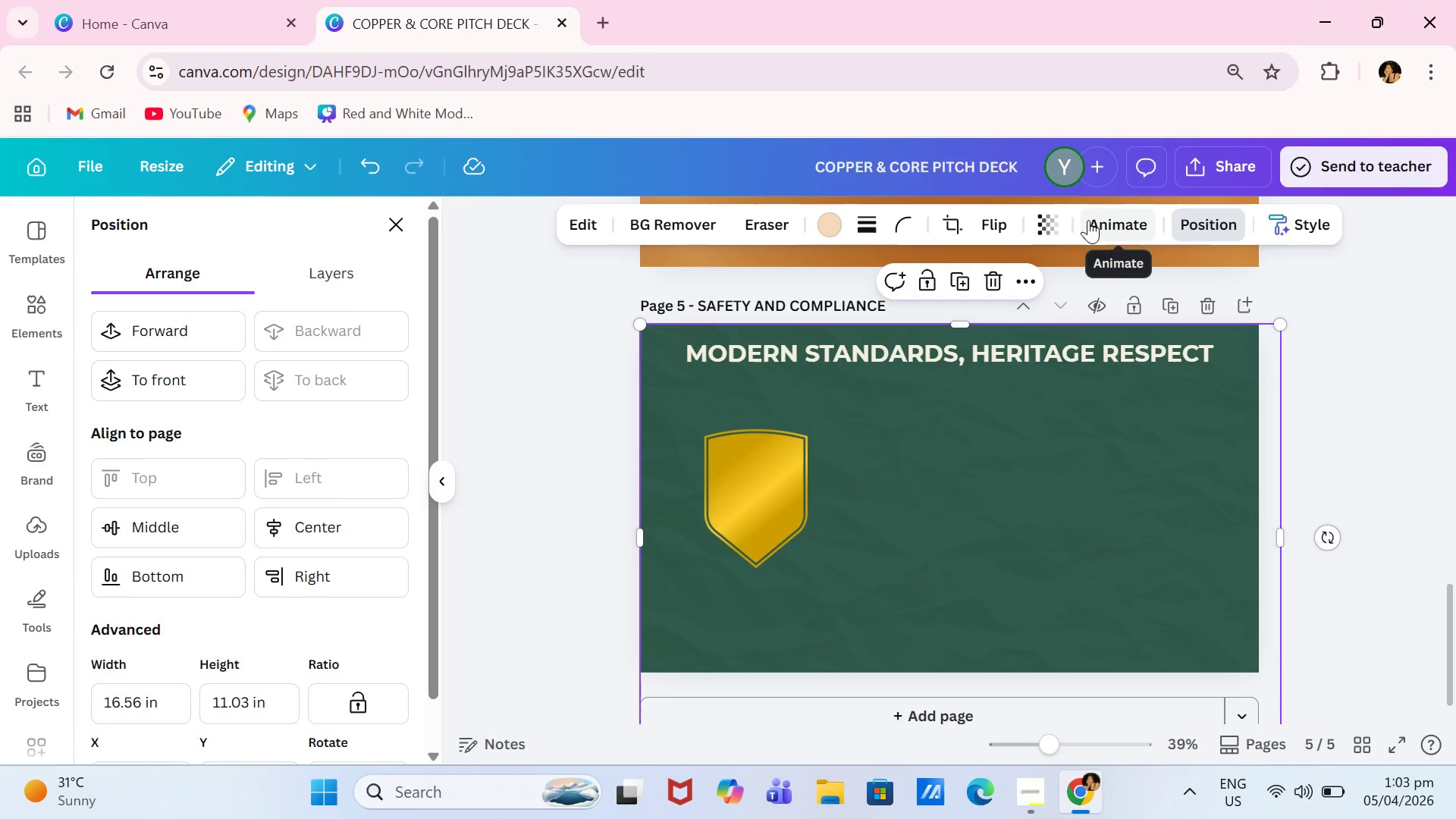 
left_click([1040, 219])
 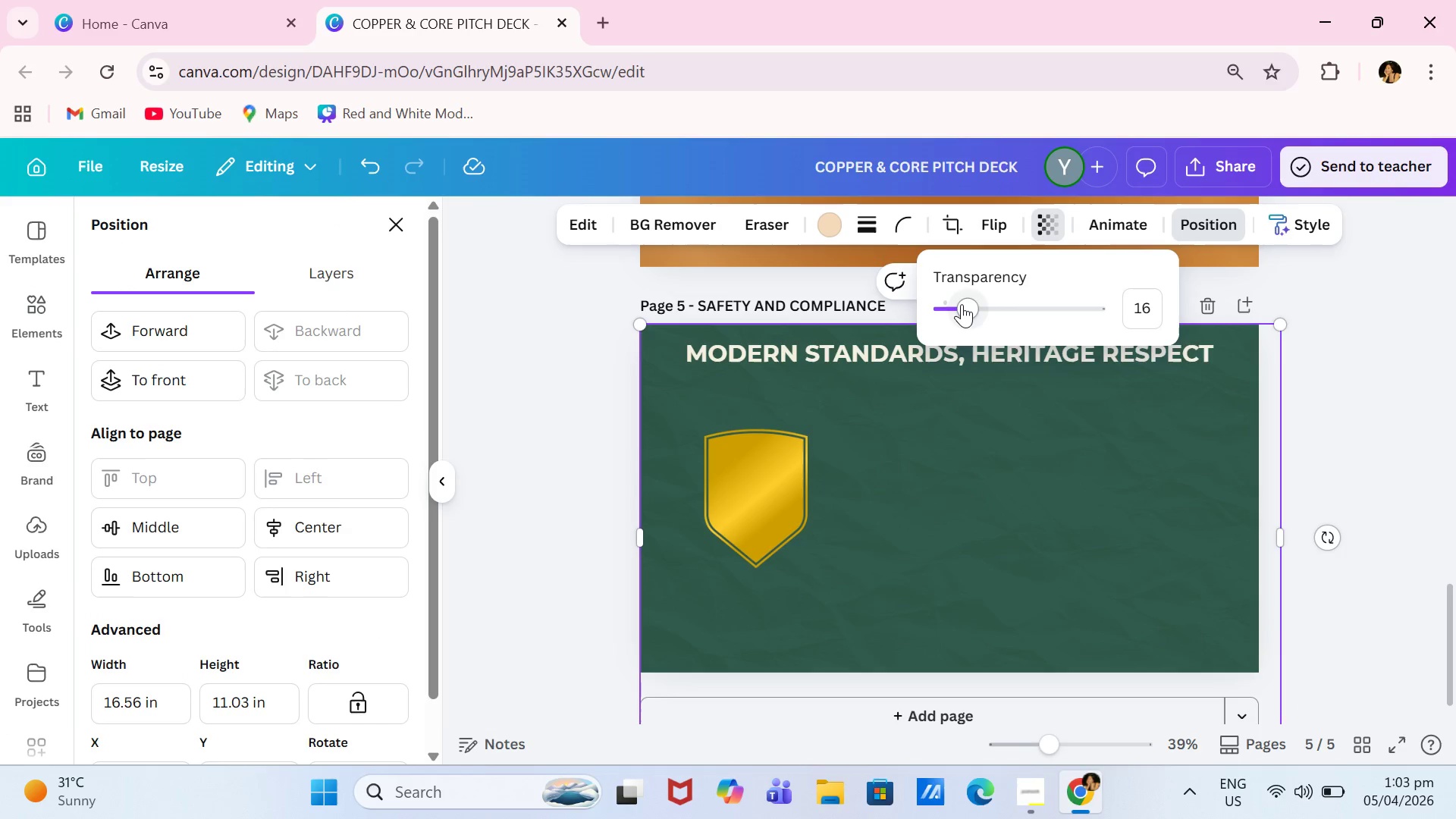 
left_click_drag(start_coordinate=[960, 305], to_coordinate=[954, 312])
 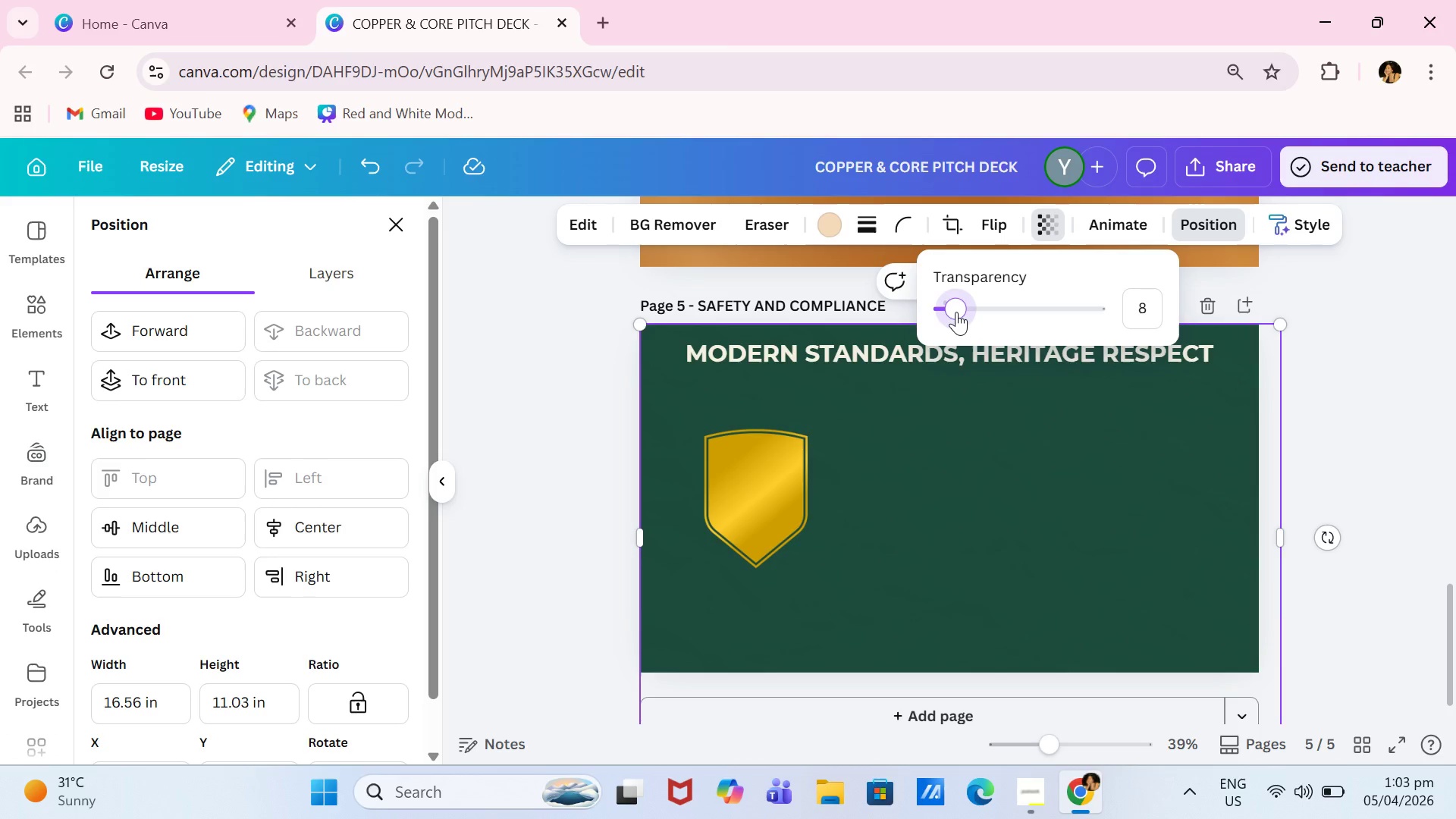 
double_click([956, 312])
 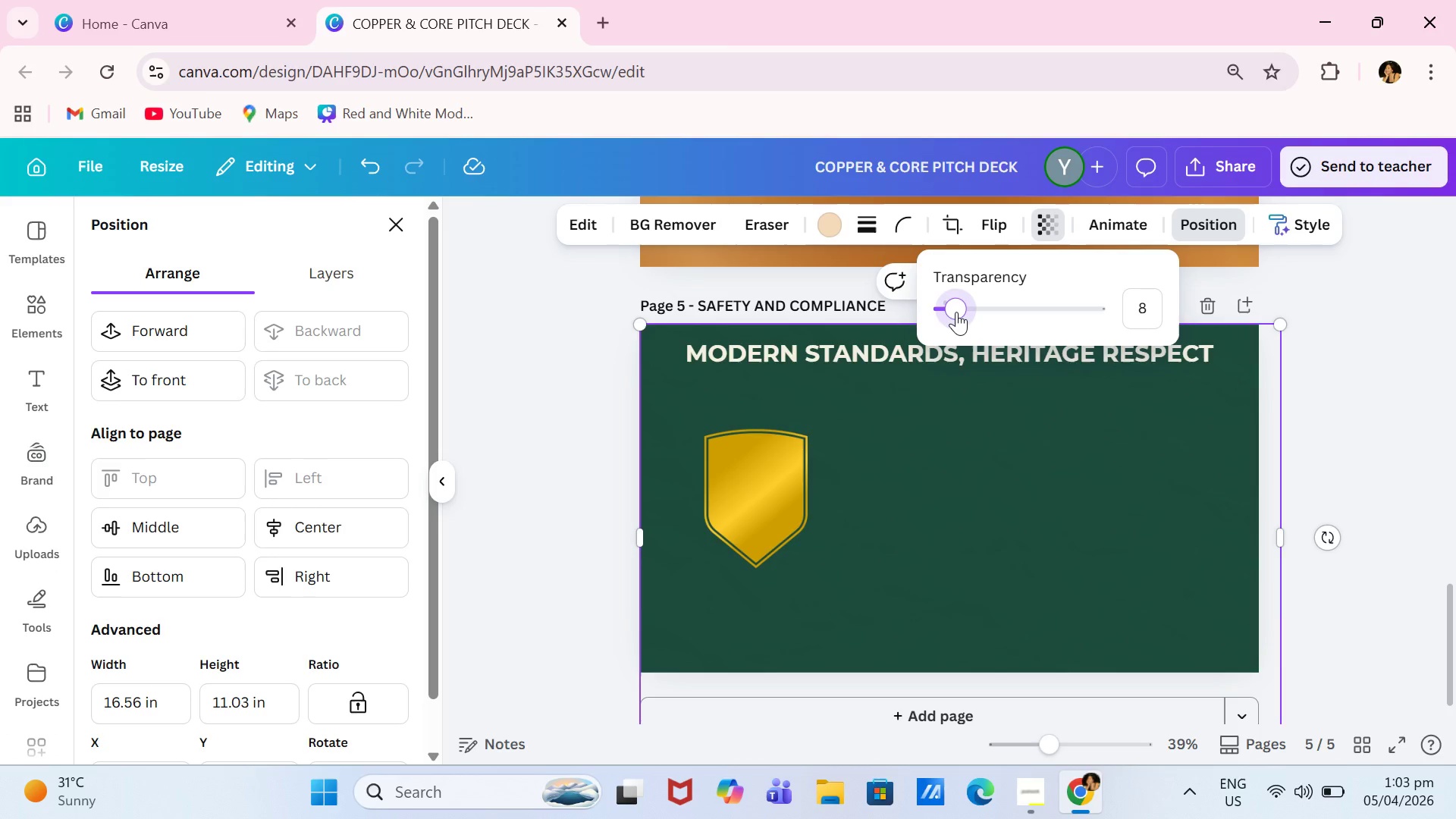 
triple_click([956, 312])
 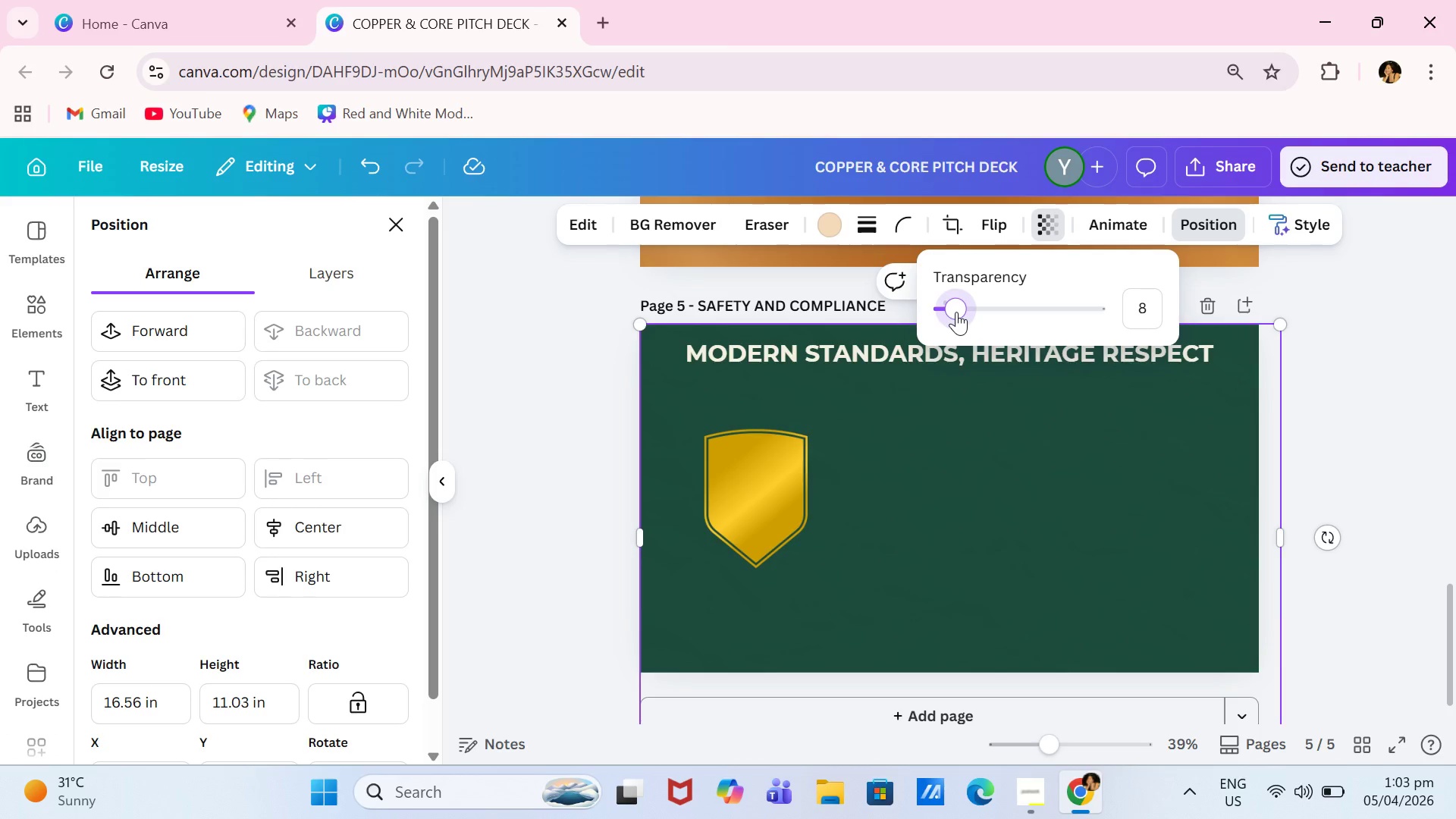 
triple_click([956, 312])
 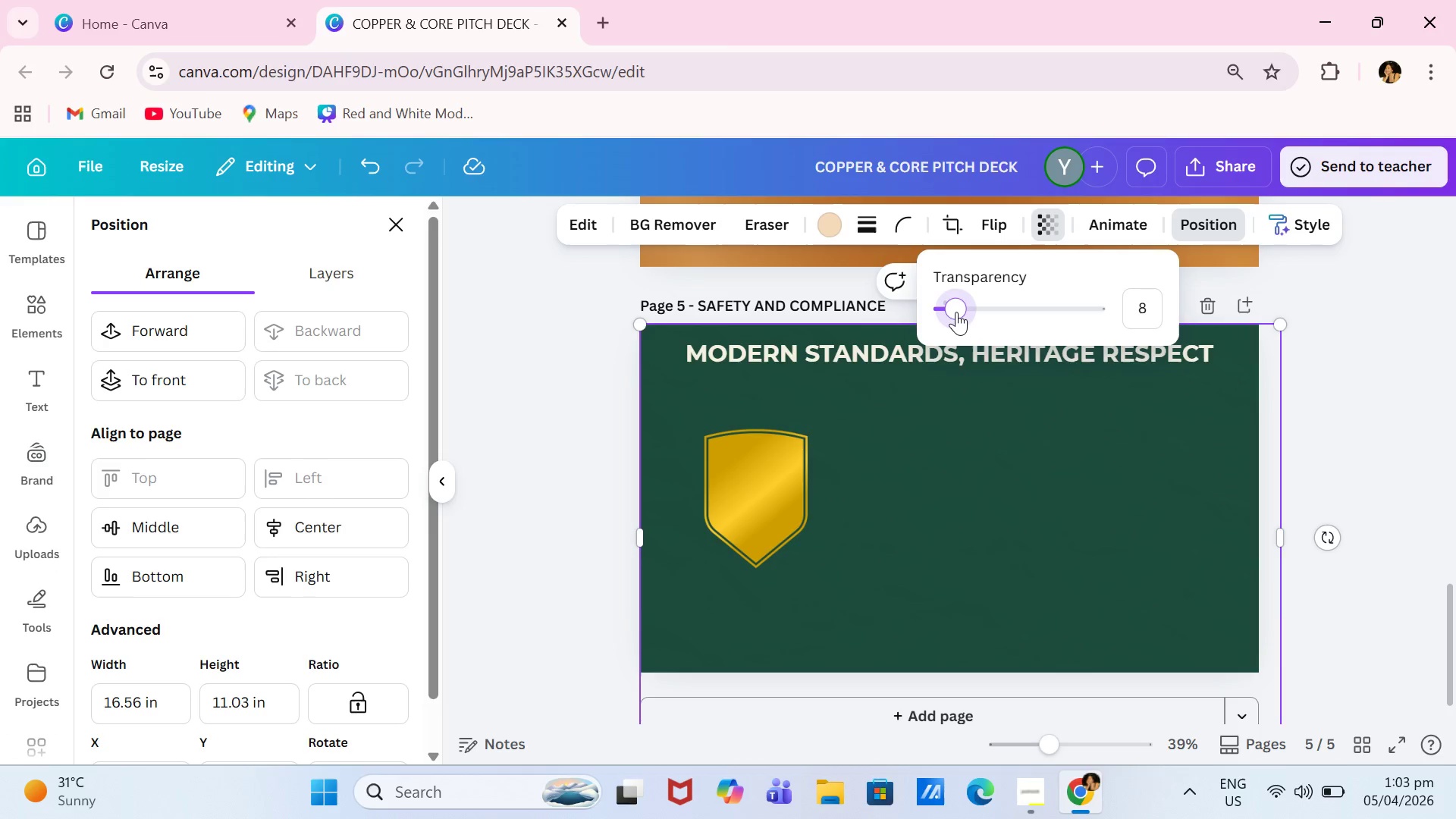 
triple_click([956, 312])
 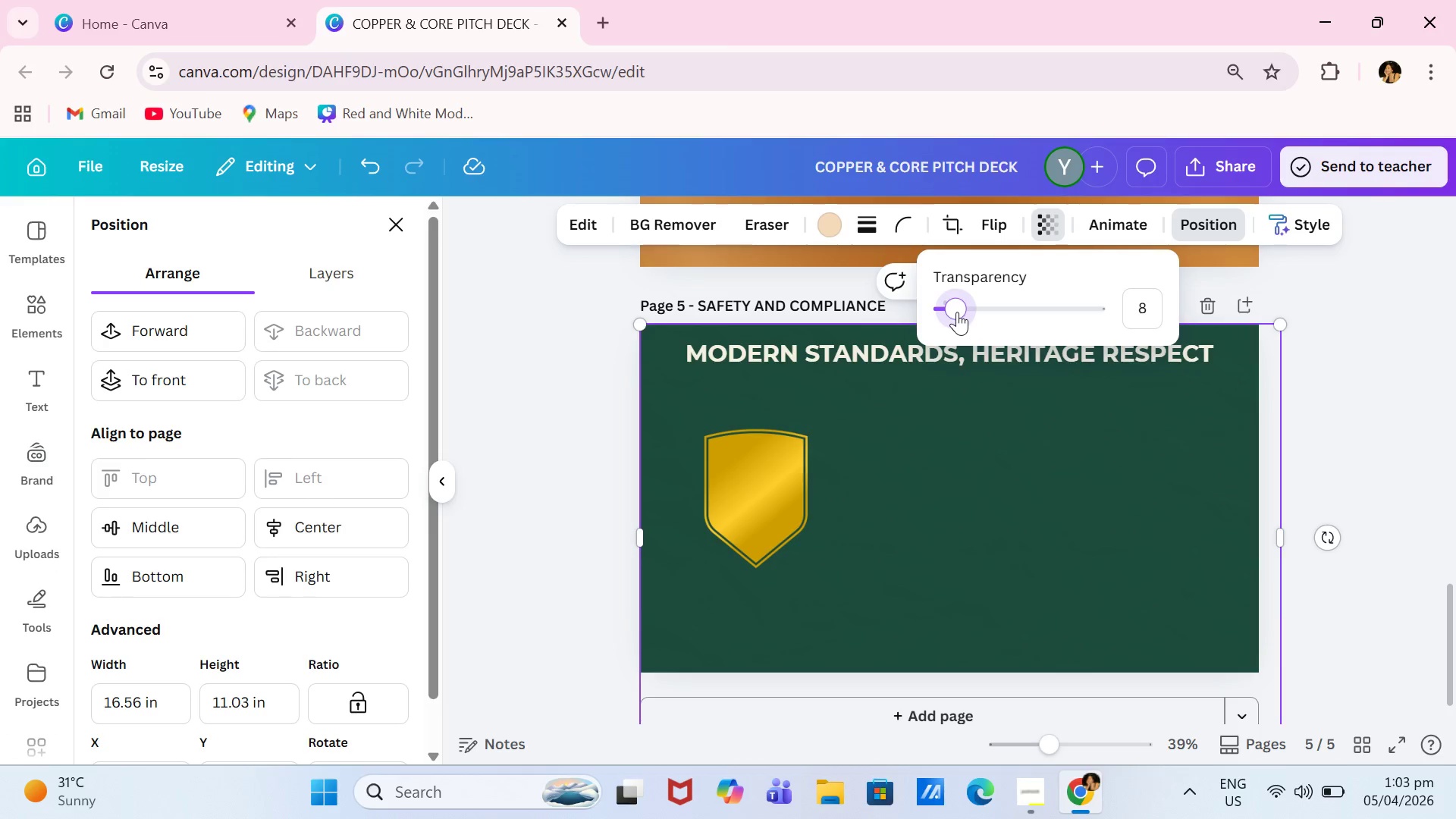 
triple_click([956, 312])
 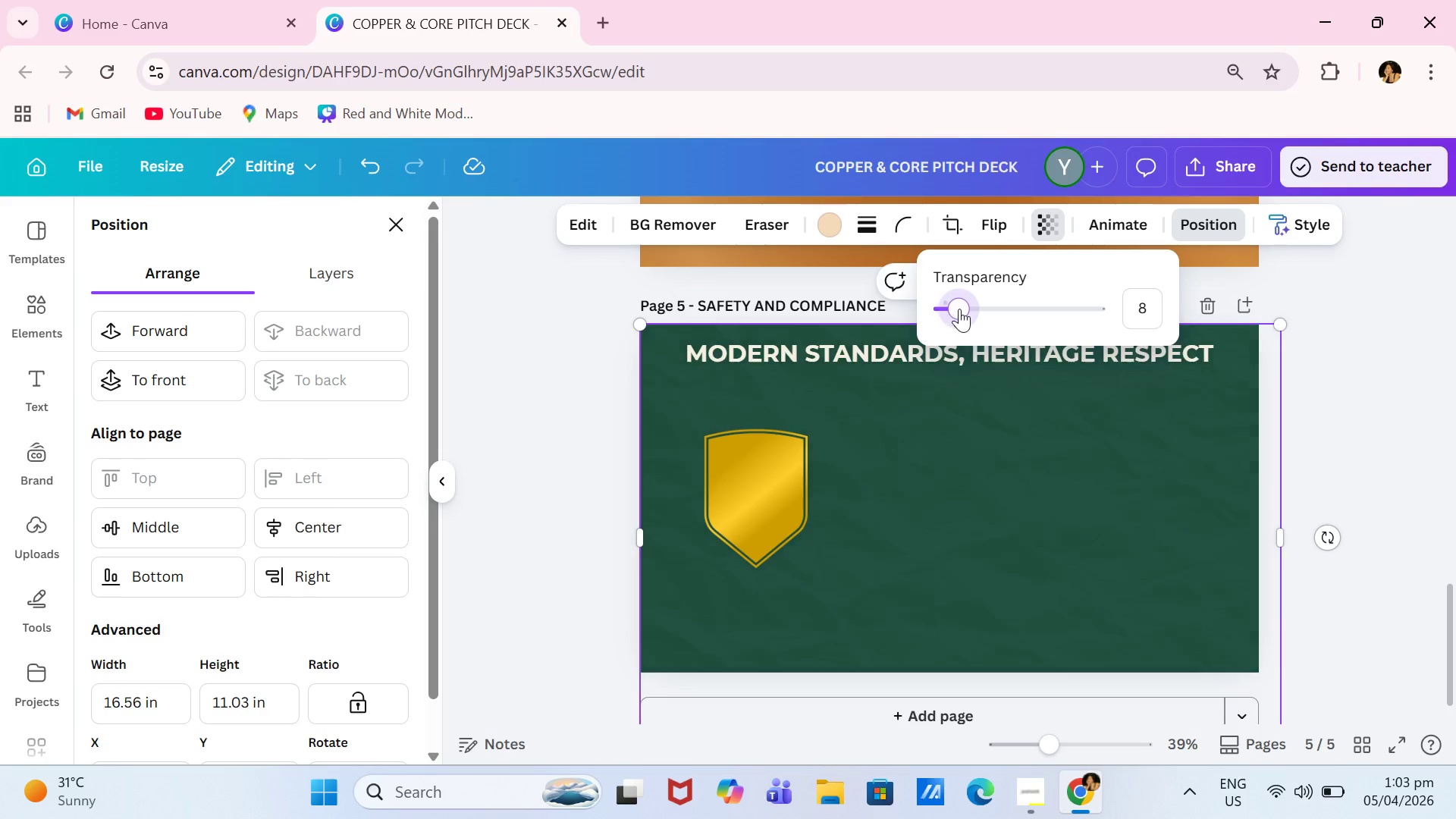 
triple_click([959, 309])
 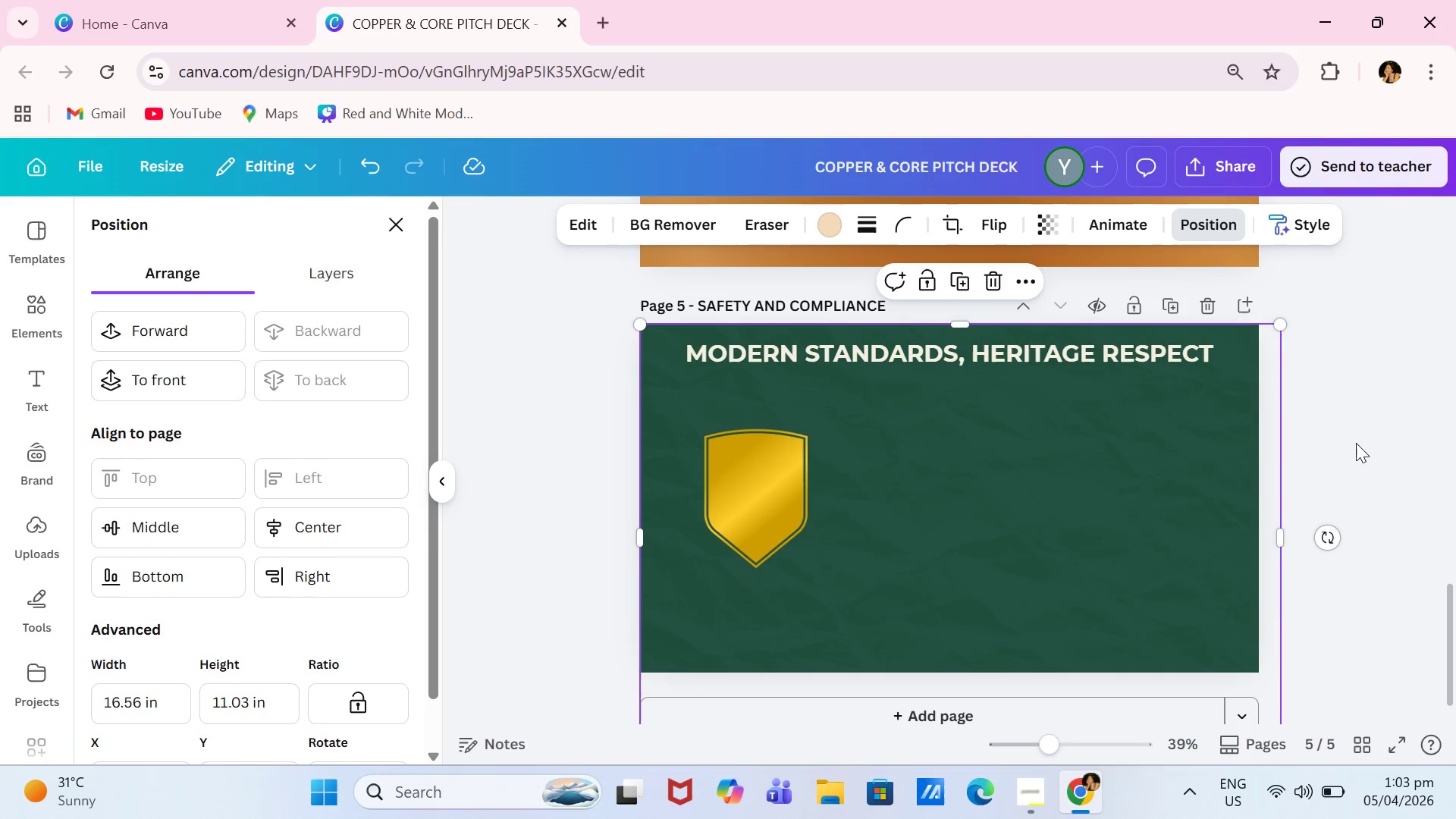 
double_click([1403, 448])
 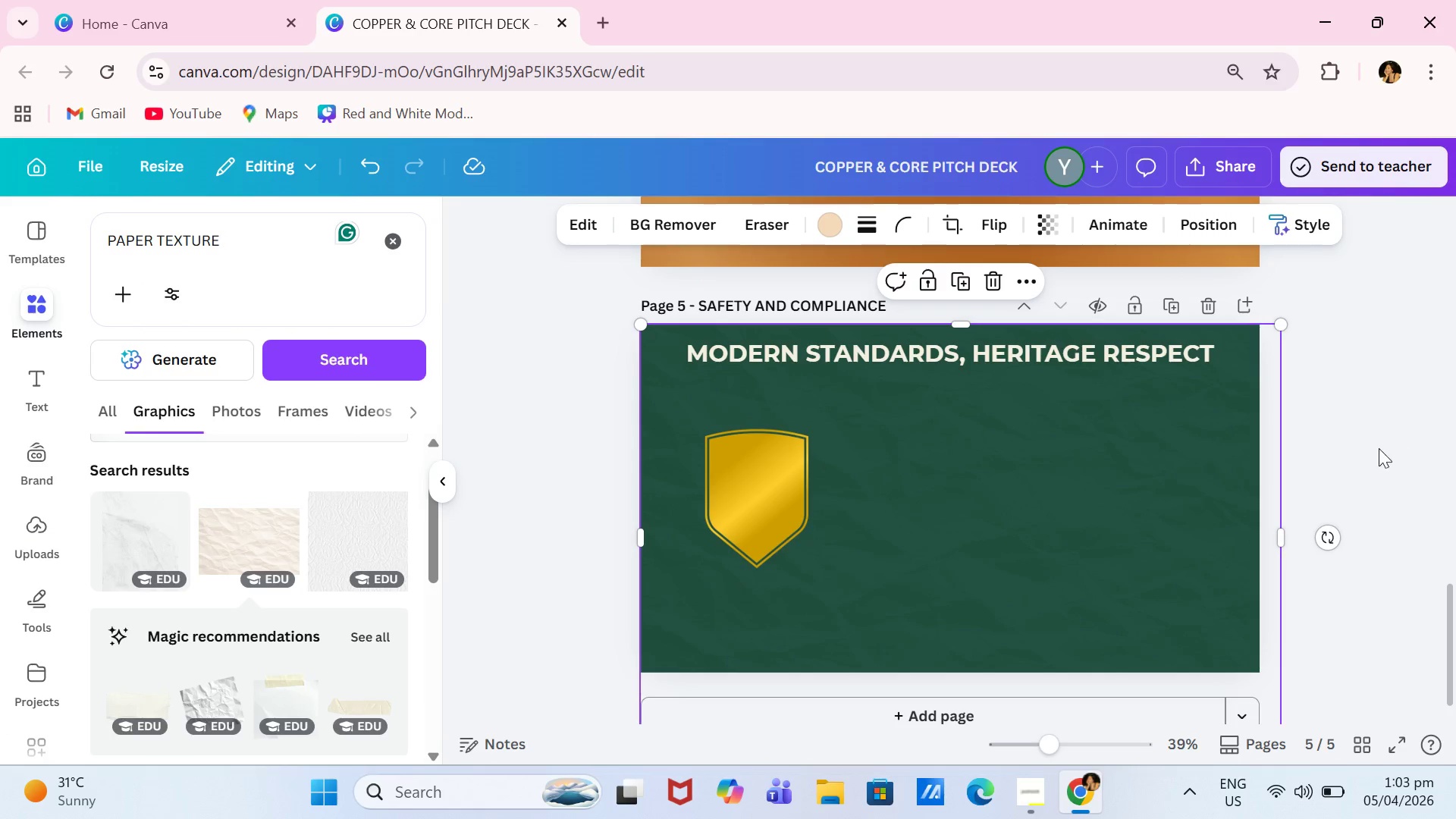 
left_click([1185, 529])
 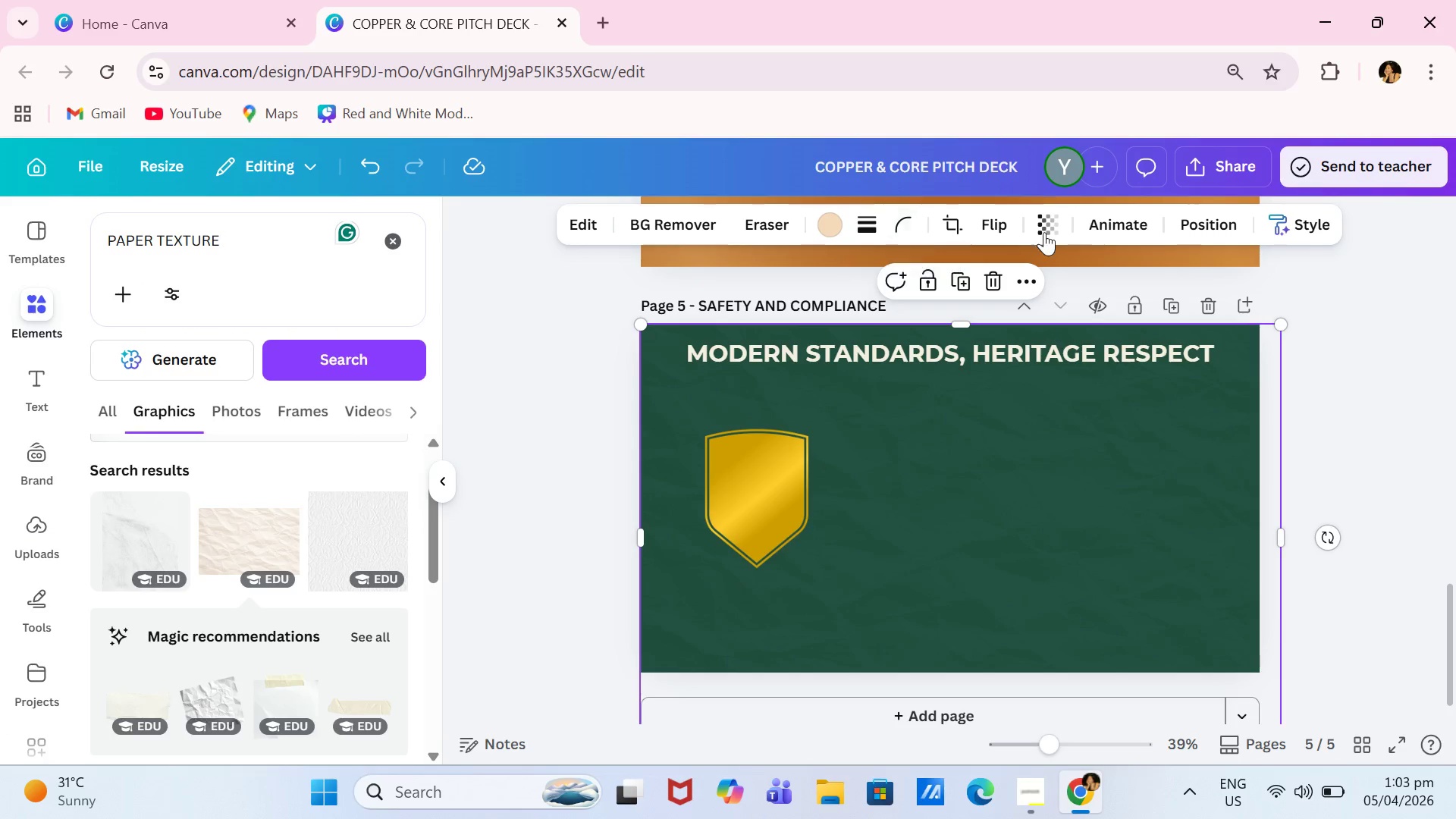 
left_click([1054, 229])
 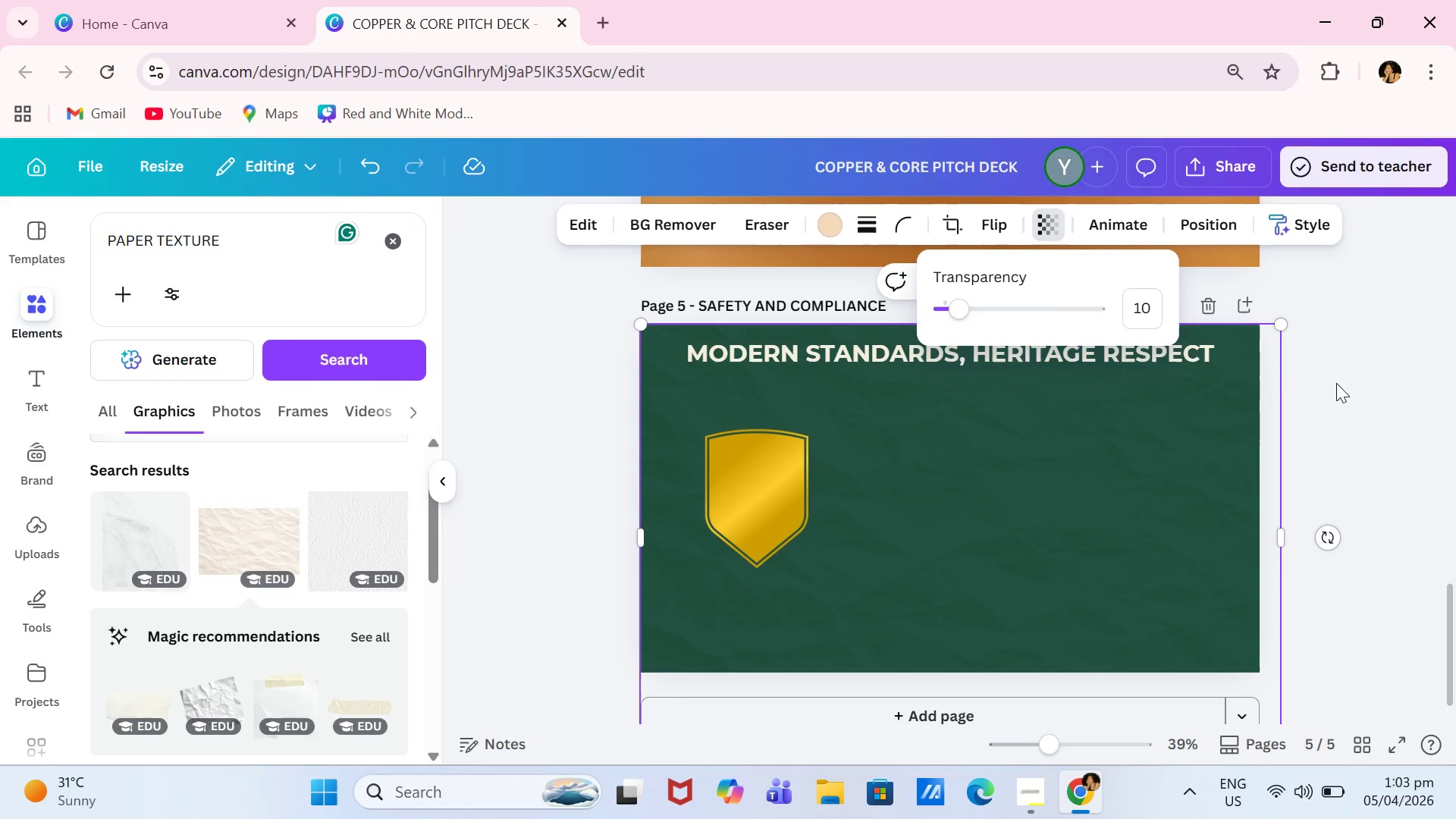 
left_click([1404, 393])
 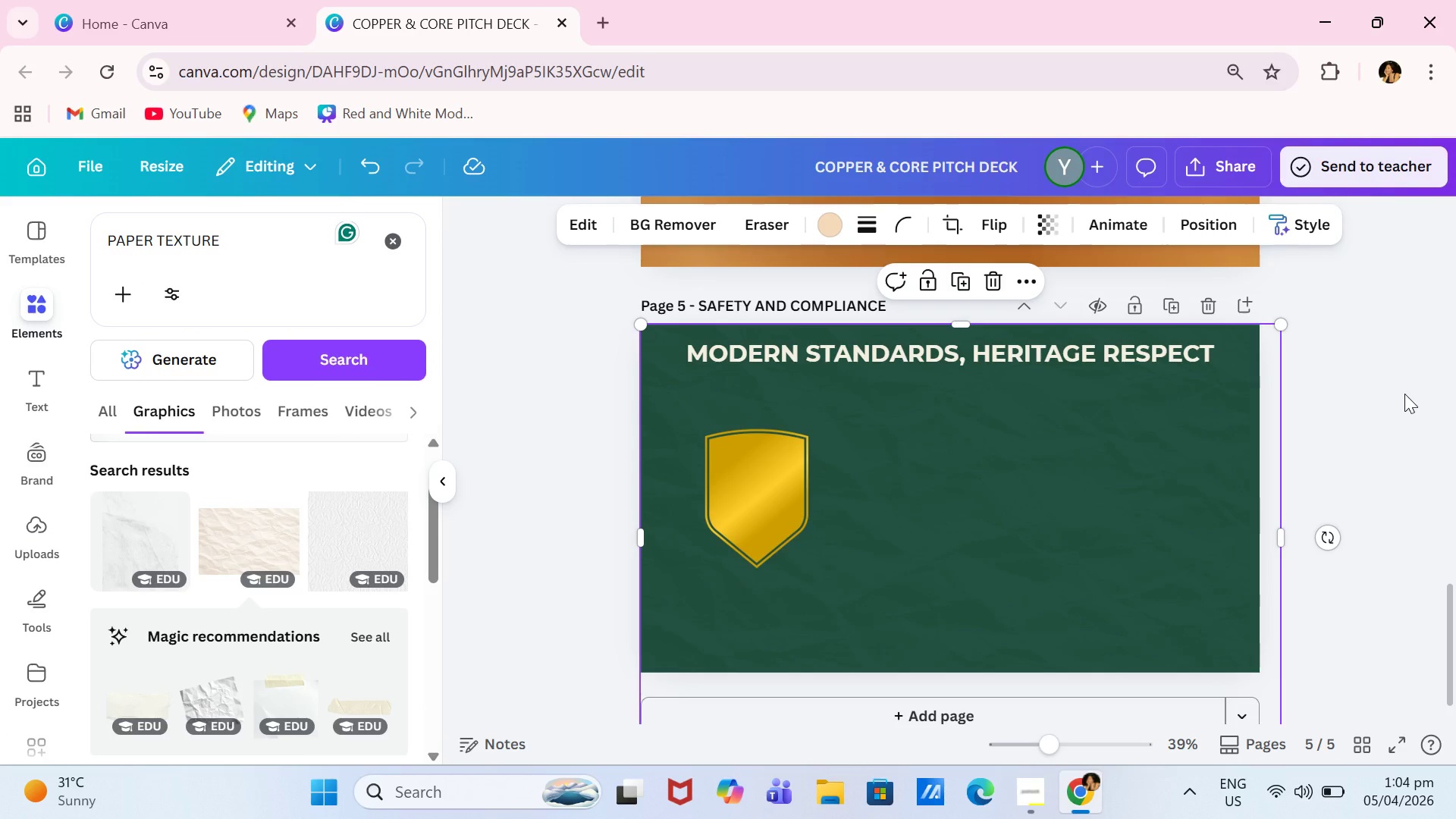 
wait(6.09)
 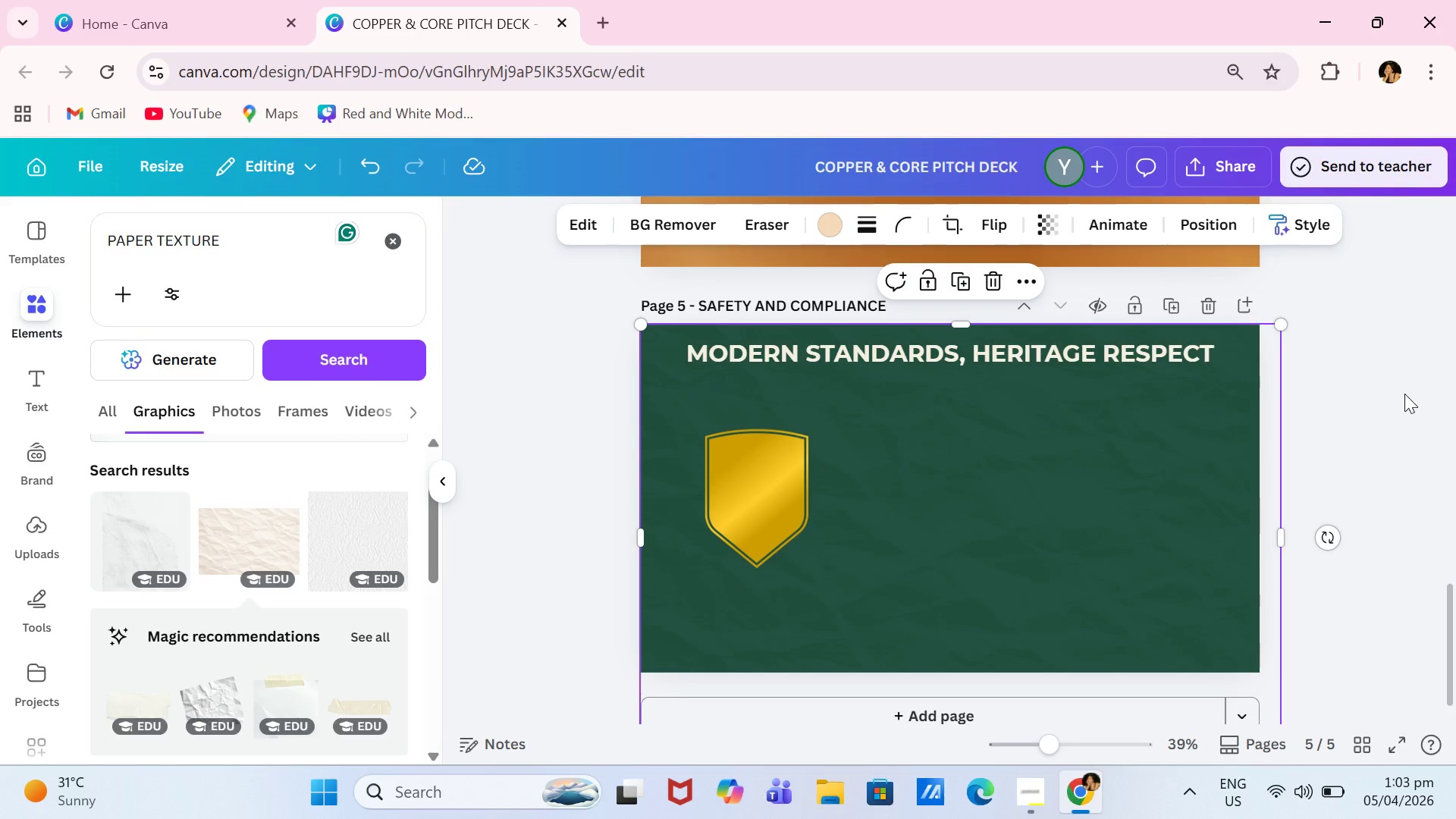 
left_click([1166, 353])
 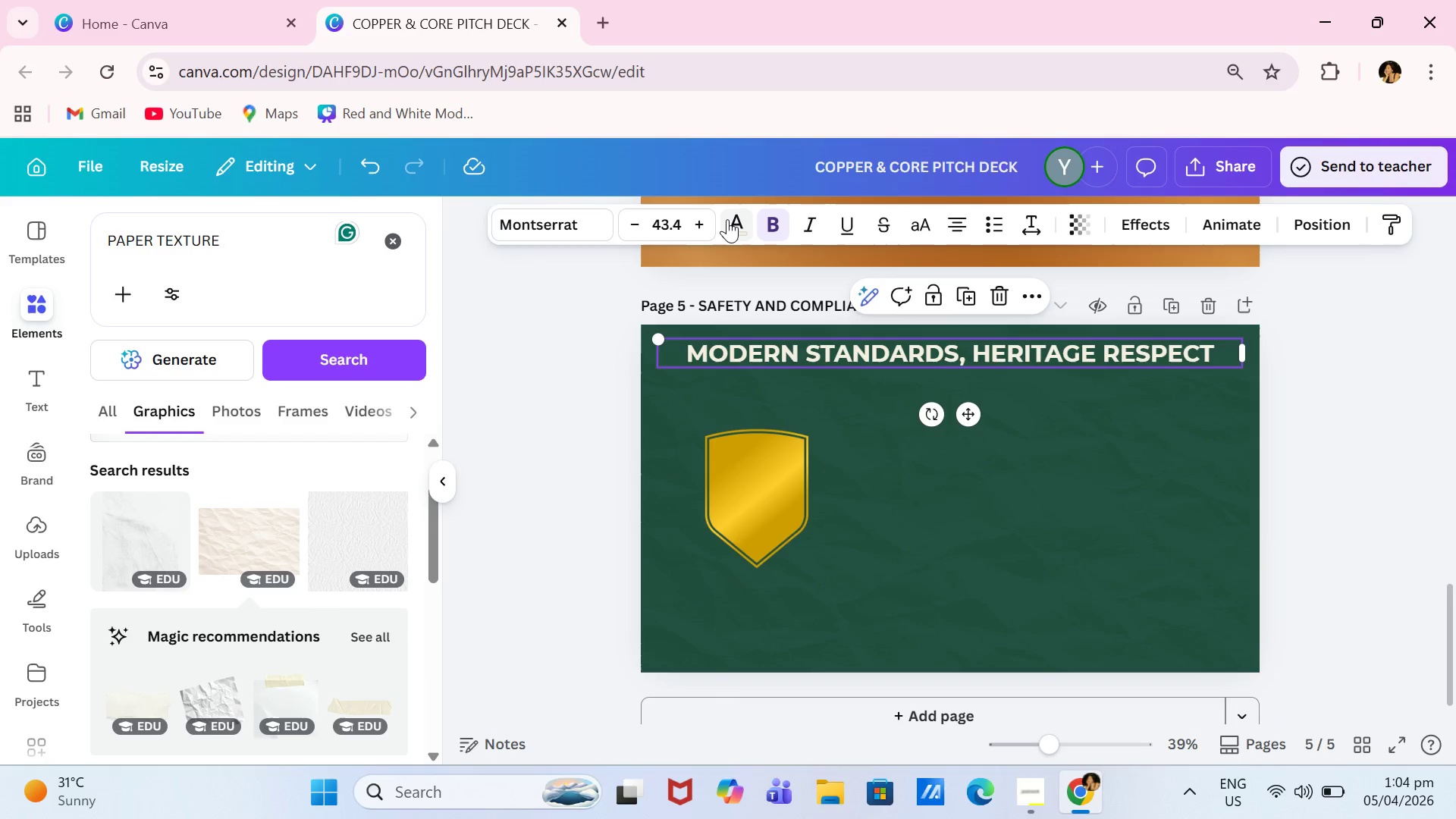 
left_click([728, 220])
 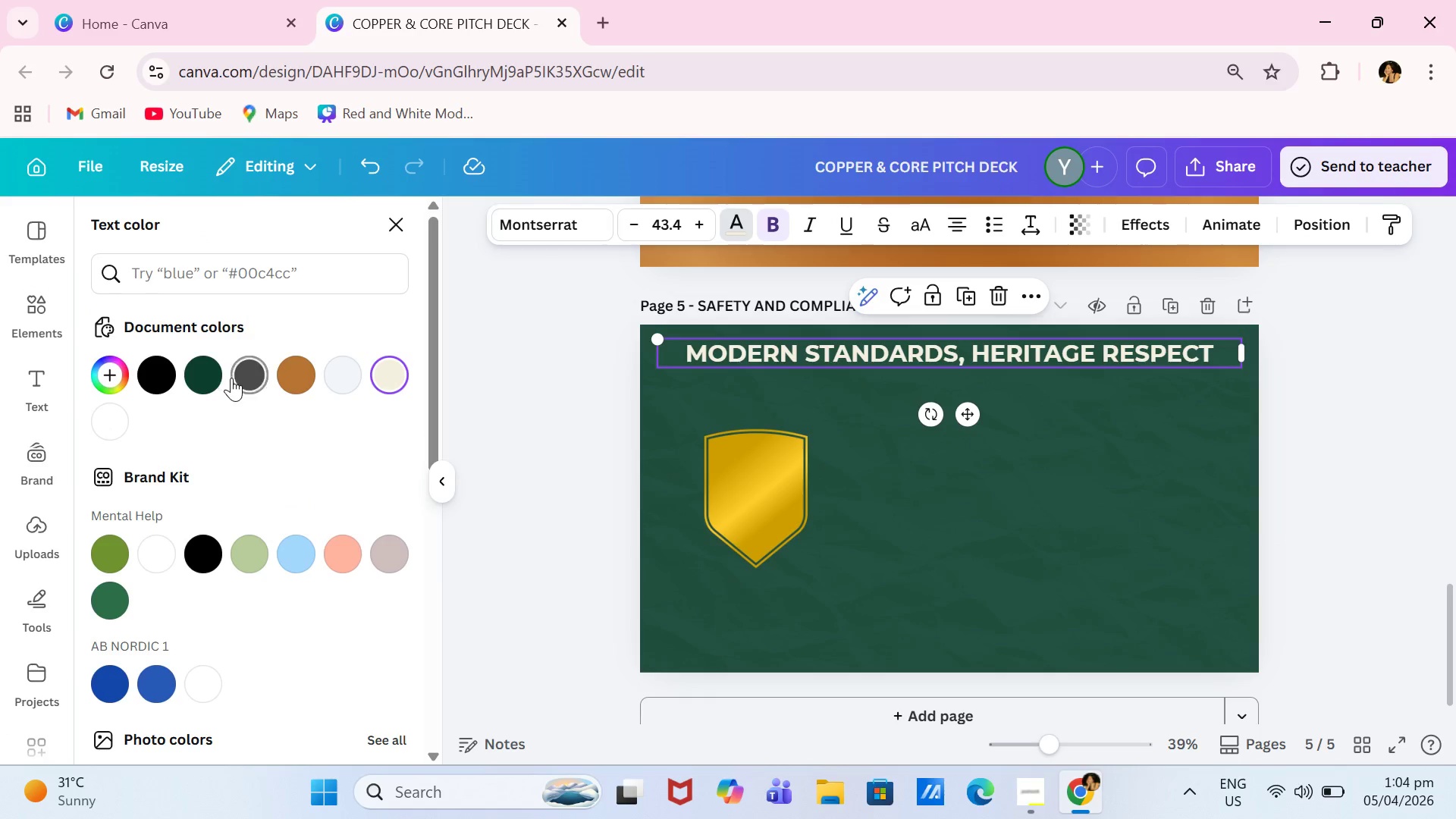 
left_click([257, 375])
 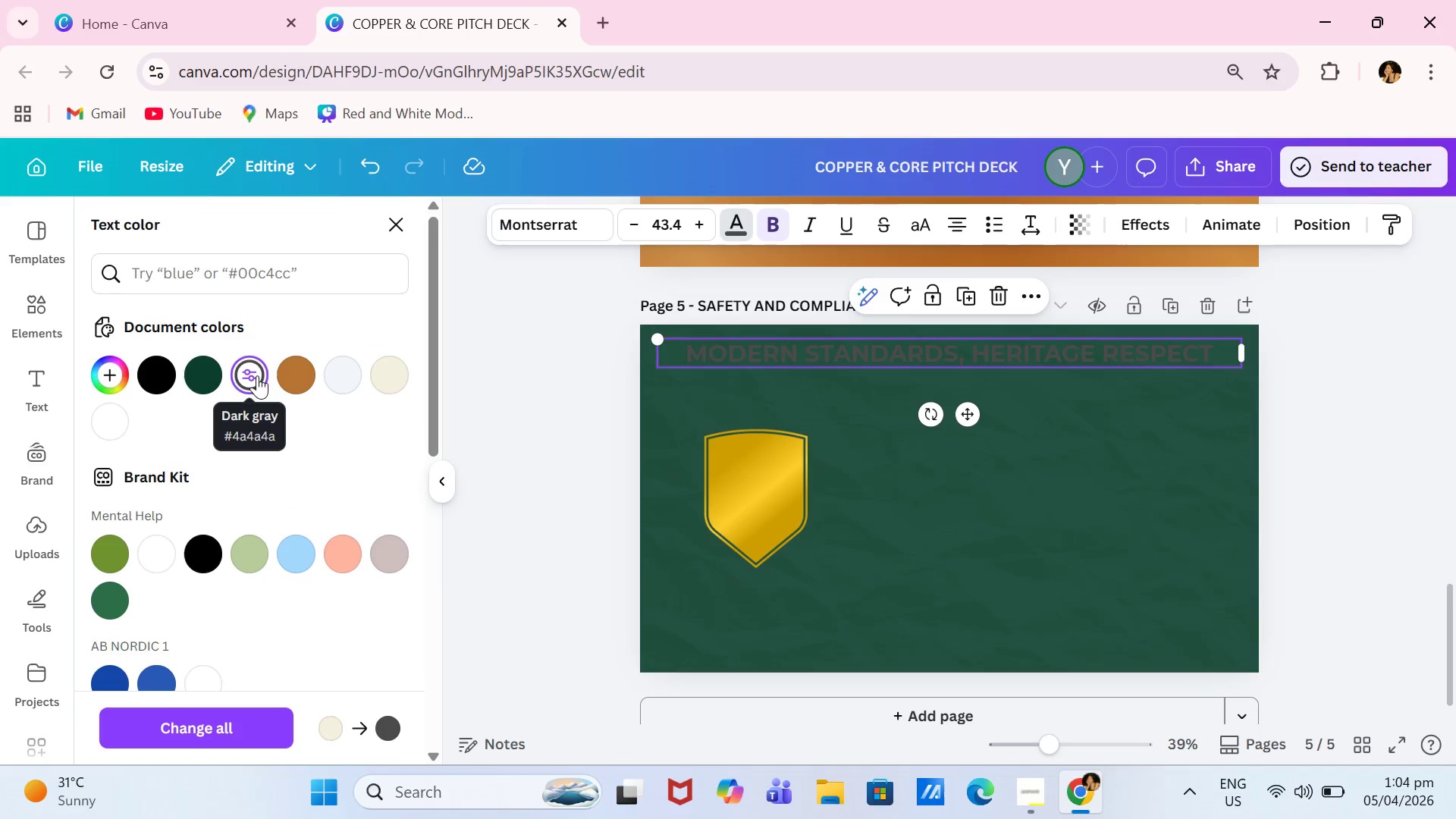 
wait(7.92)
 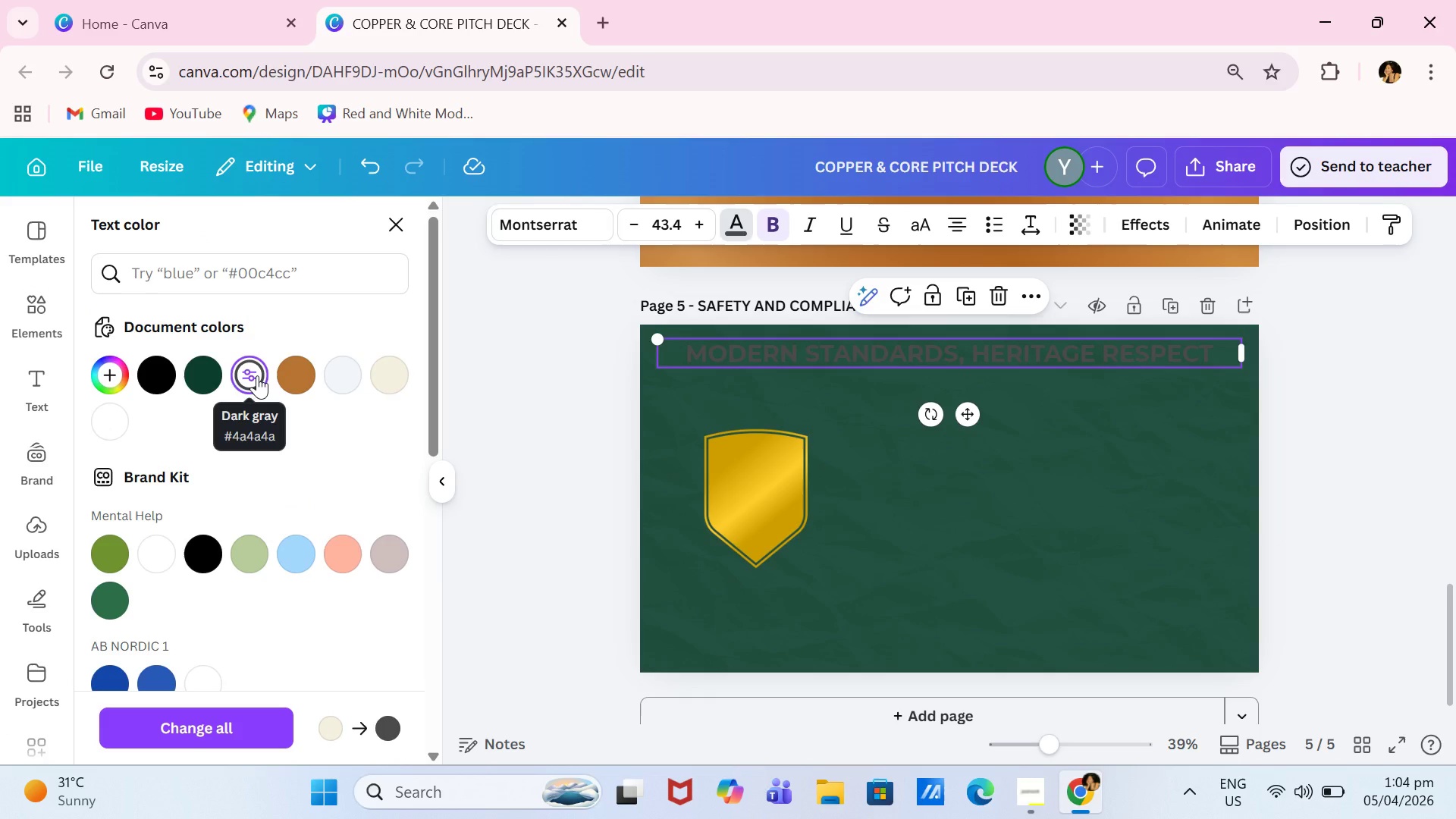 
type(#B)
 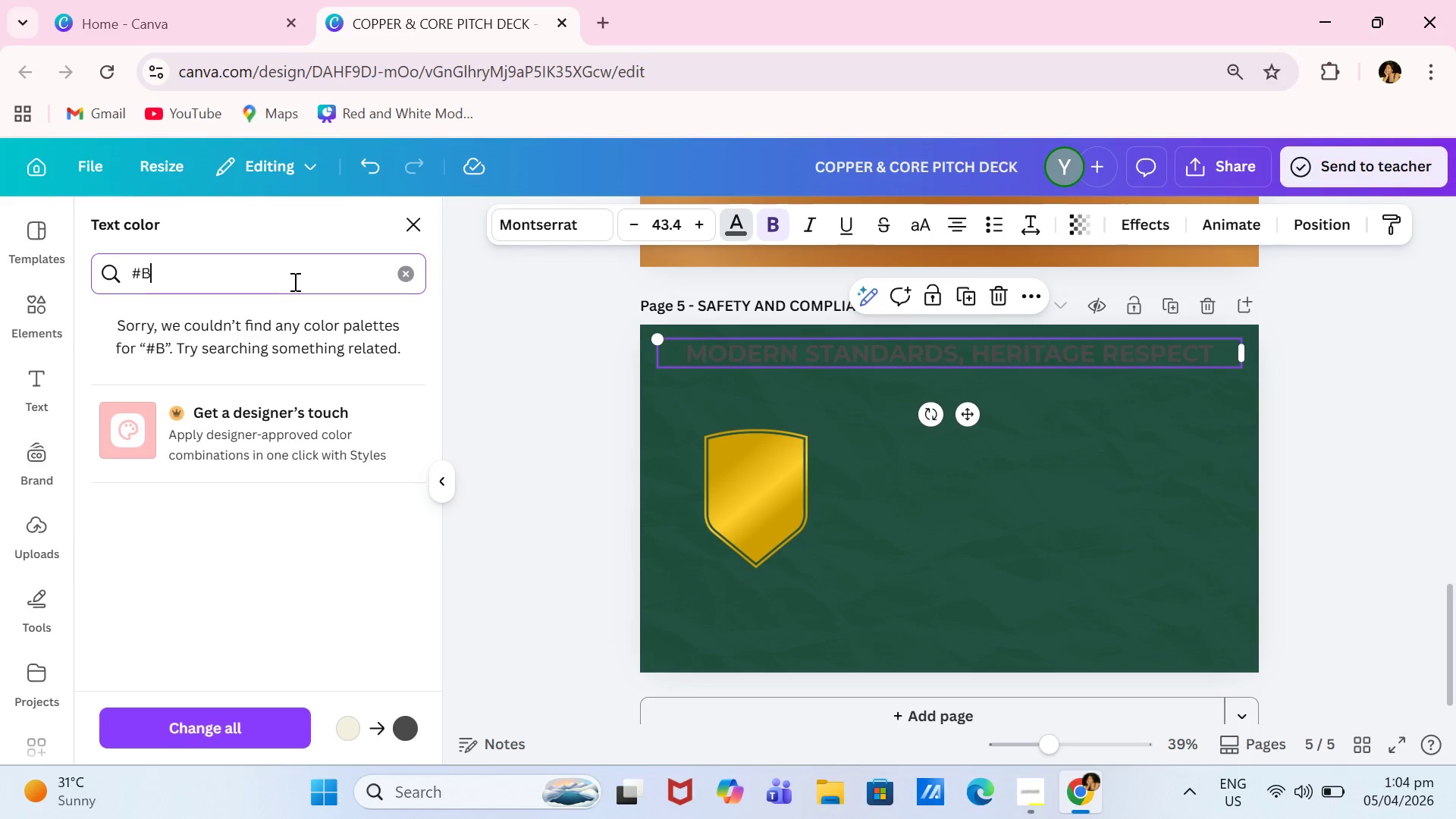 
type(87333)
 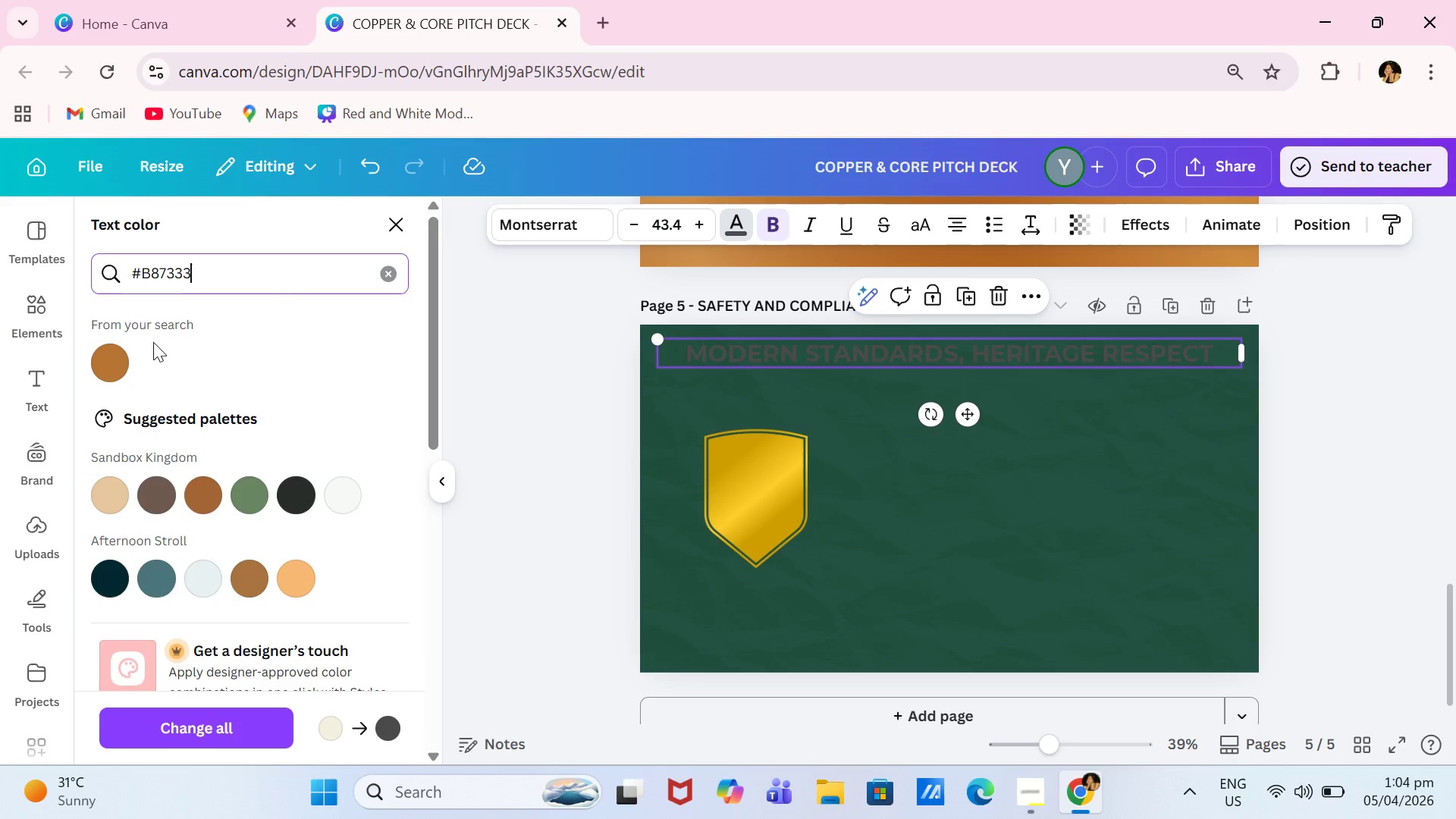 
left_click([119, 360])
 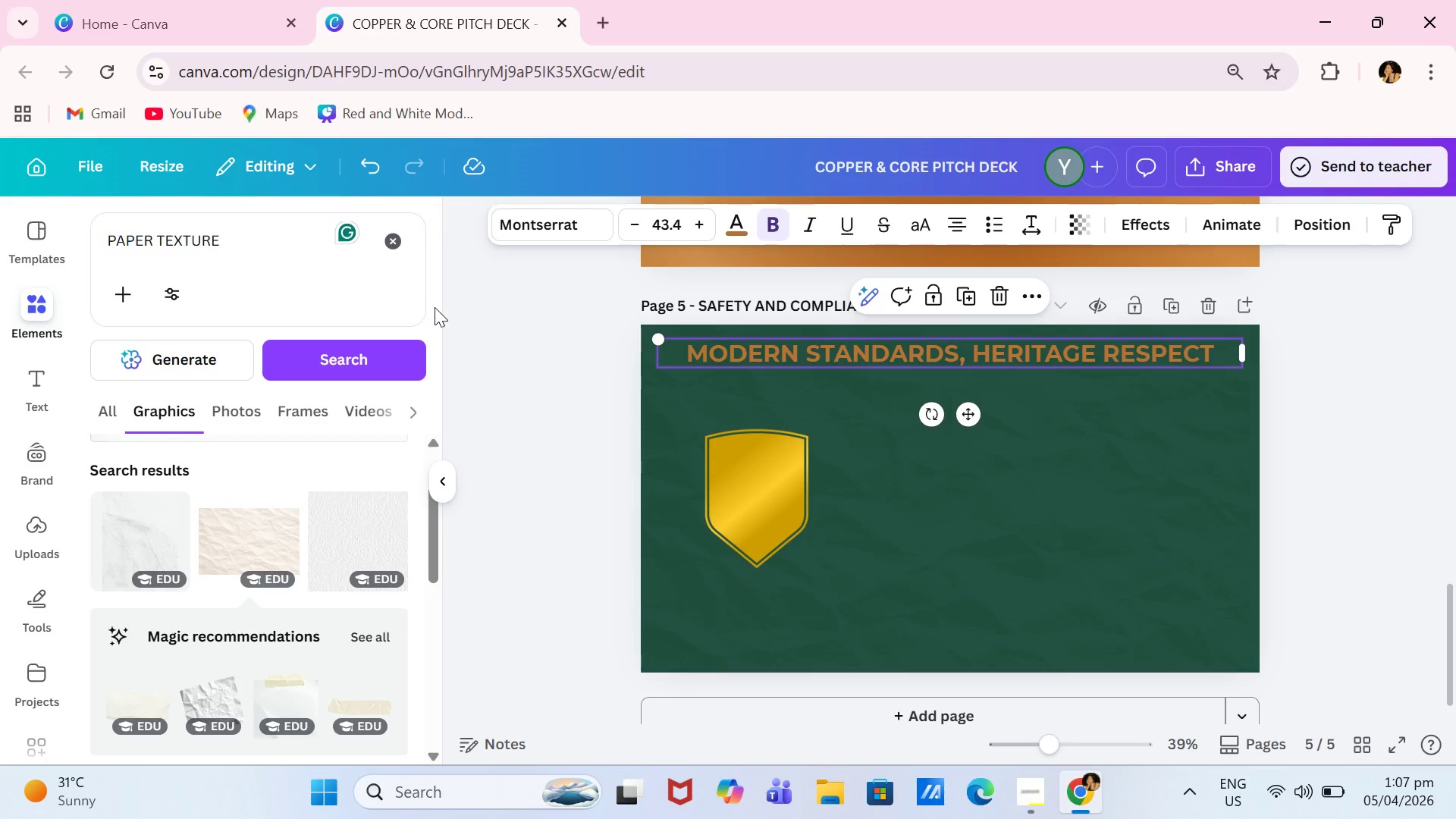 
wait(165.33)
 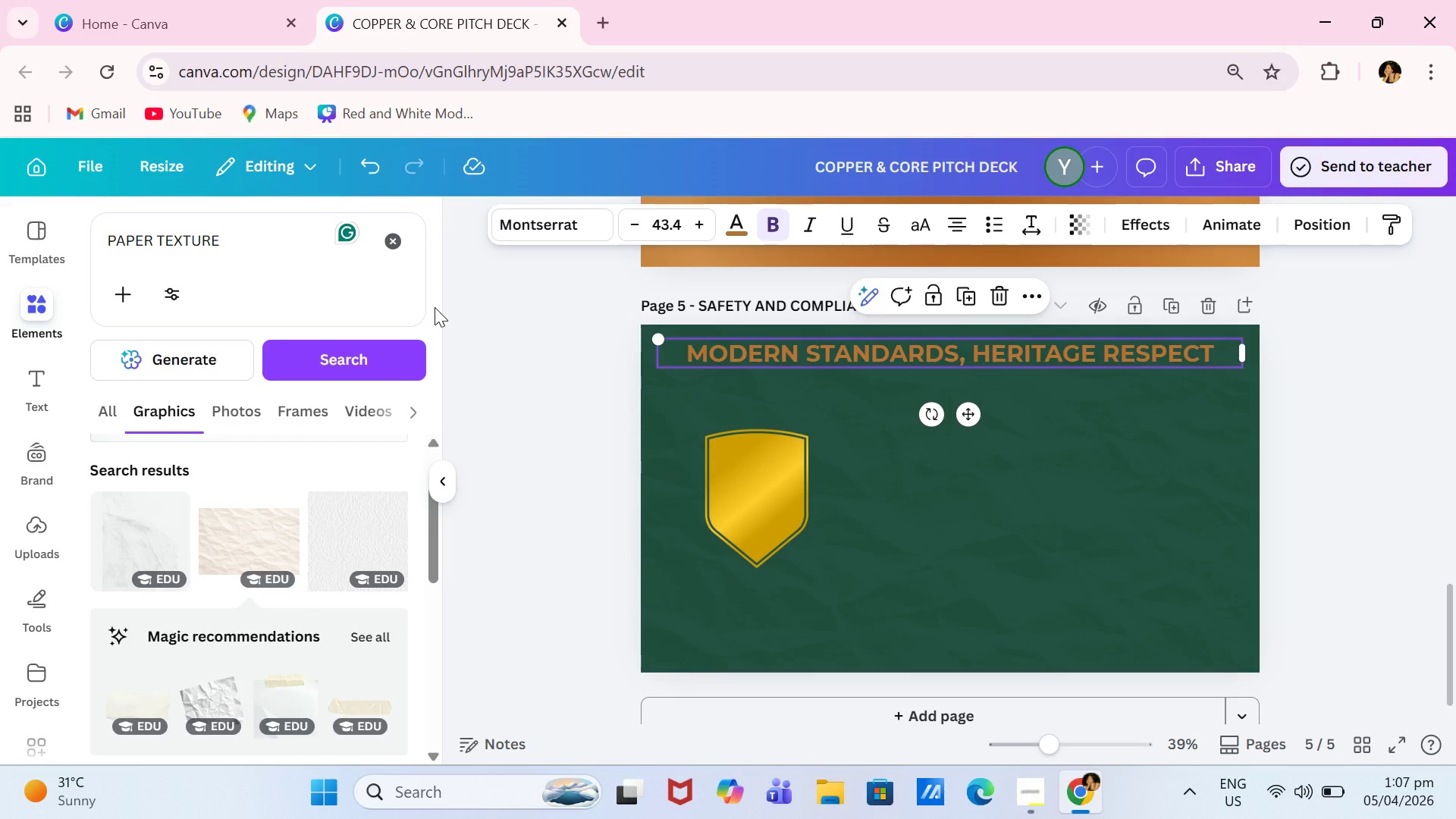 
scroll: coordinate [439, 346], scroll_direction: down, amount: 2.0
 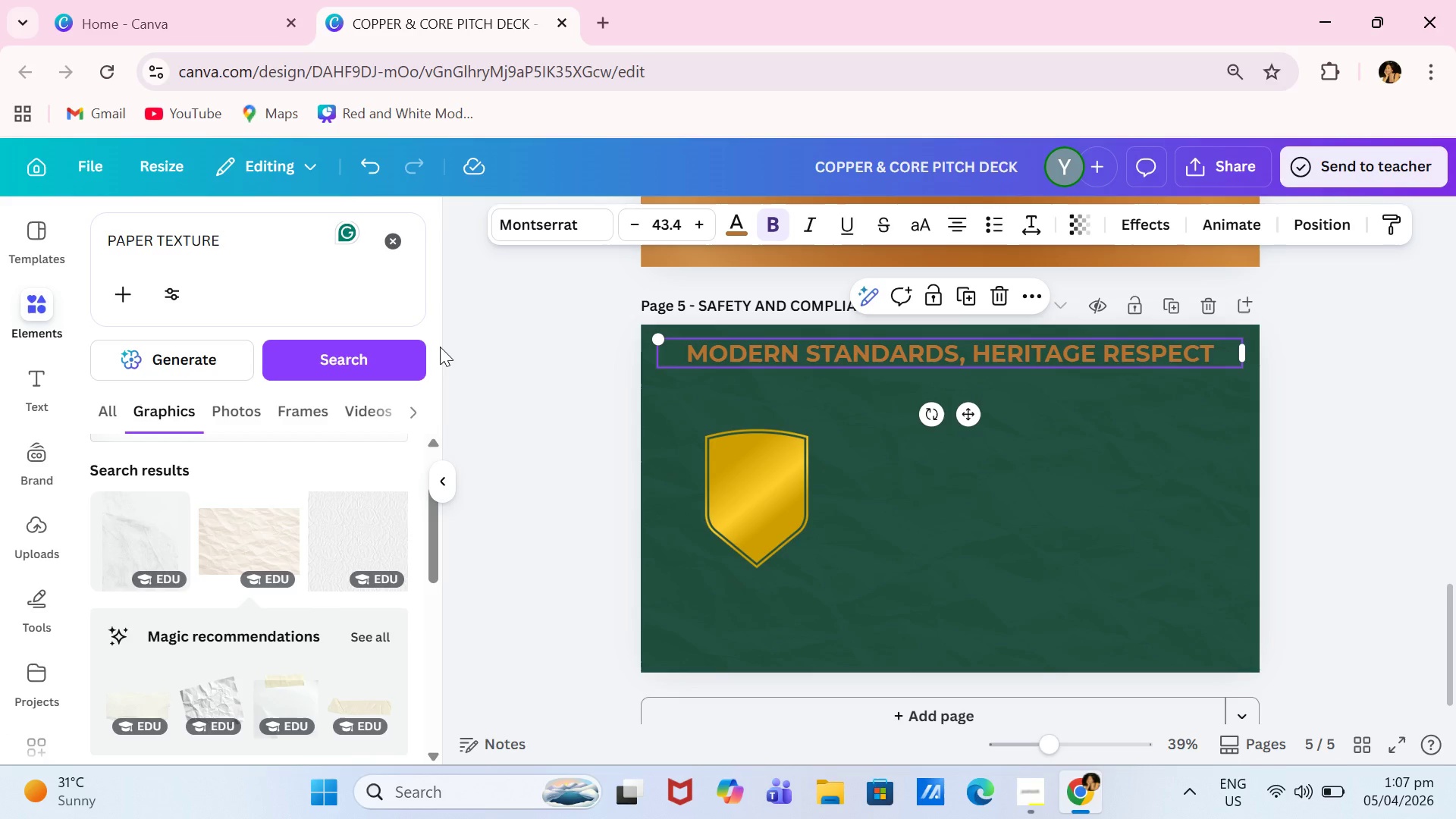 
wait(16.77)
 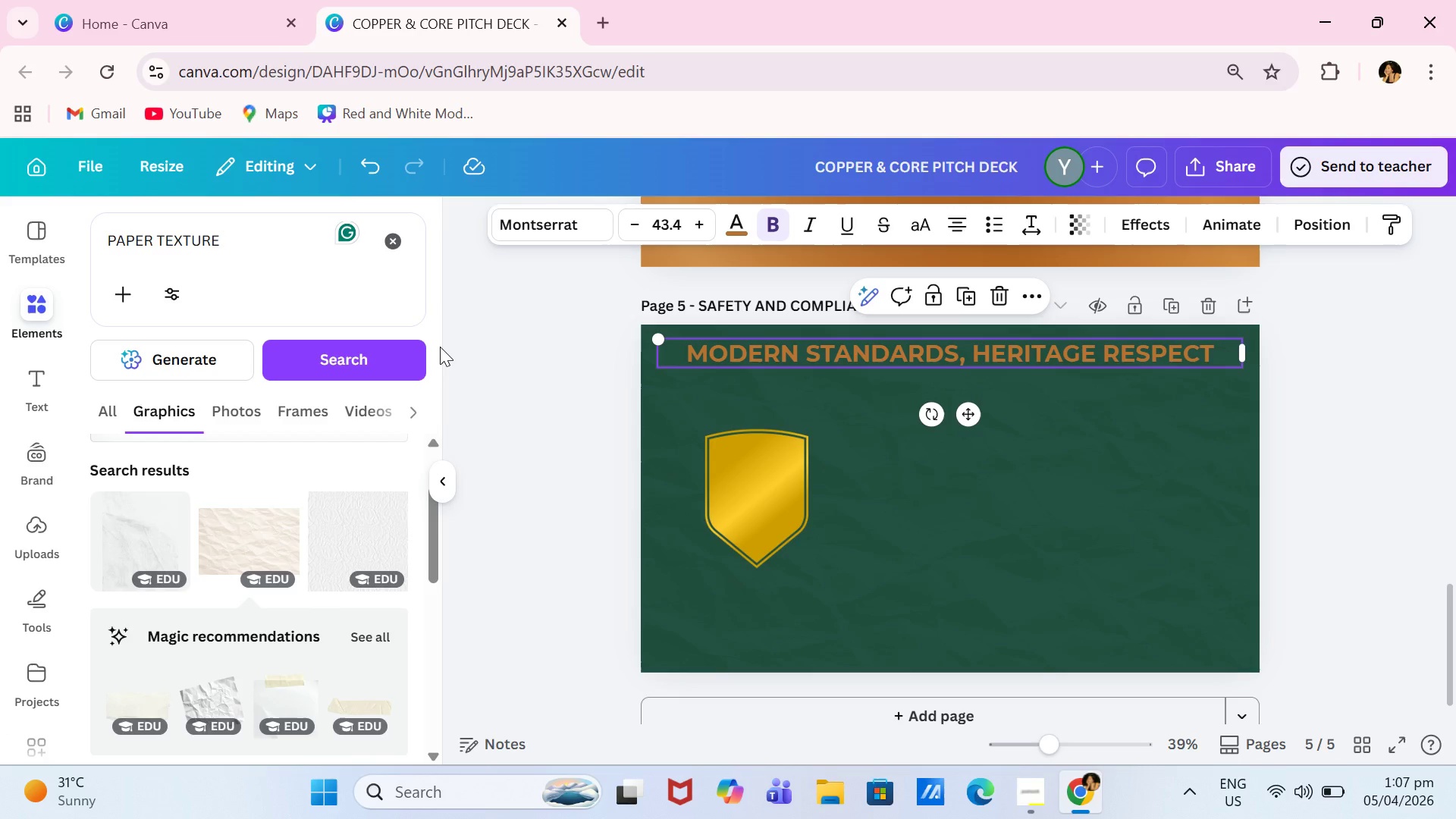 
left_click_drag(start_coordinate=[239, 242], to_coordinate=[58, 243])
 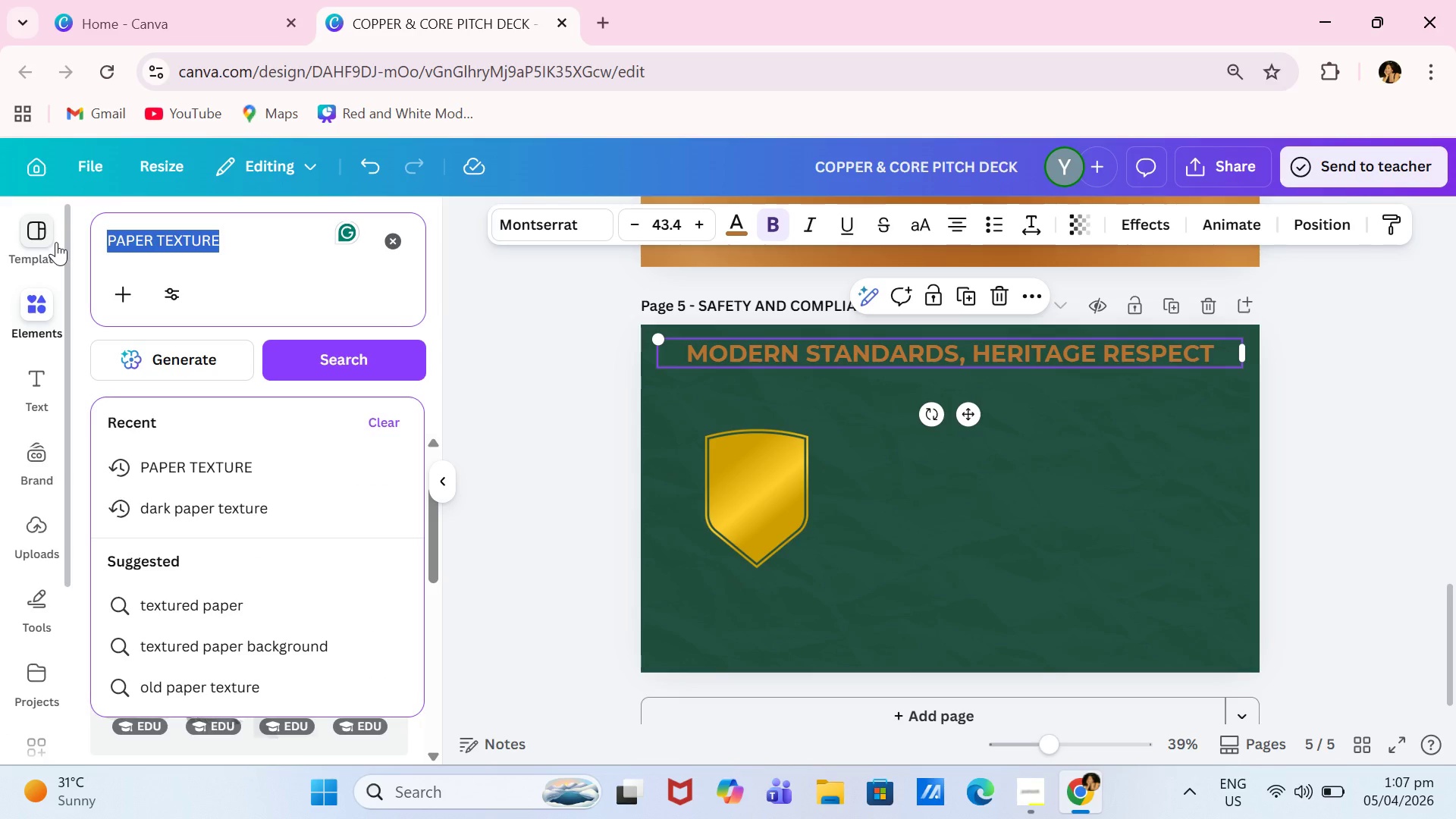 
type(LINE)
 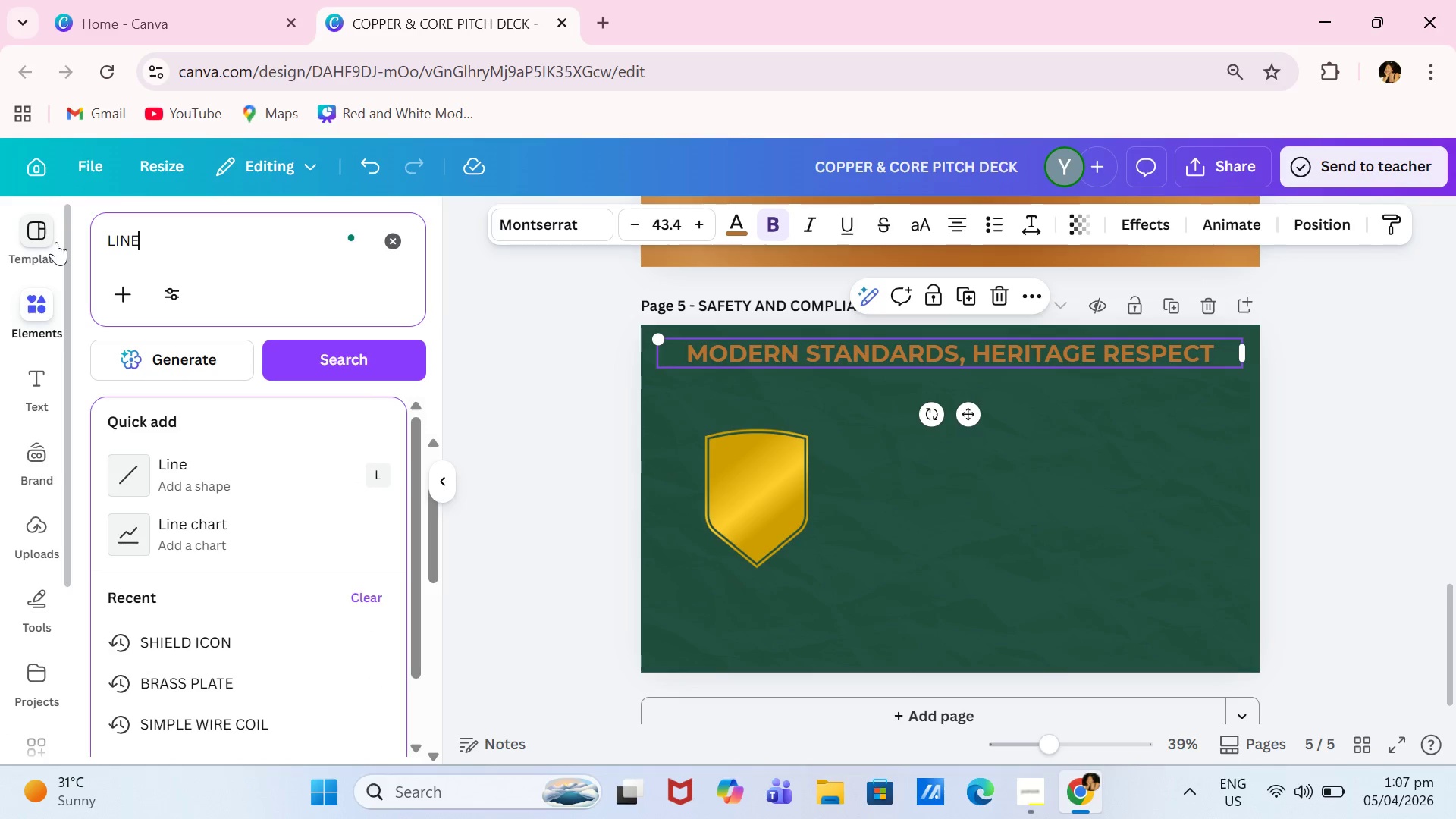 
key(Enter)
 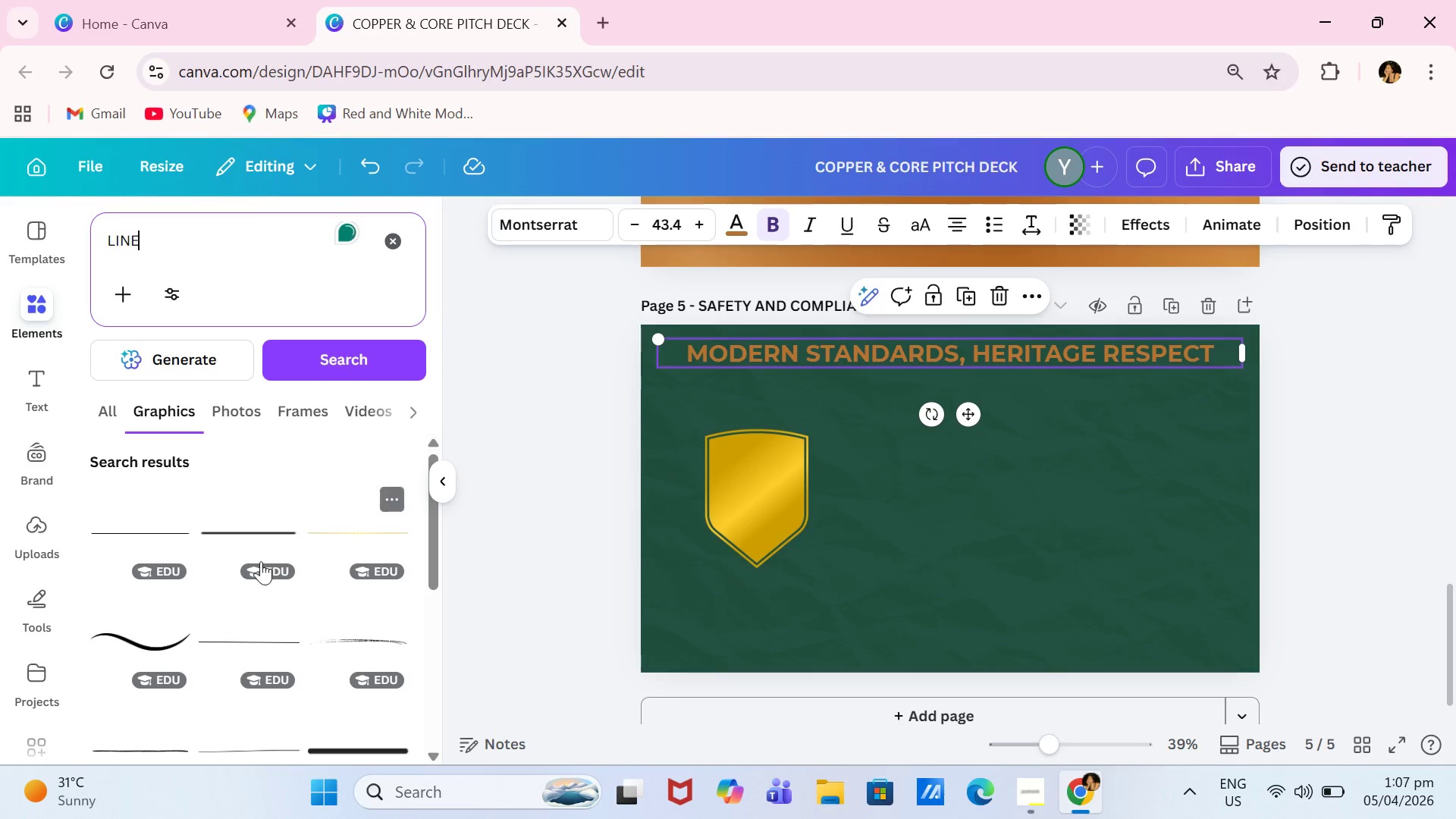 
mouse_move([235, 539])
 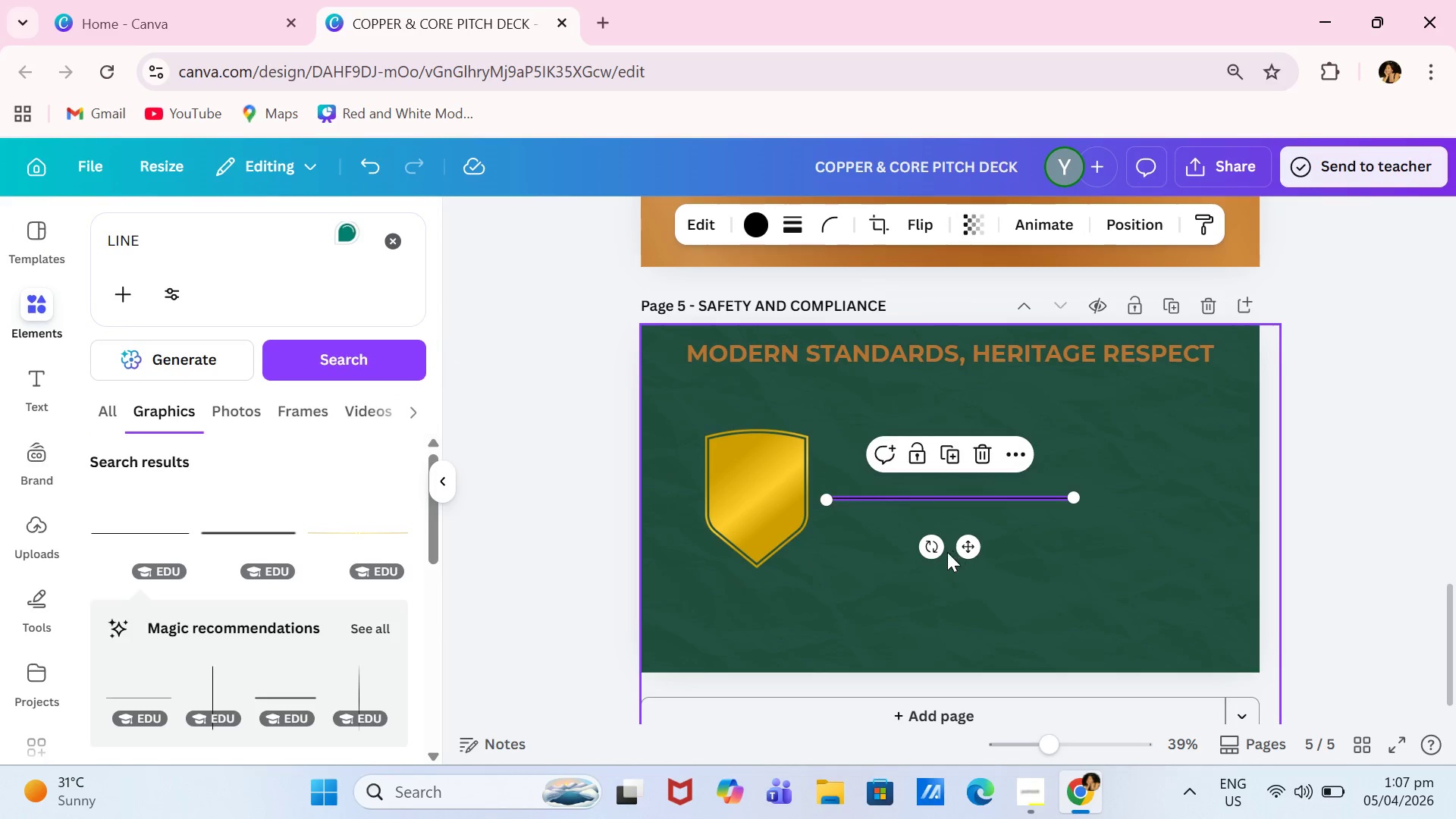 
left_click_drag(start_coordinate=[932, 552], to_coordinate=[928, 499])
 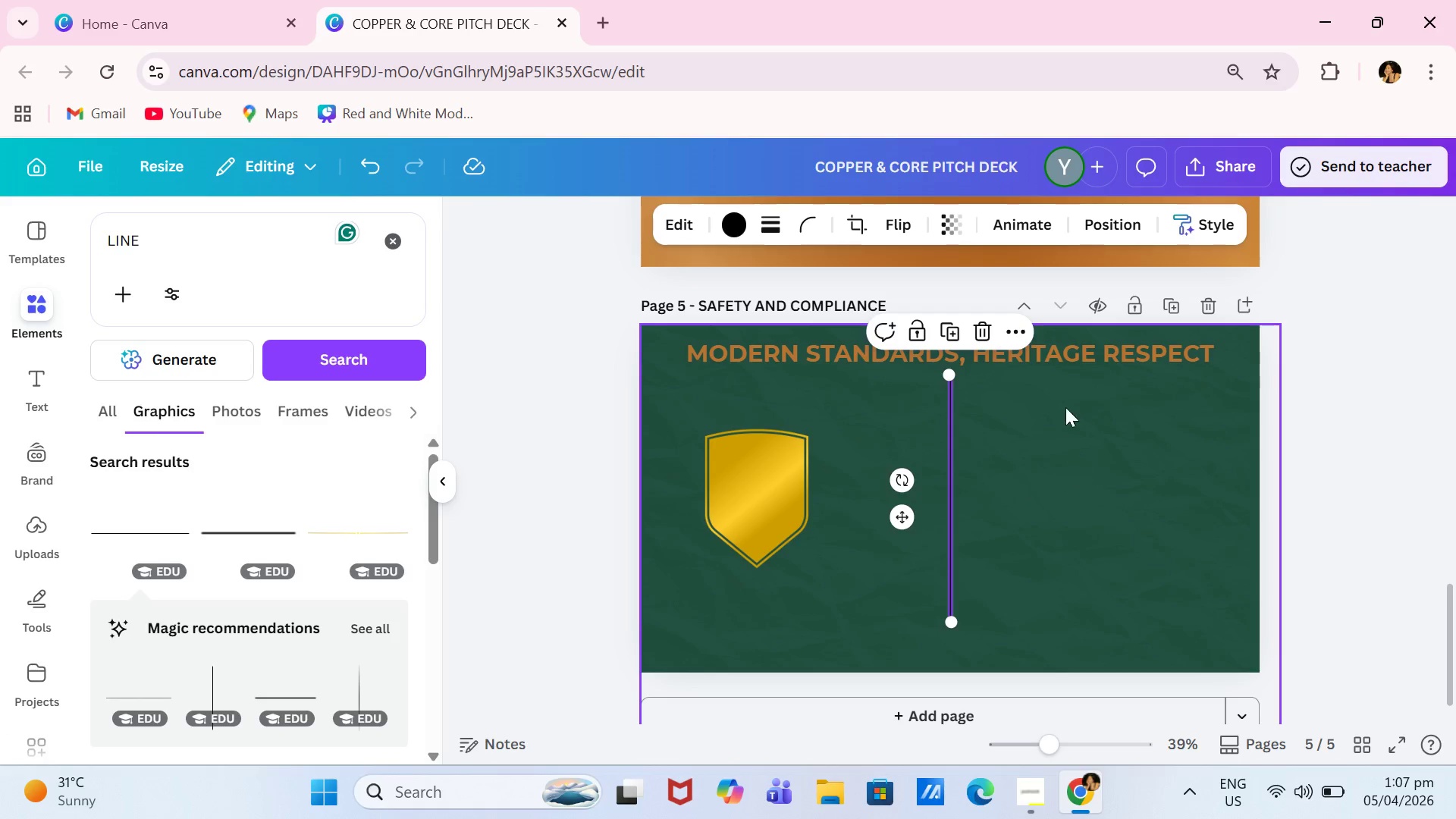 
left_click([739, 233])
 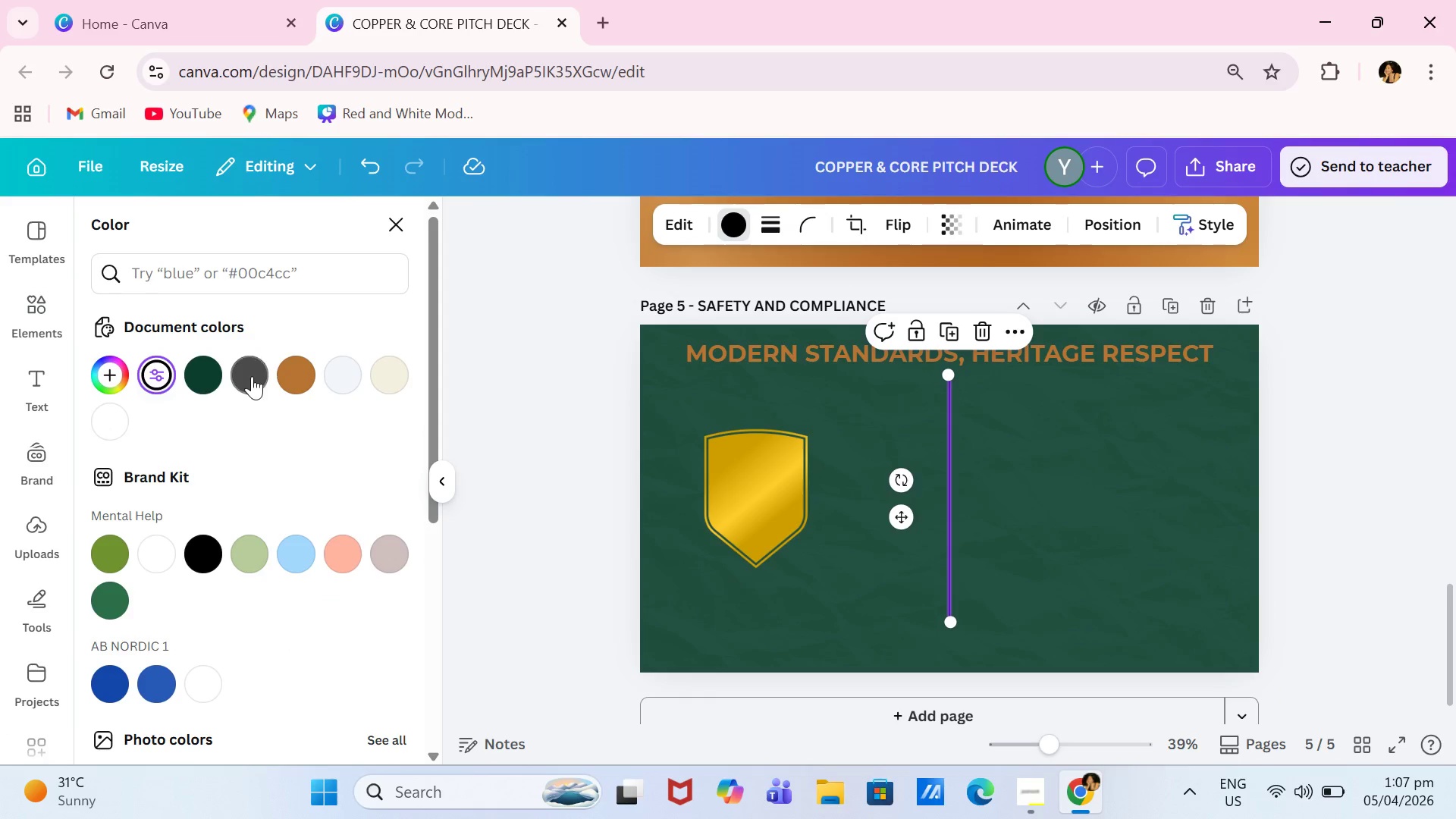 
left_click([252, 376])
 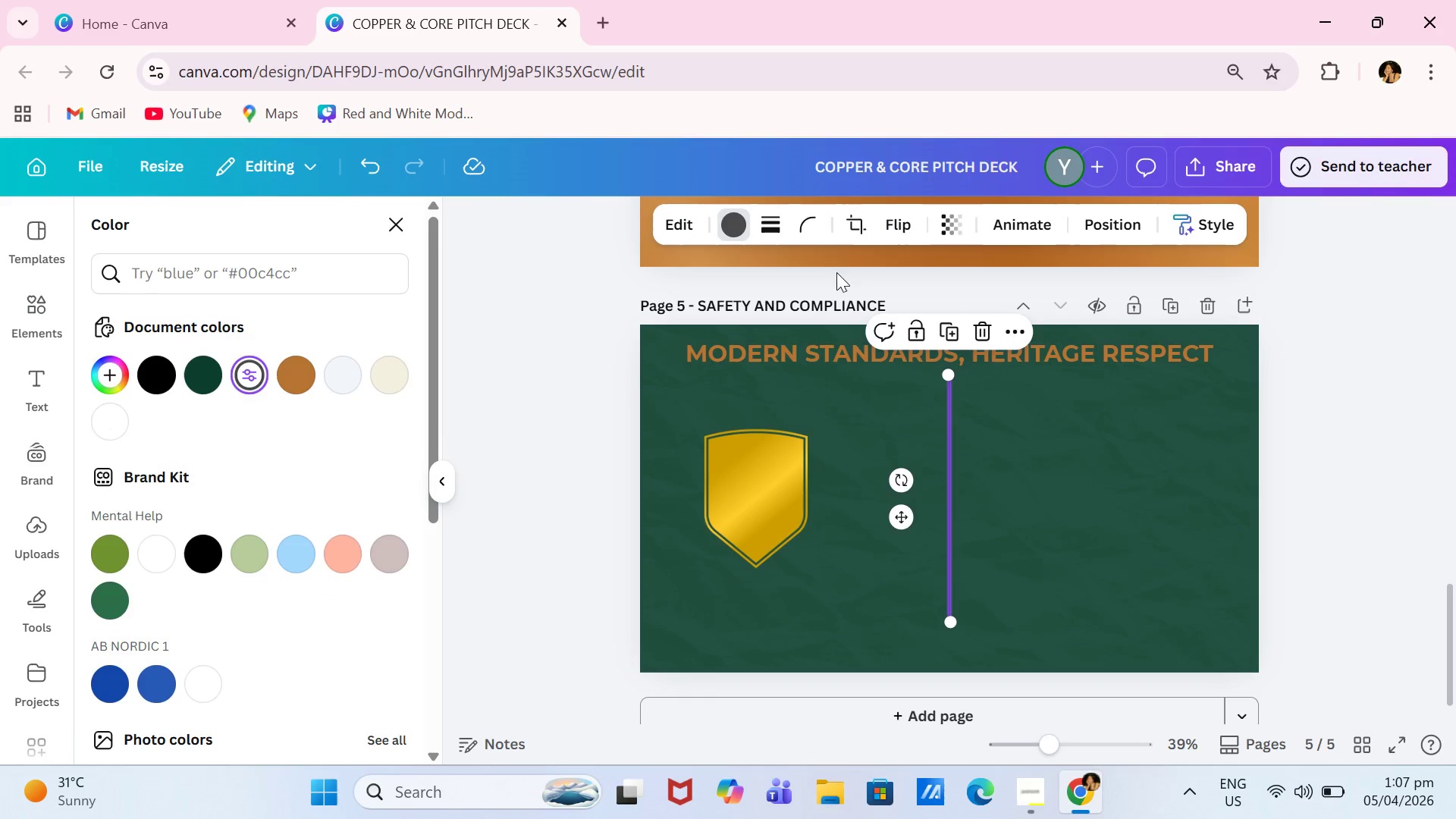 
mouse_move([794, 246])
 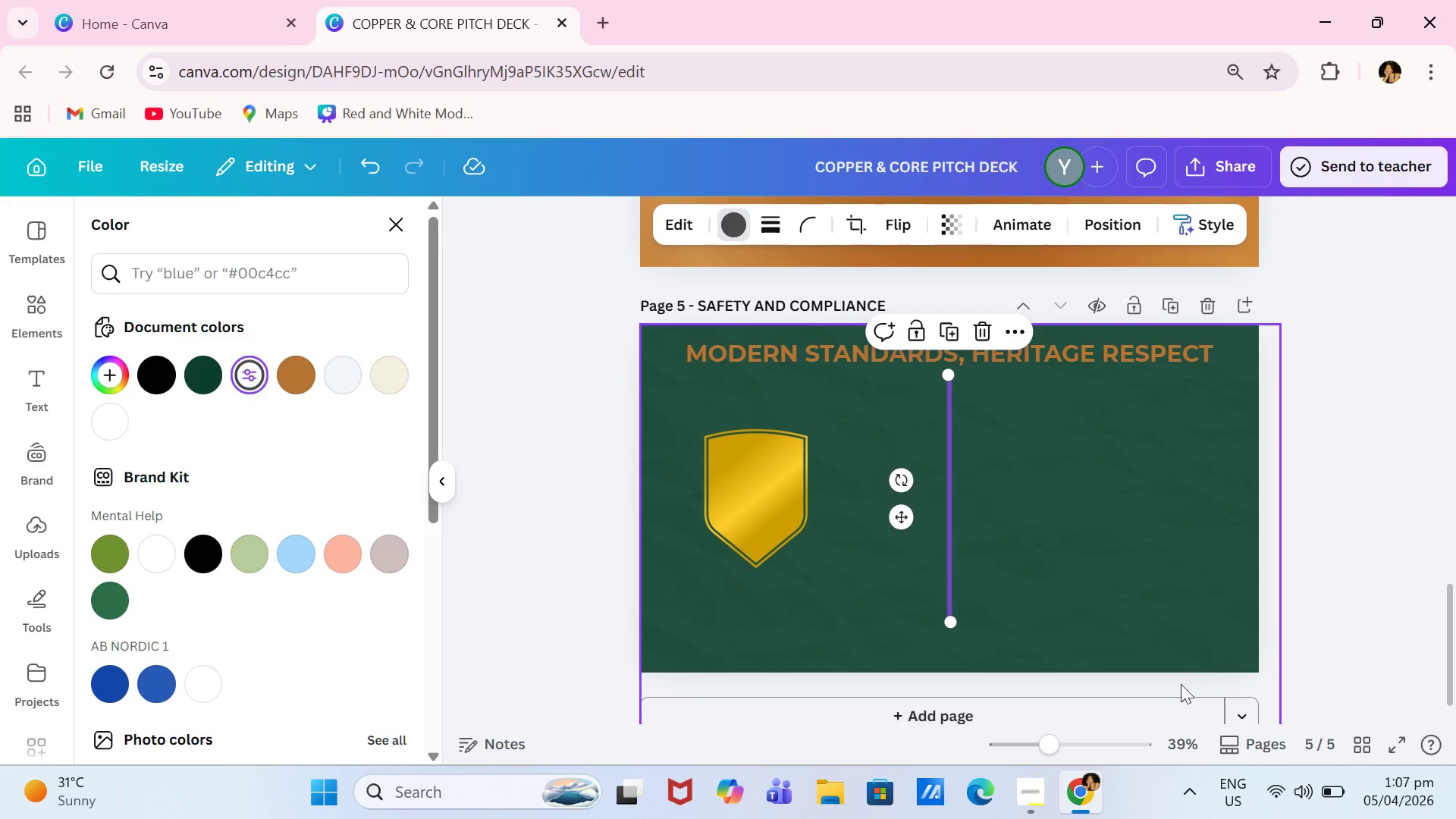 
left_click_drag(start_coordinate=[949, 519], to_coordinate=[667, 512])
 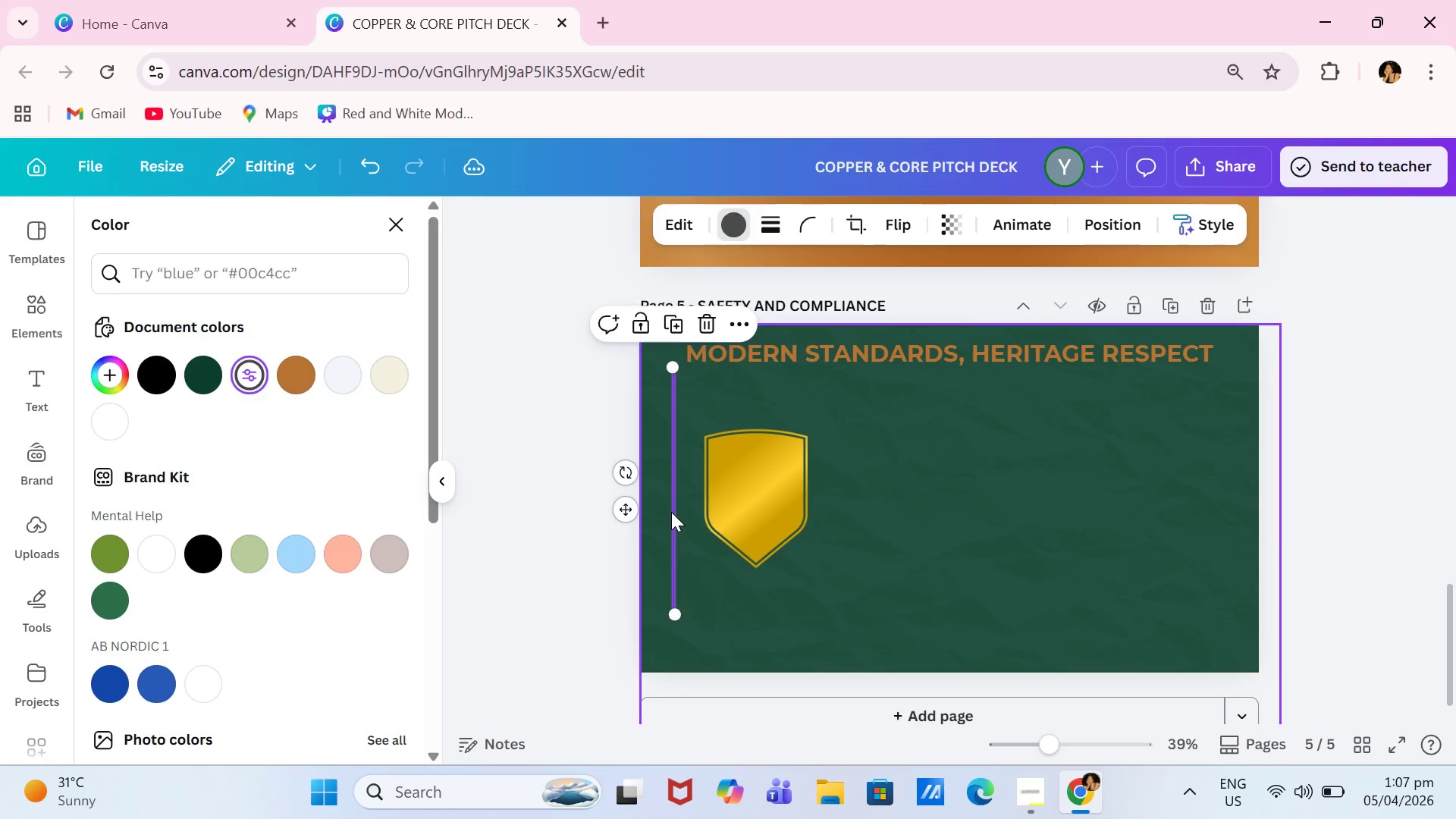 
left_click([671, 512])
 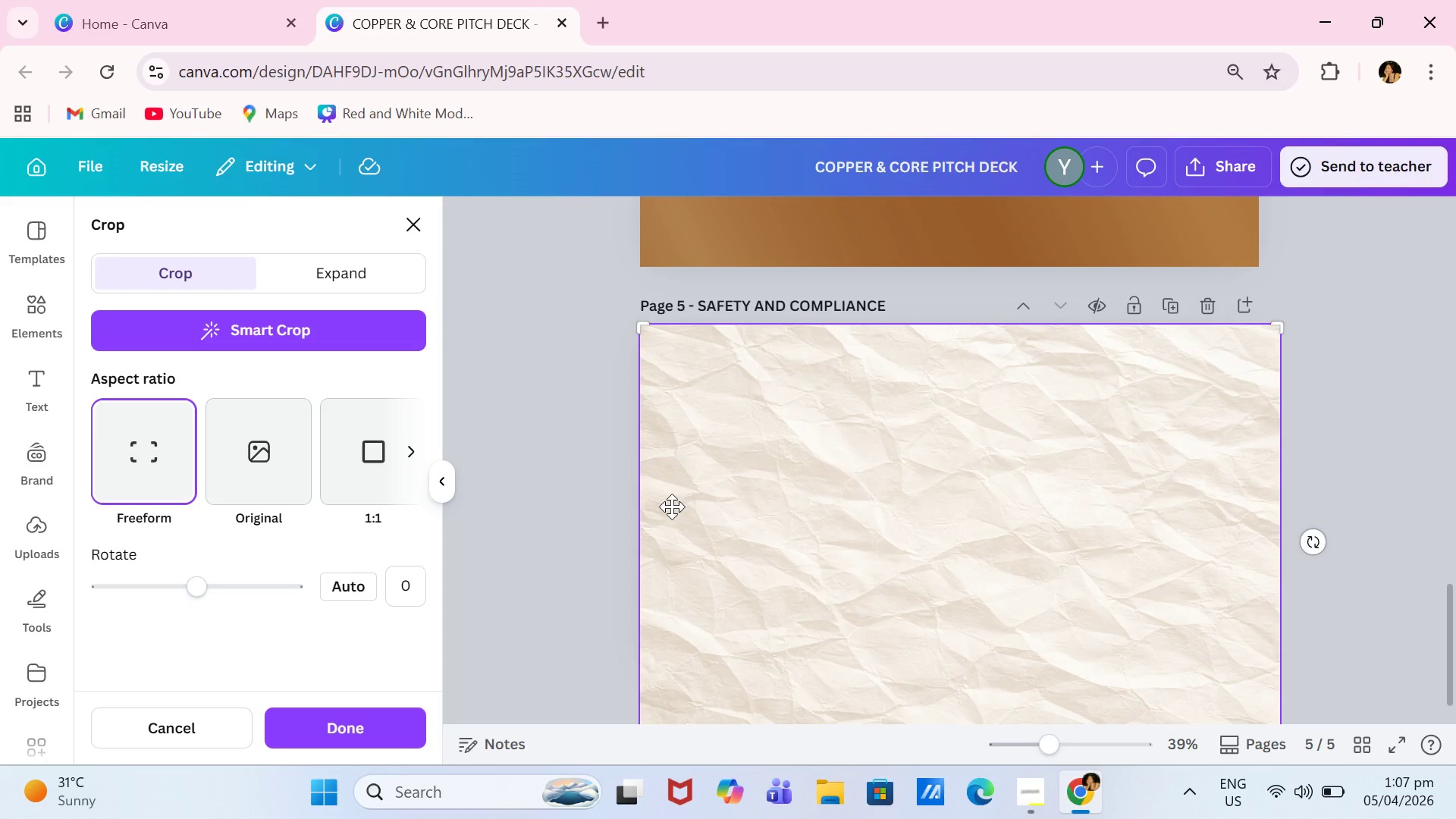 
triple_click([672, 507])
 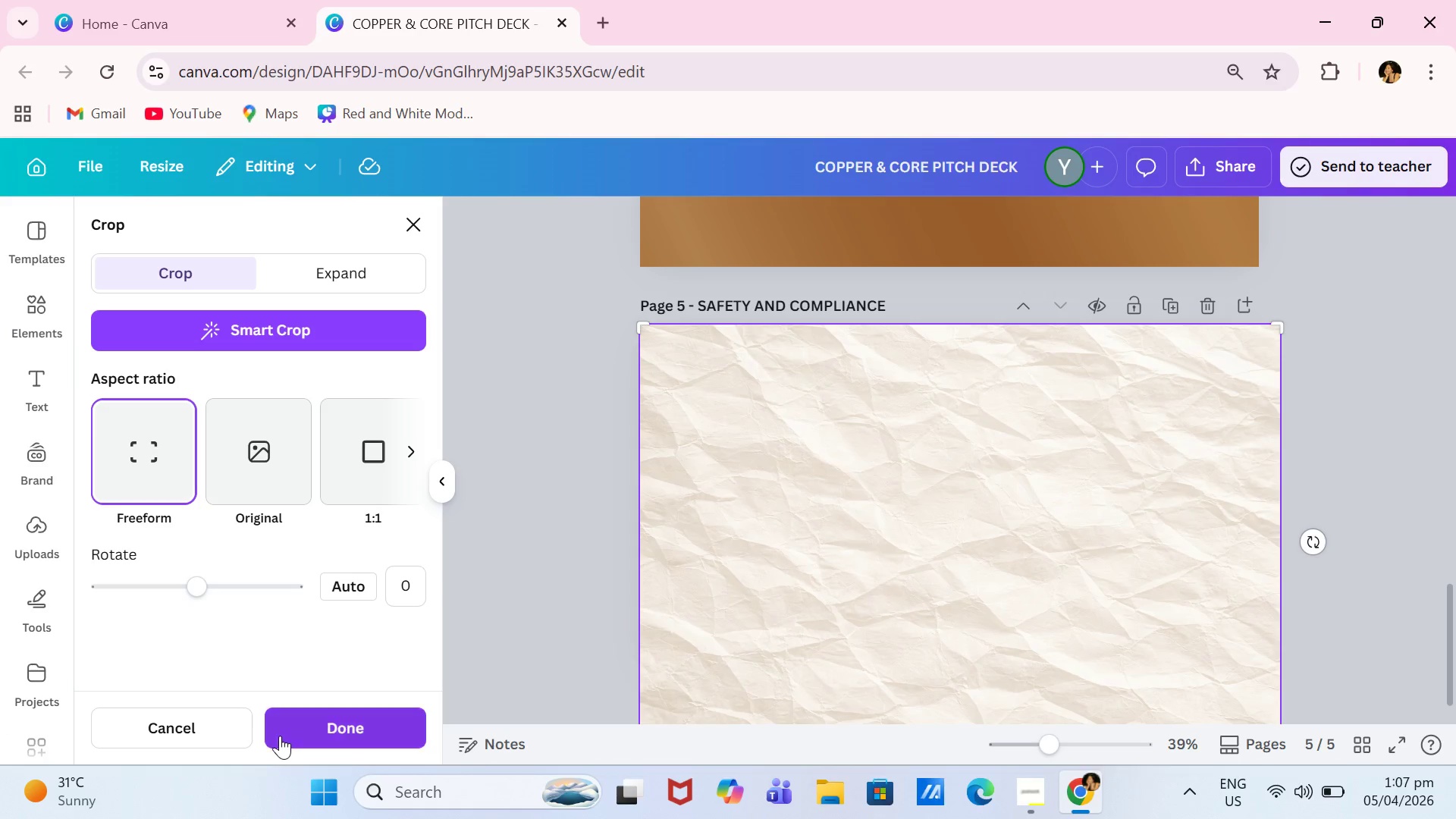 
left_click([319, 742])
 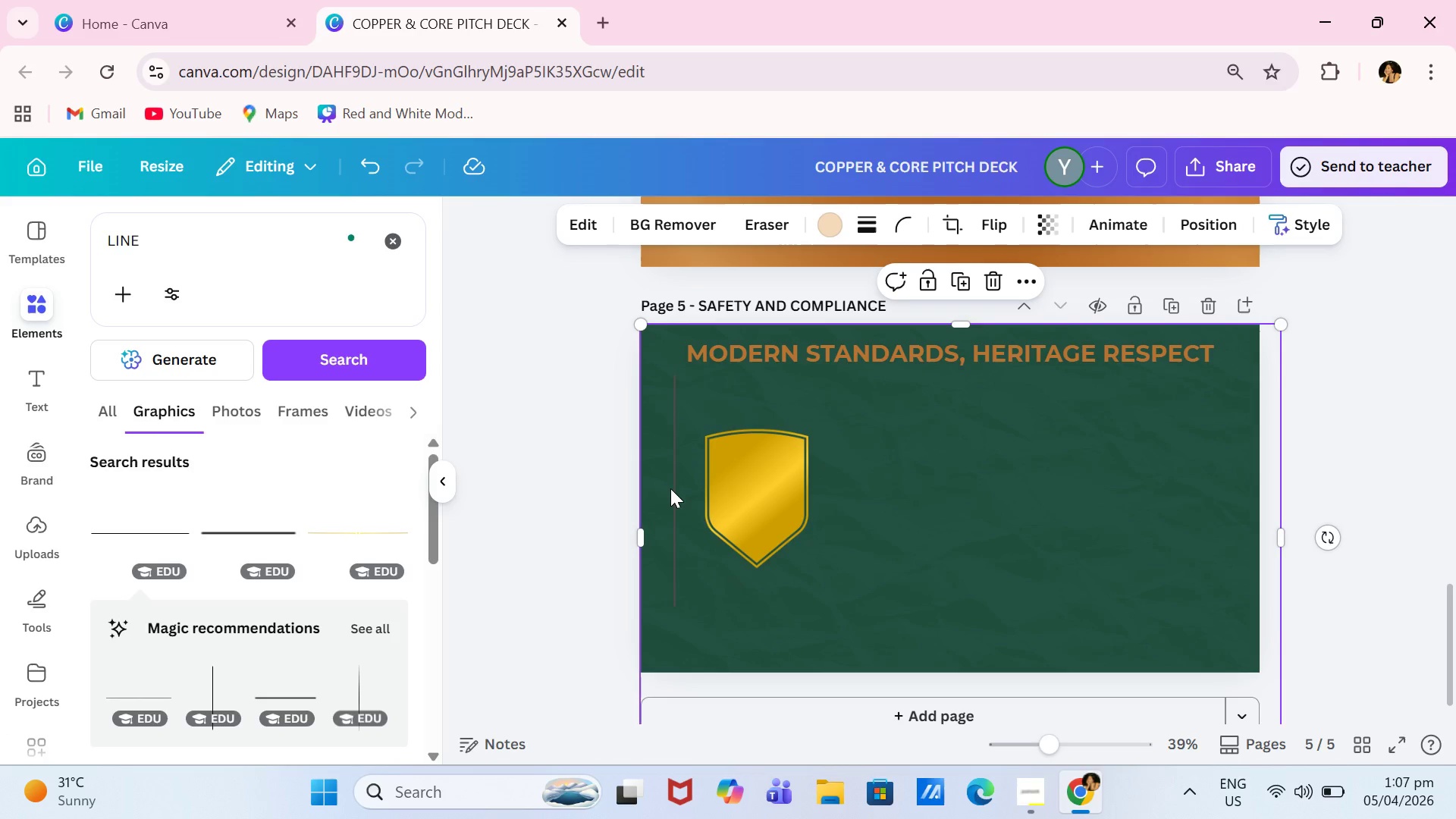 
left_click([670, 488])
 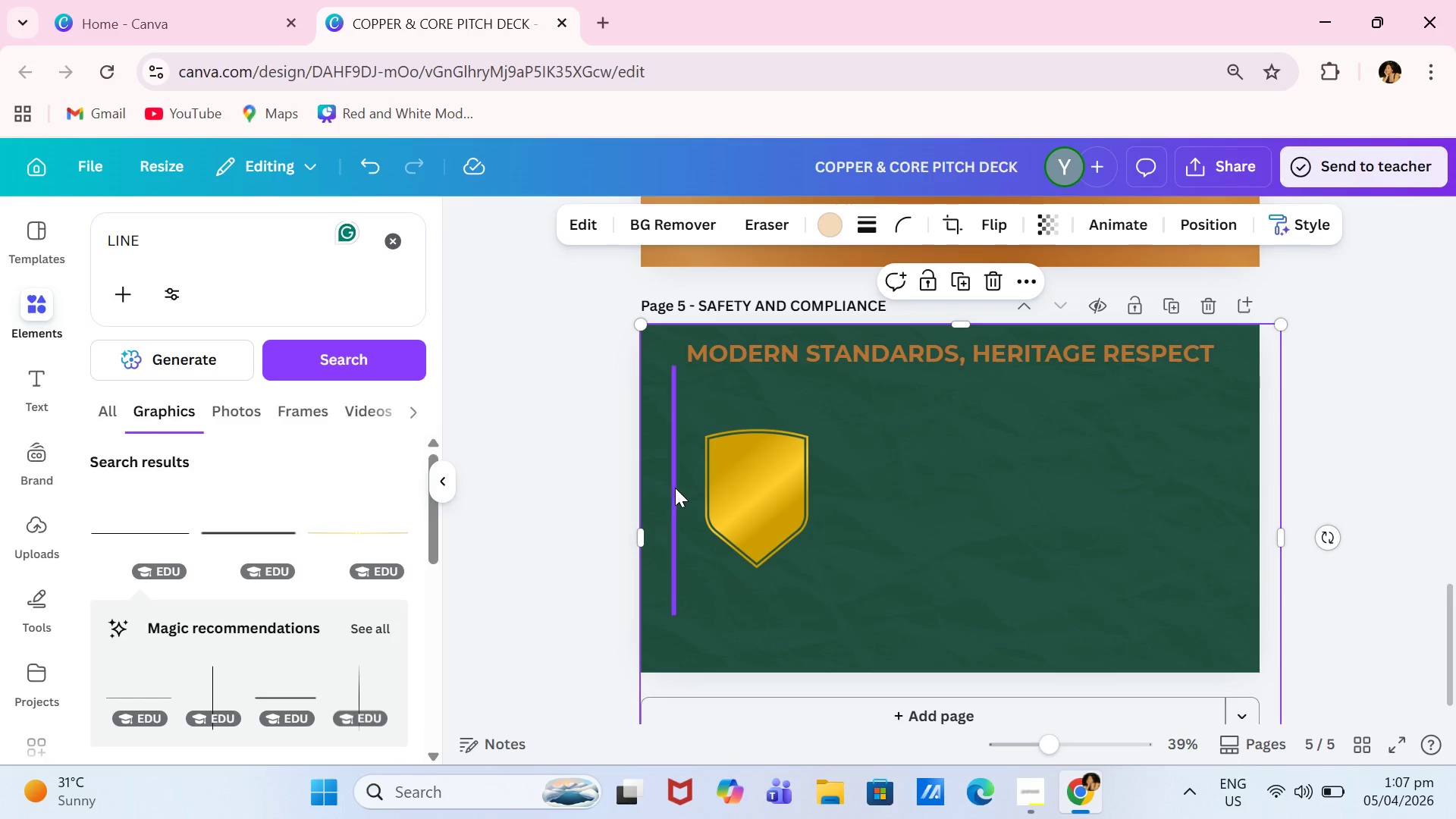 
left_click([675, 488])
 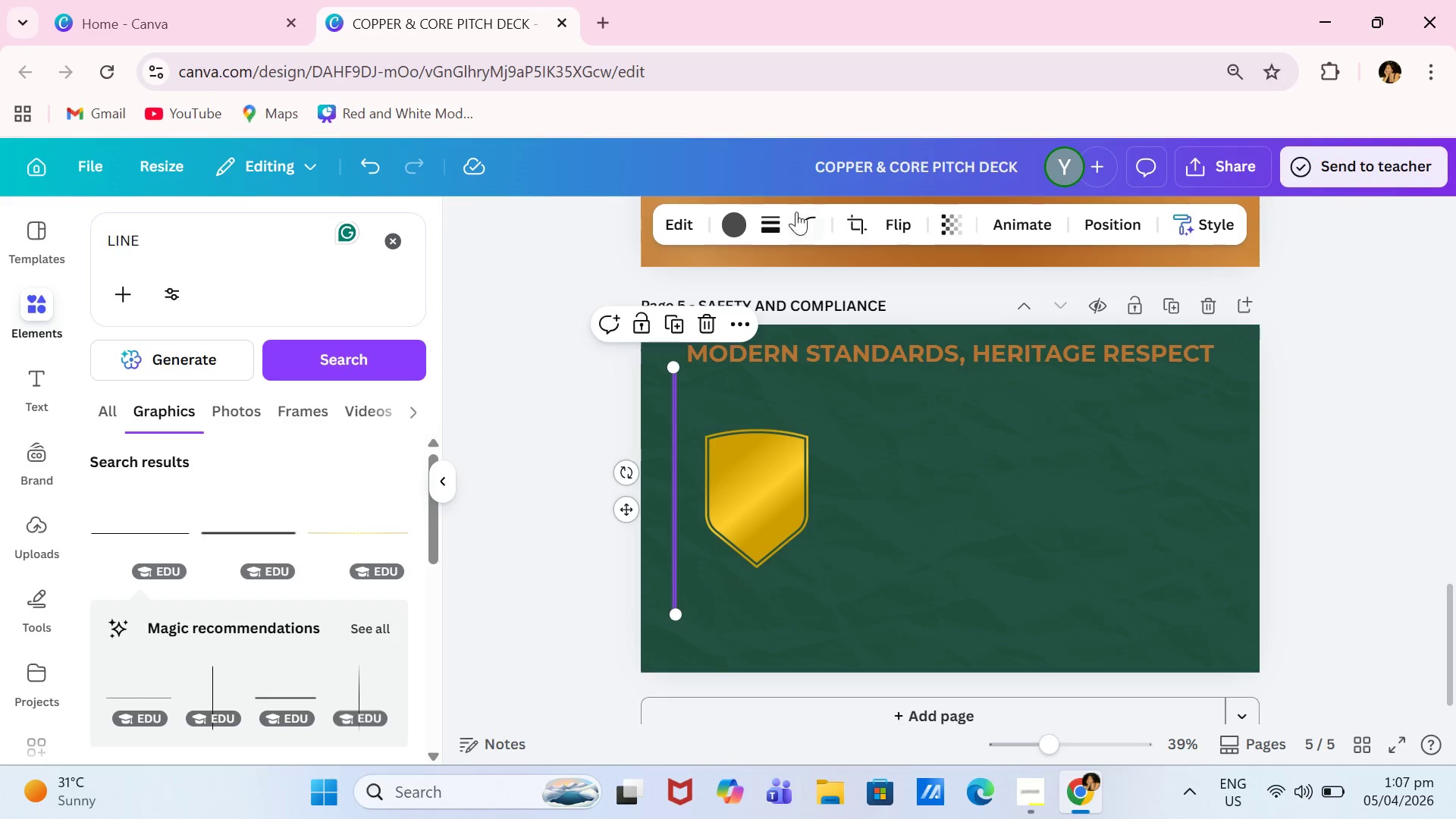 
left_click([761, 222])
 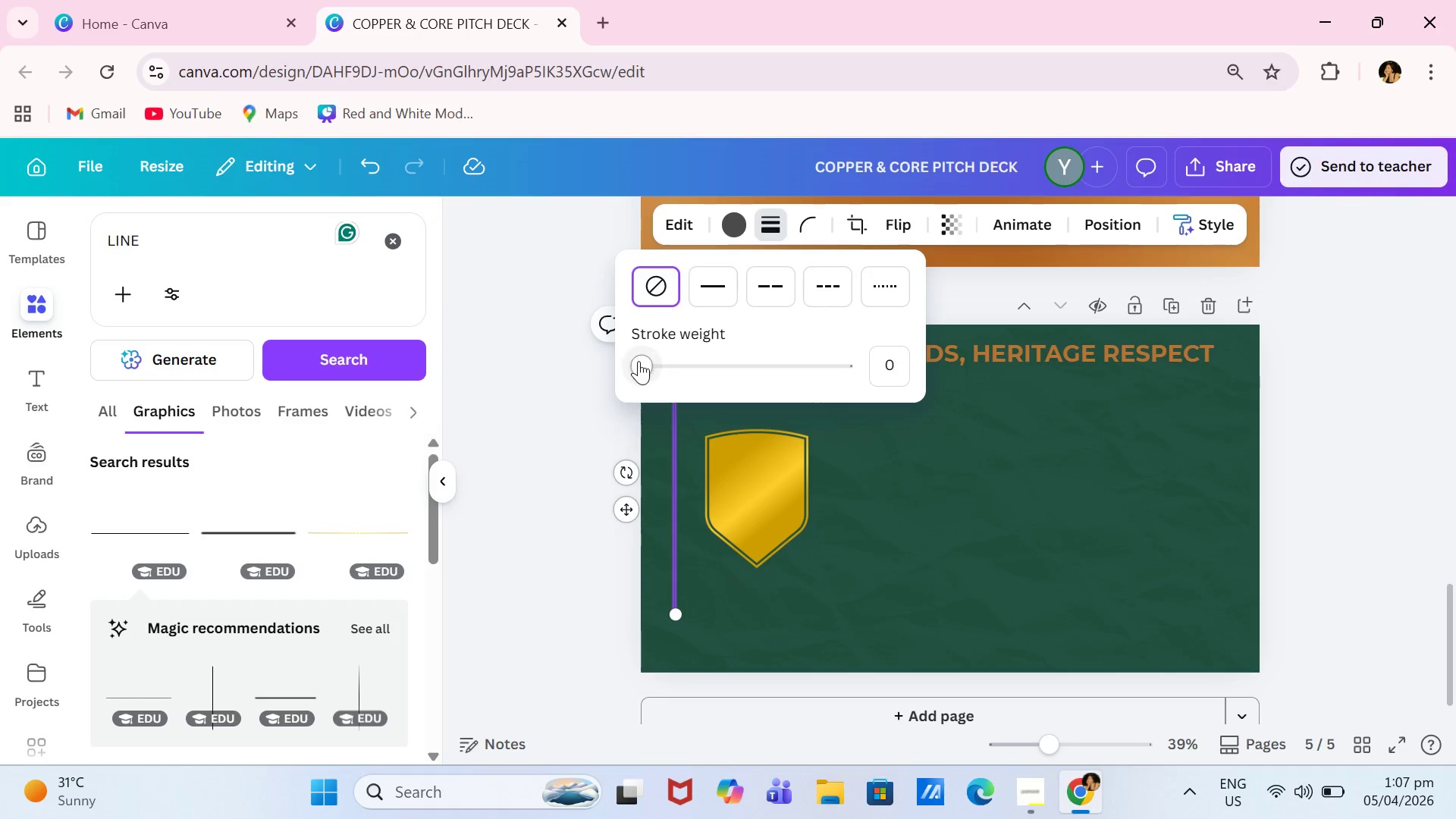 
left_click_drag(start_coordinate=[639, 361], to_coordinate=[648, 362])
 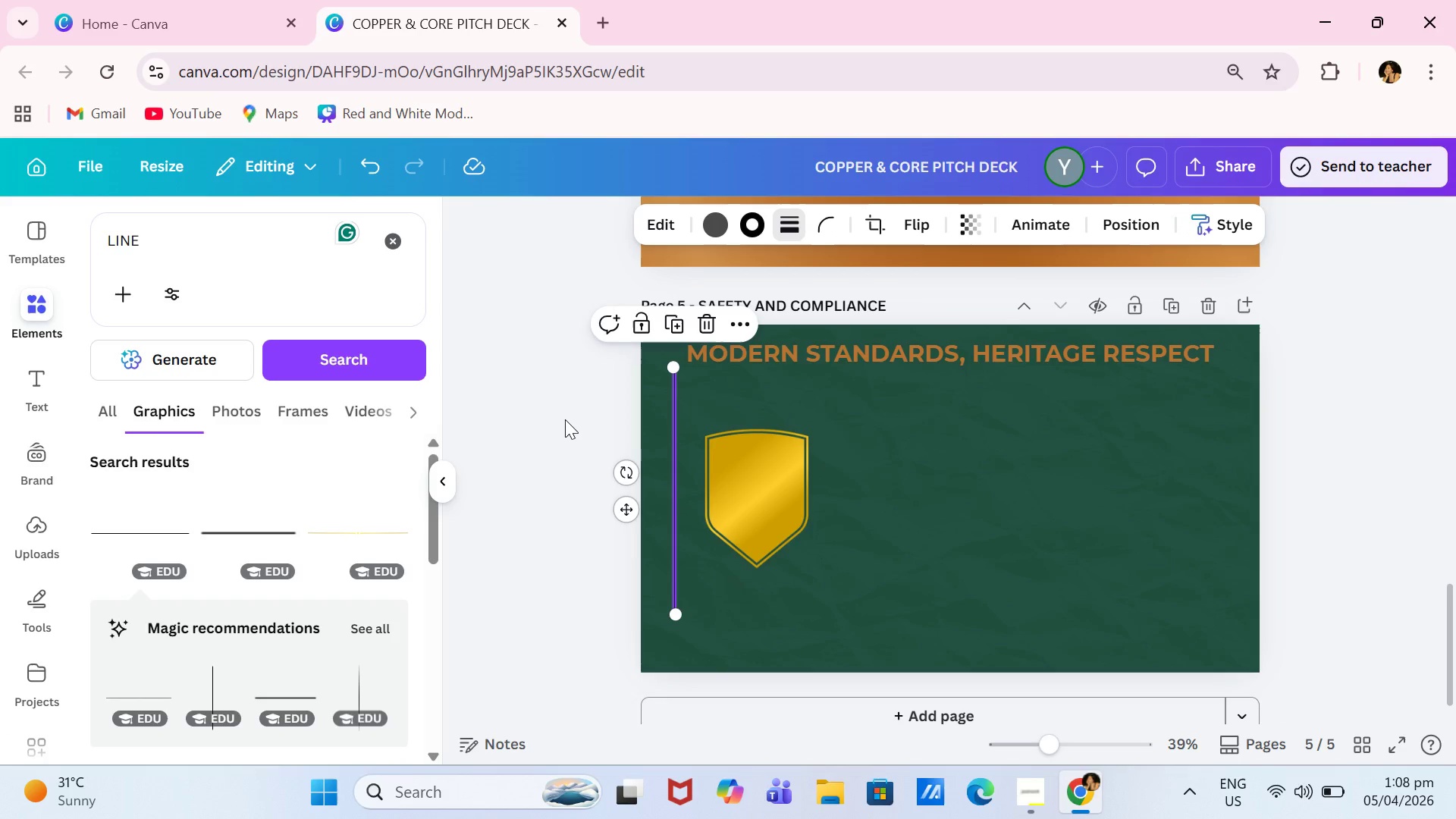 
left_click([565, 419])
 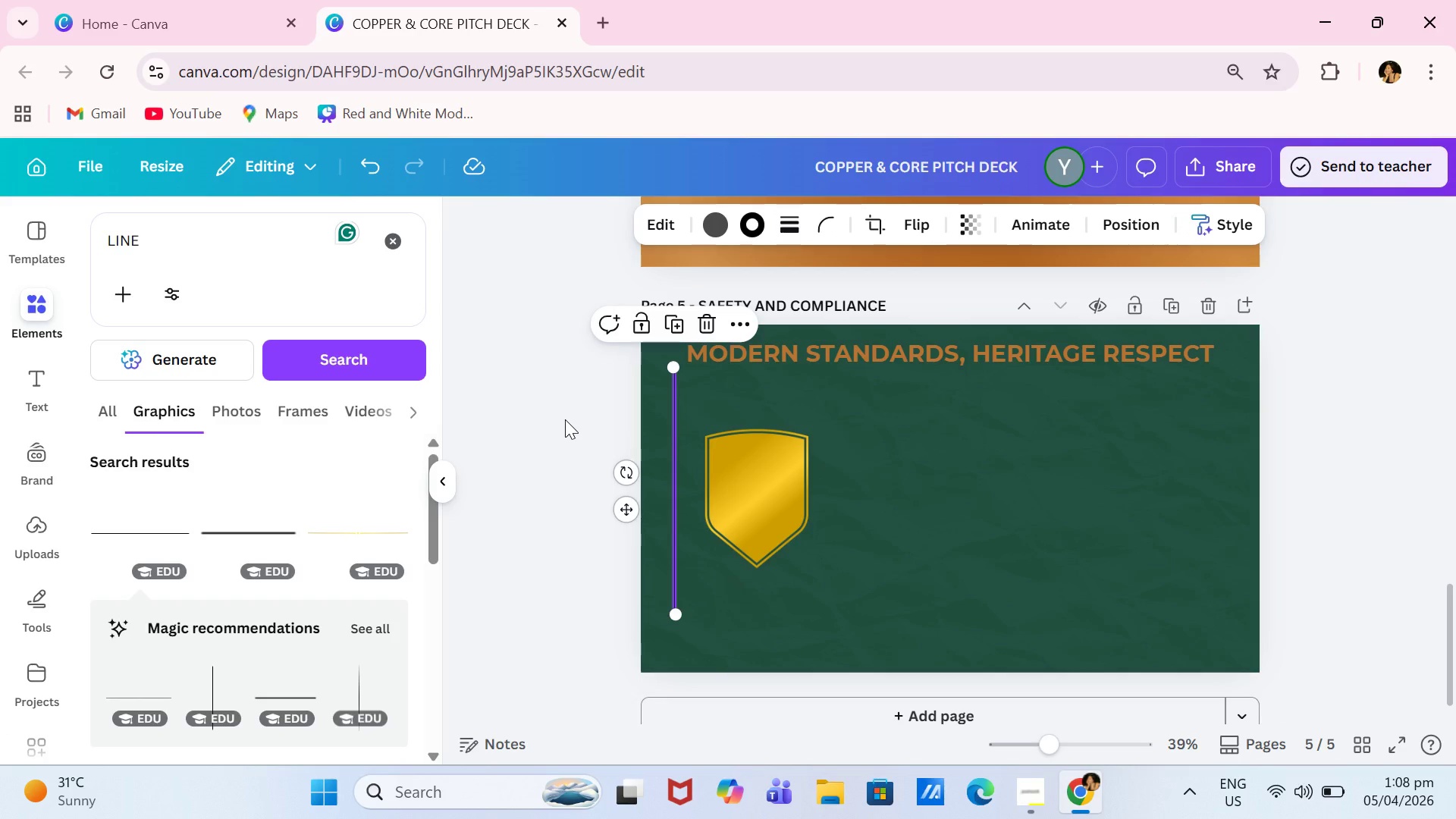 
wait(6.73)
 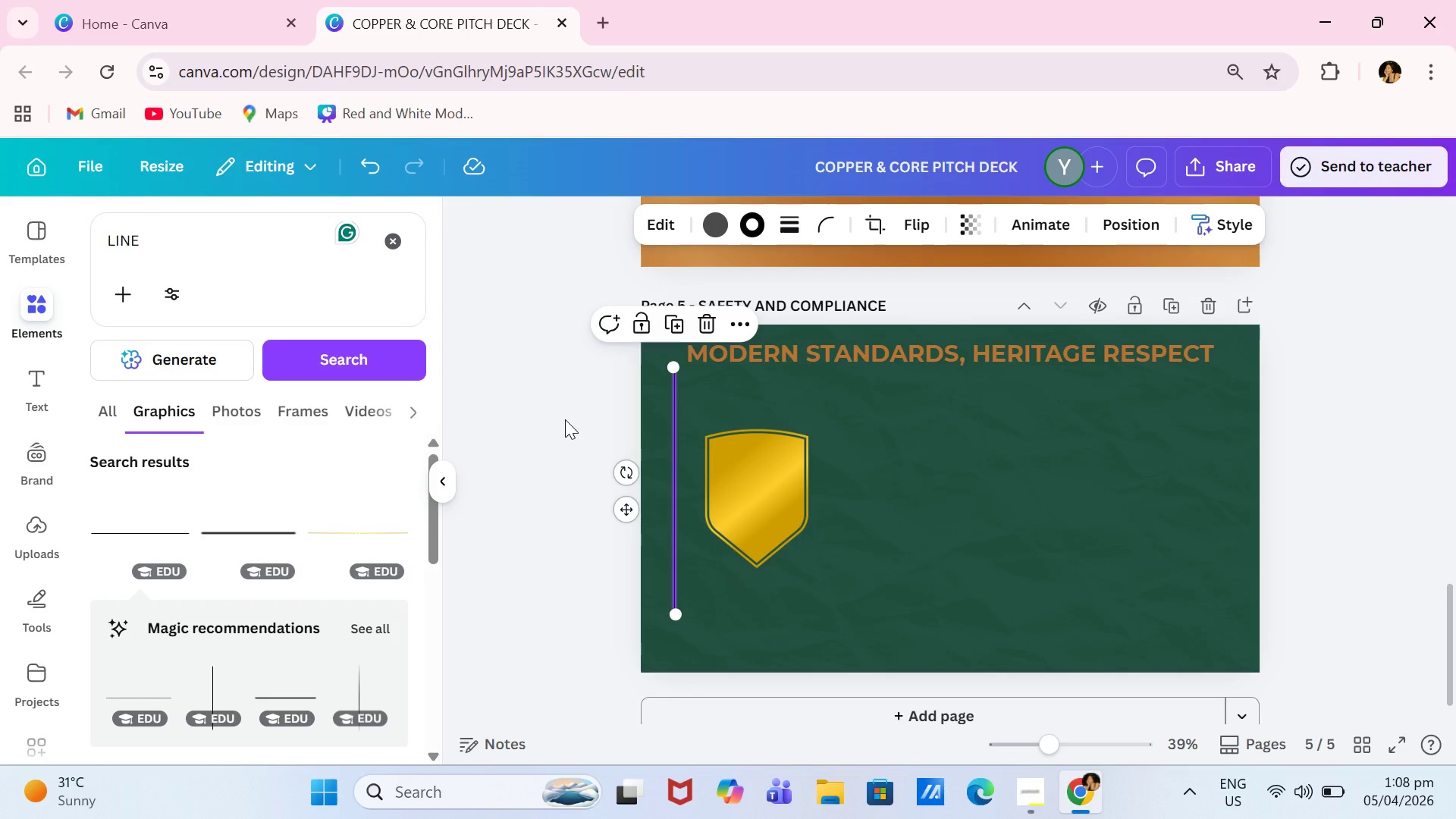 
left_click_drag(start_coordinate=[258, 253], to_coordinate=[120, 240])
 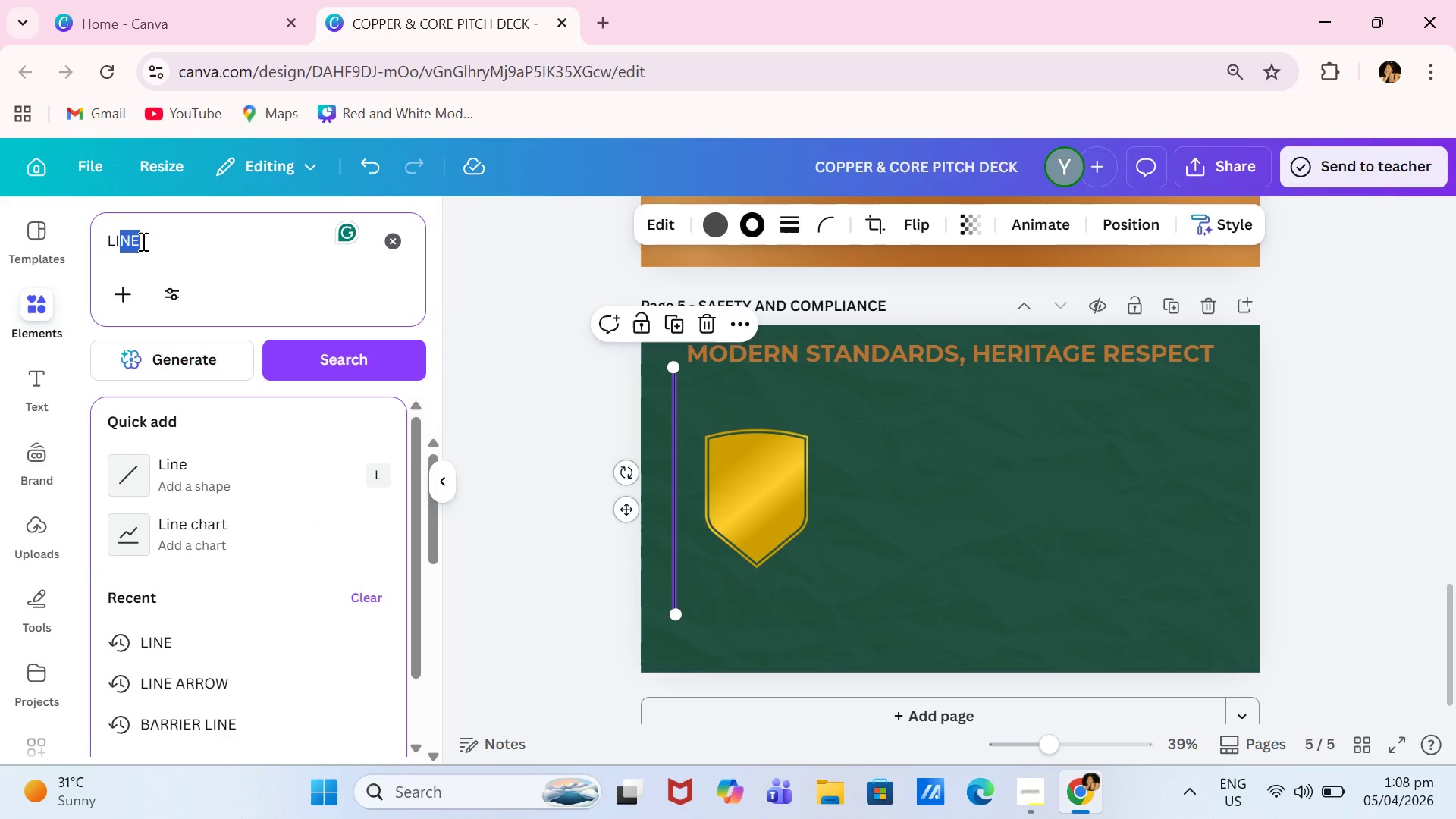 
key(Backspace)
key(Backspace)
key(Backspace)
key(Backspace)
type(CIRCLE)
 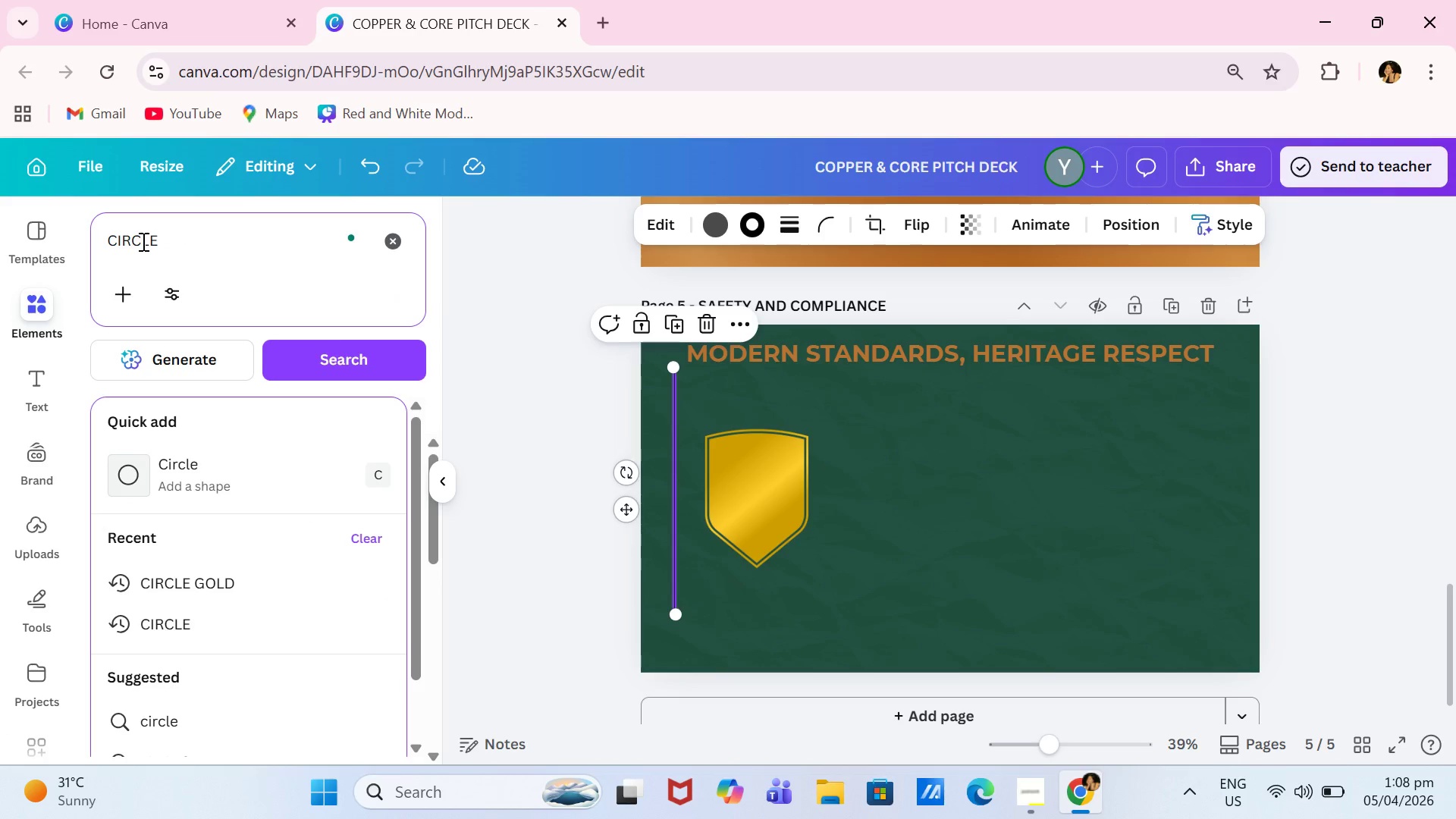 
key(Enter)
 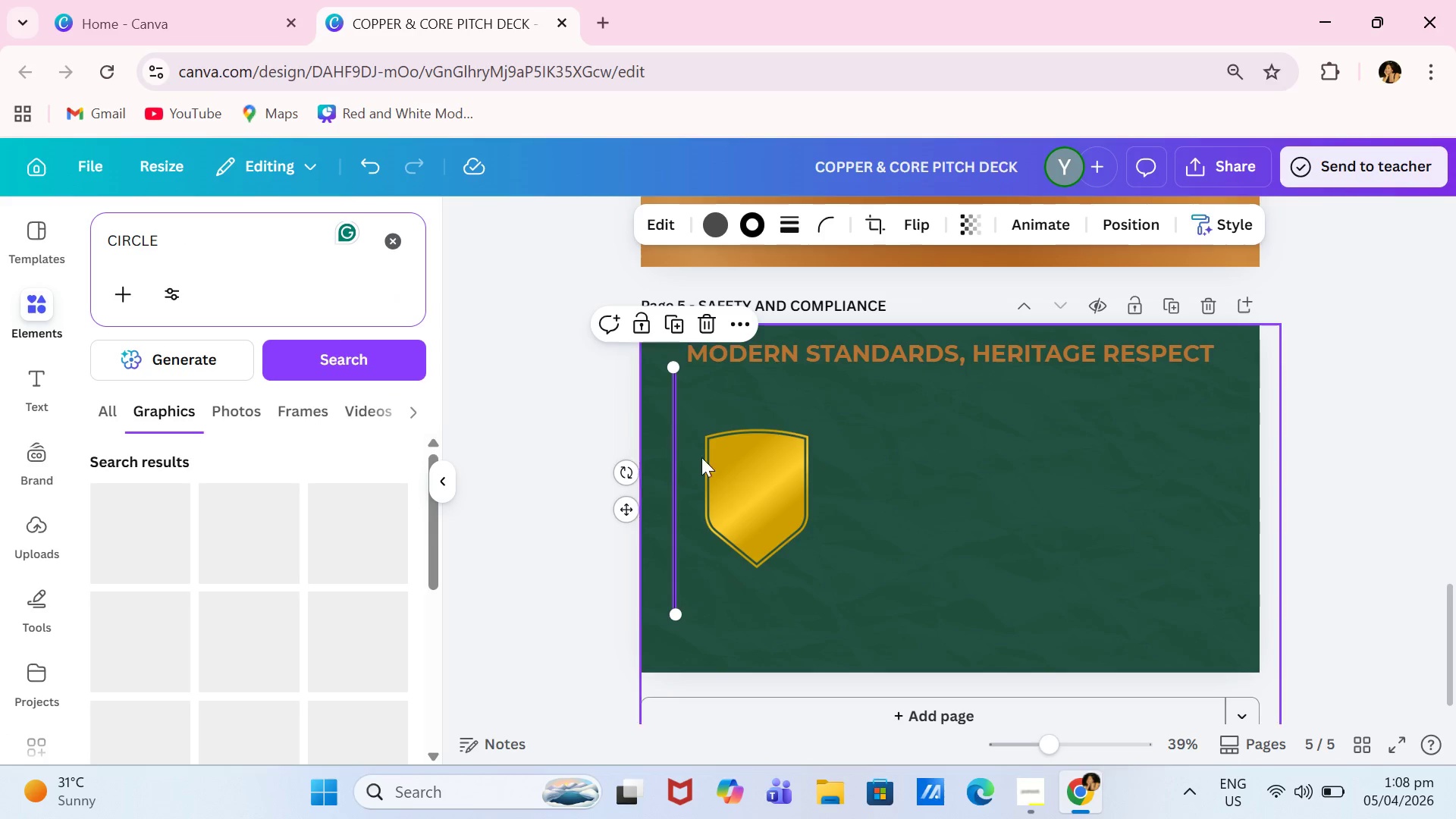 
left_click_drag(start_coordinate=[750, 477], to_coordinate=[941, 488])
 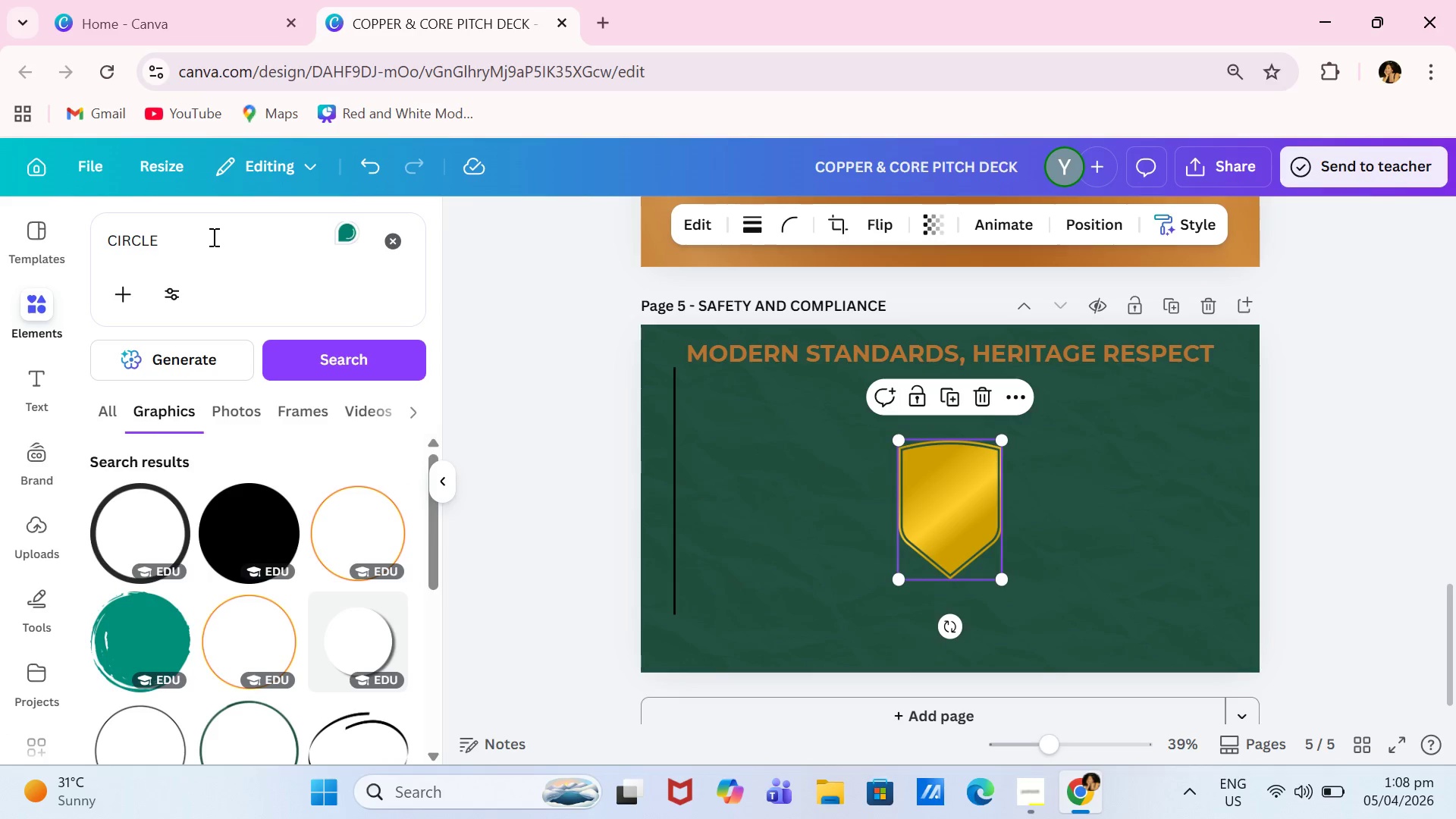 
left_click([242, 501])
 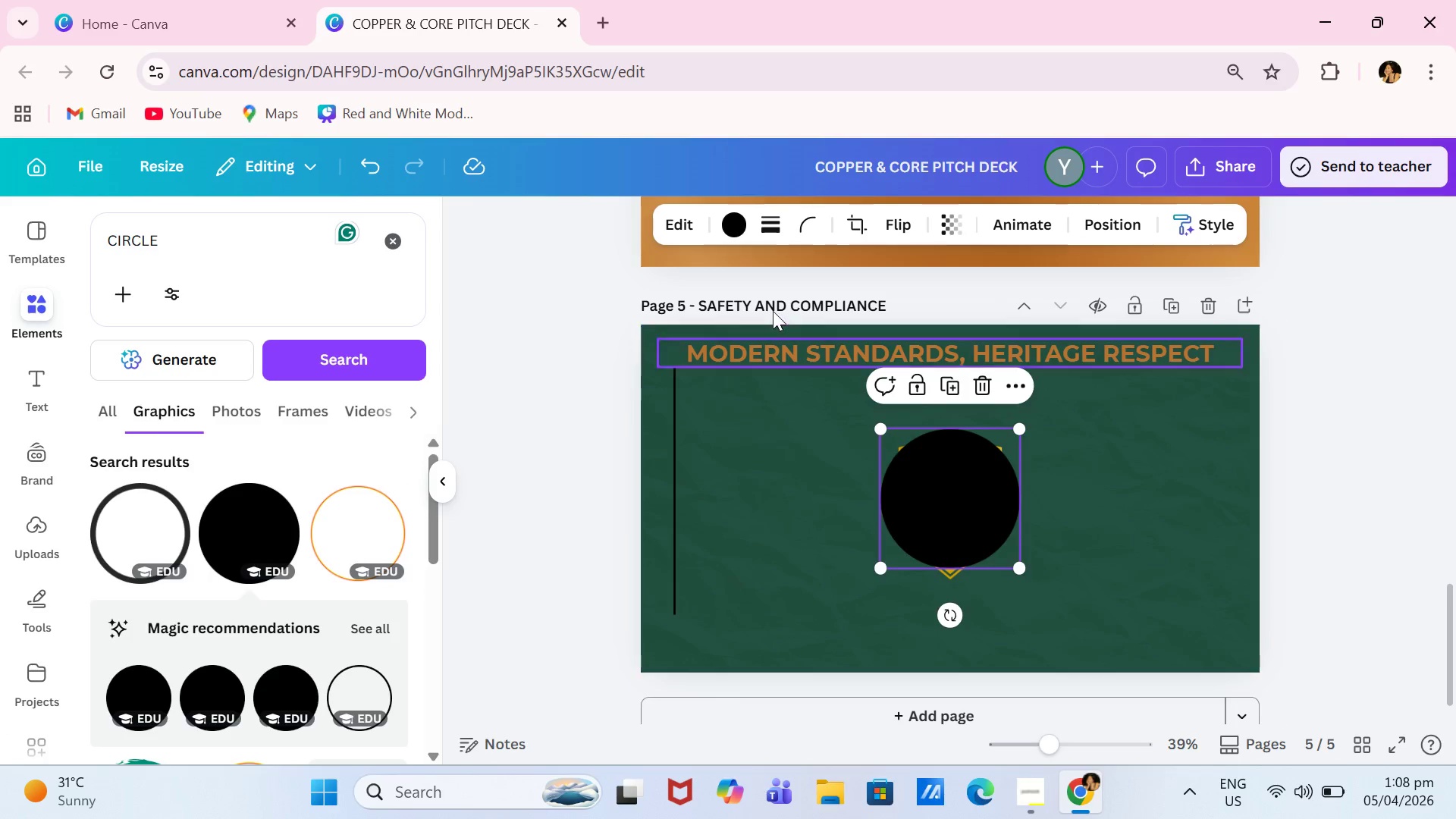 
left_click([736, 219])
 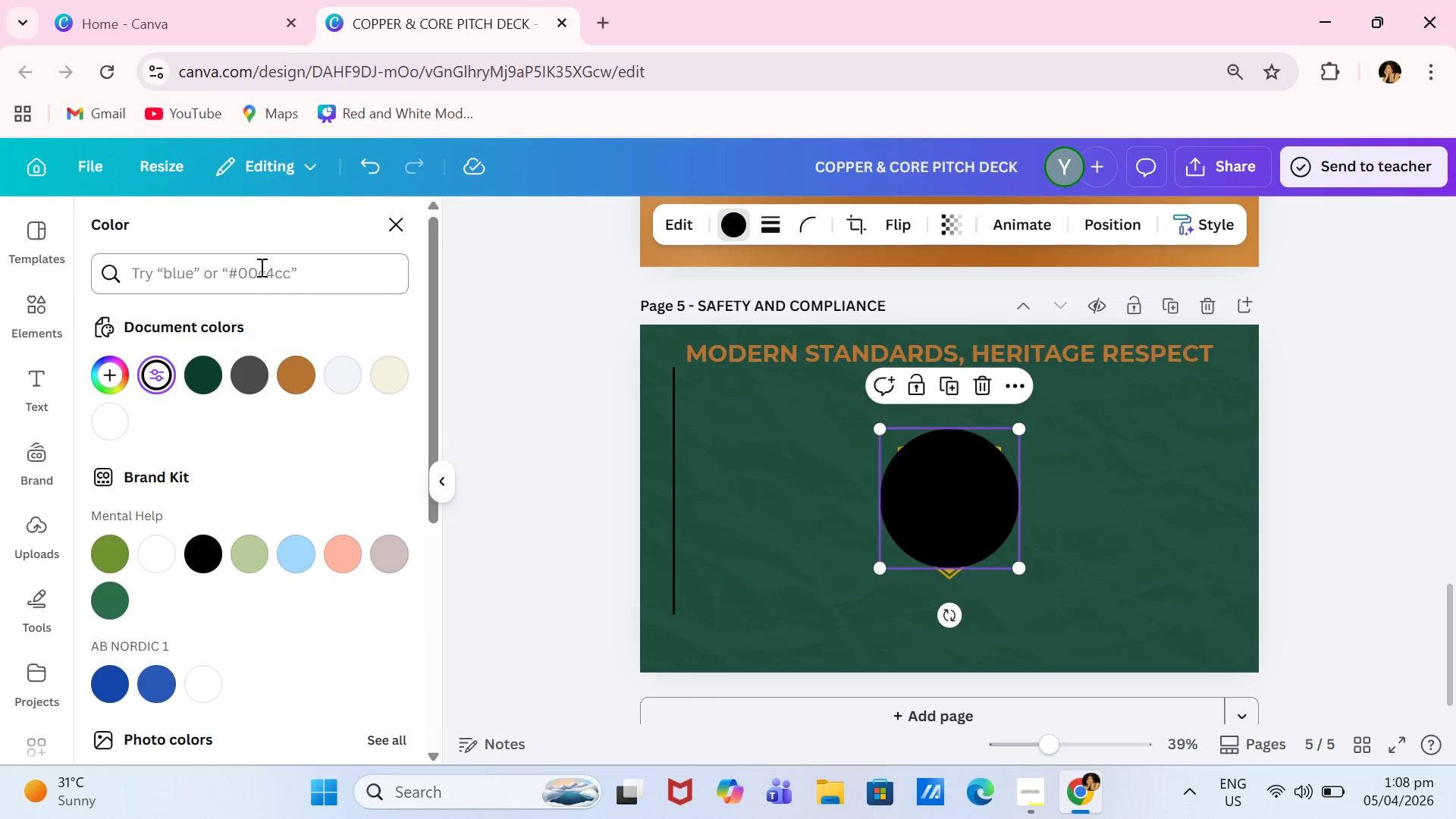 
left_click([259, 268])
 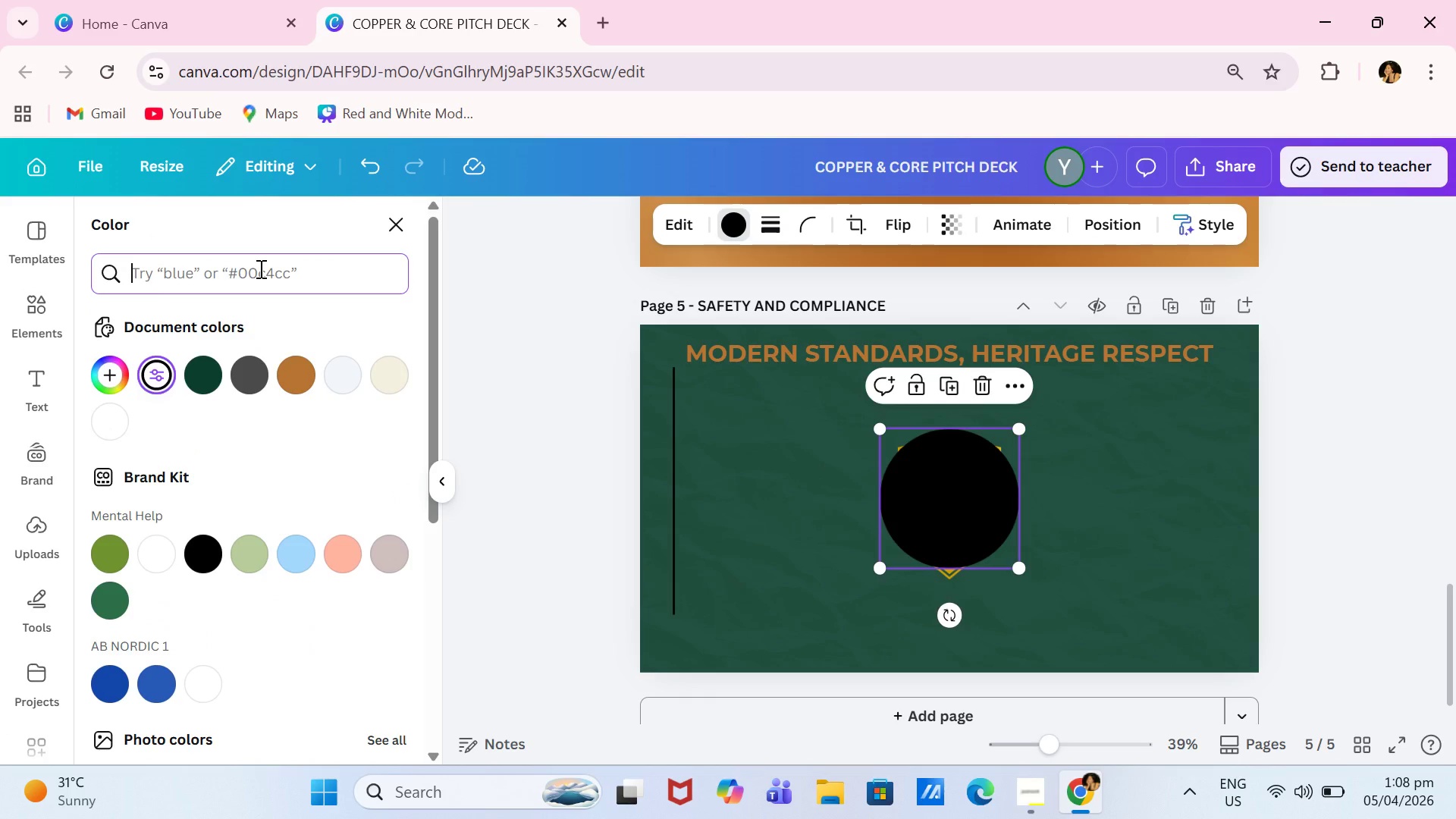 
type(#B87333)
 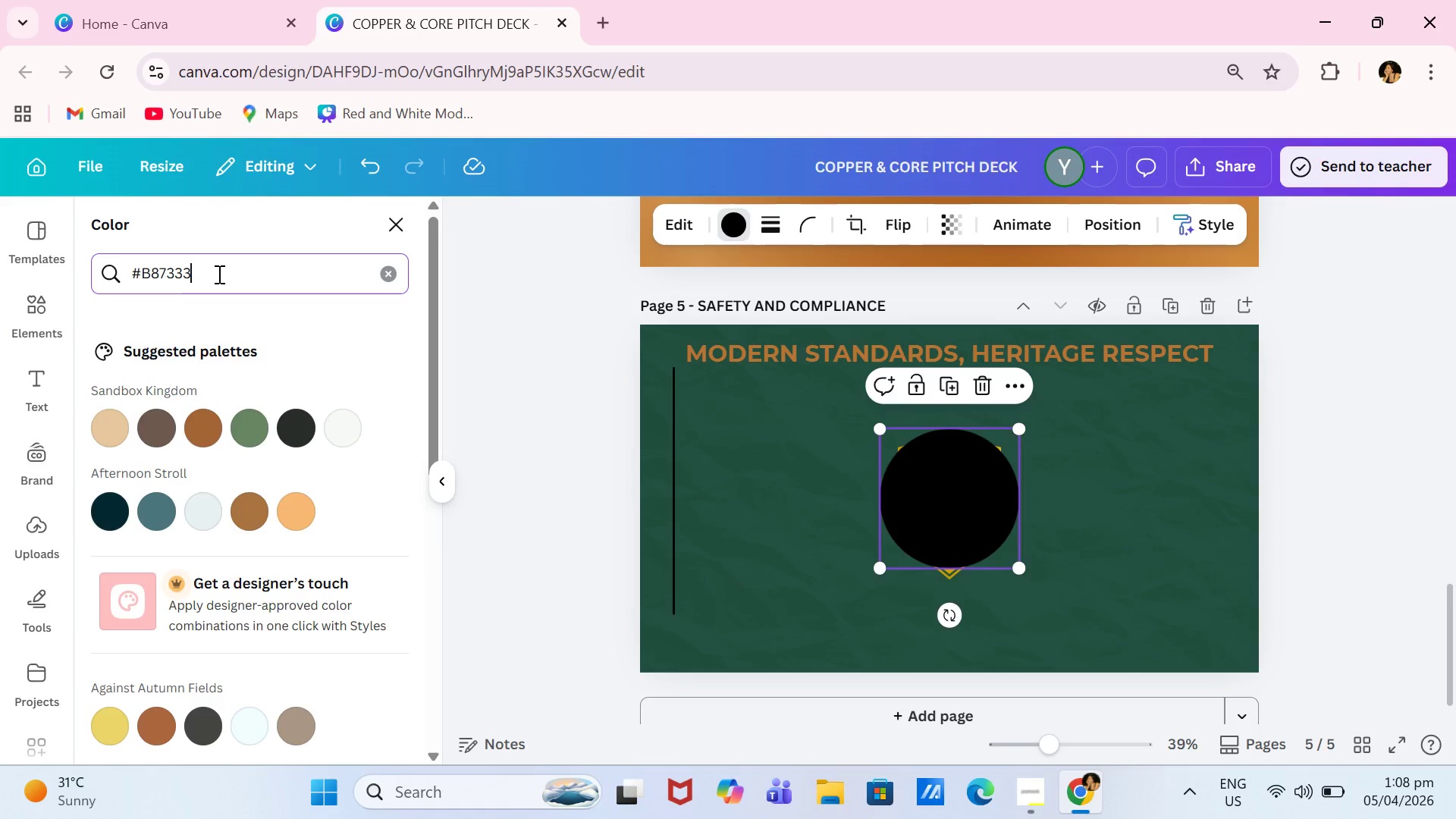 
key(Enter)
 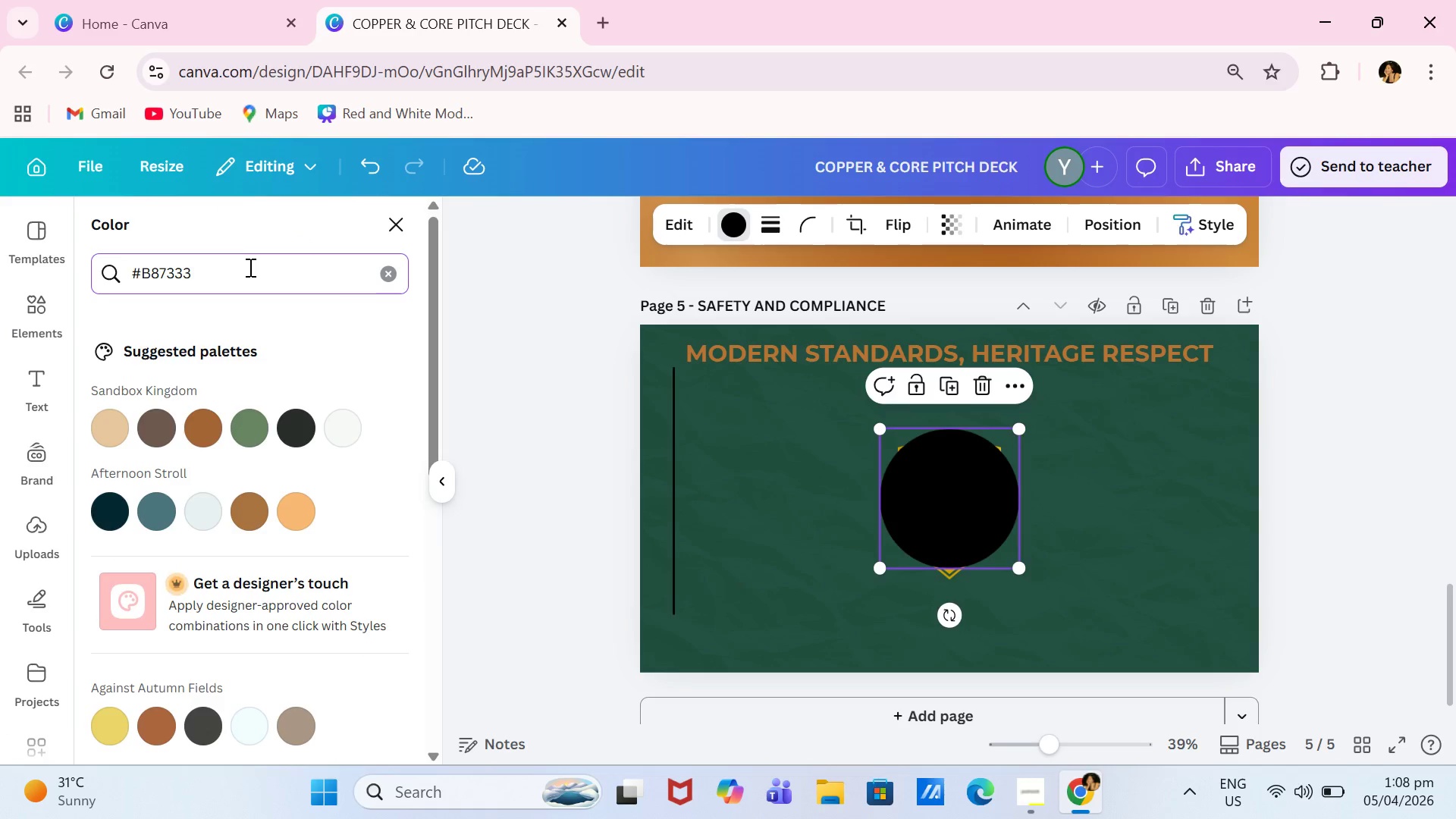 
wait(8.06)
 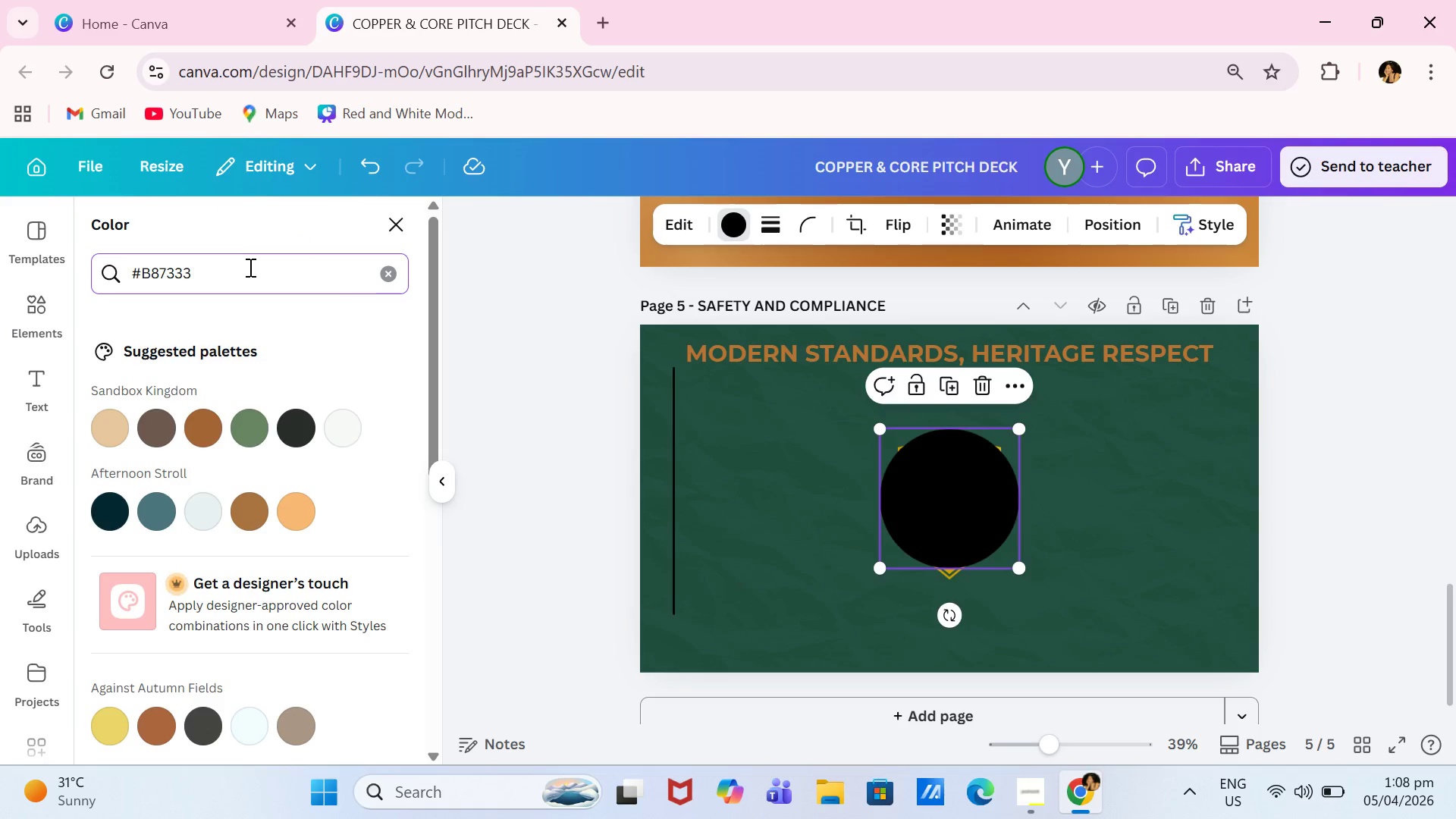 
left_click([166, 435])
 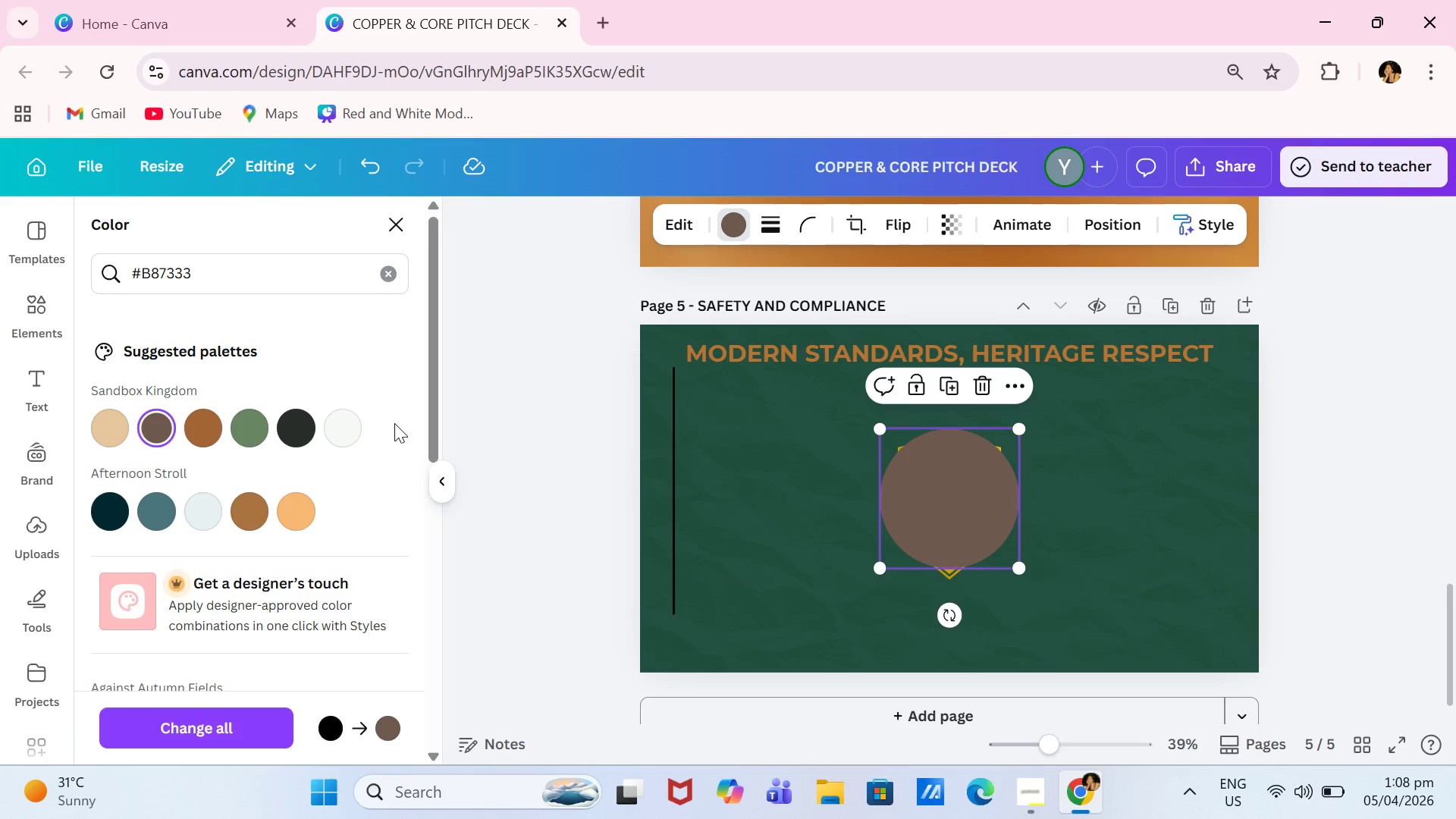 
wait(7.03)
 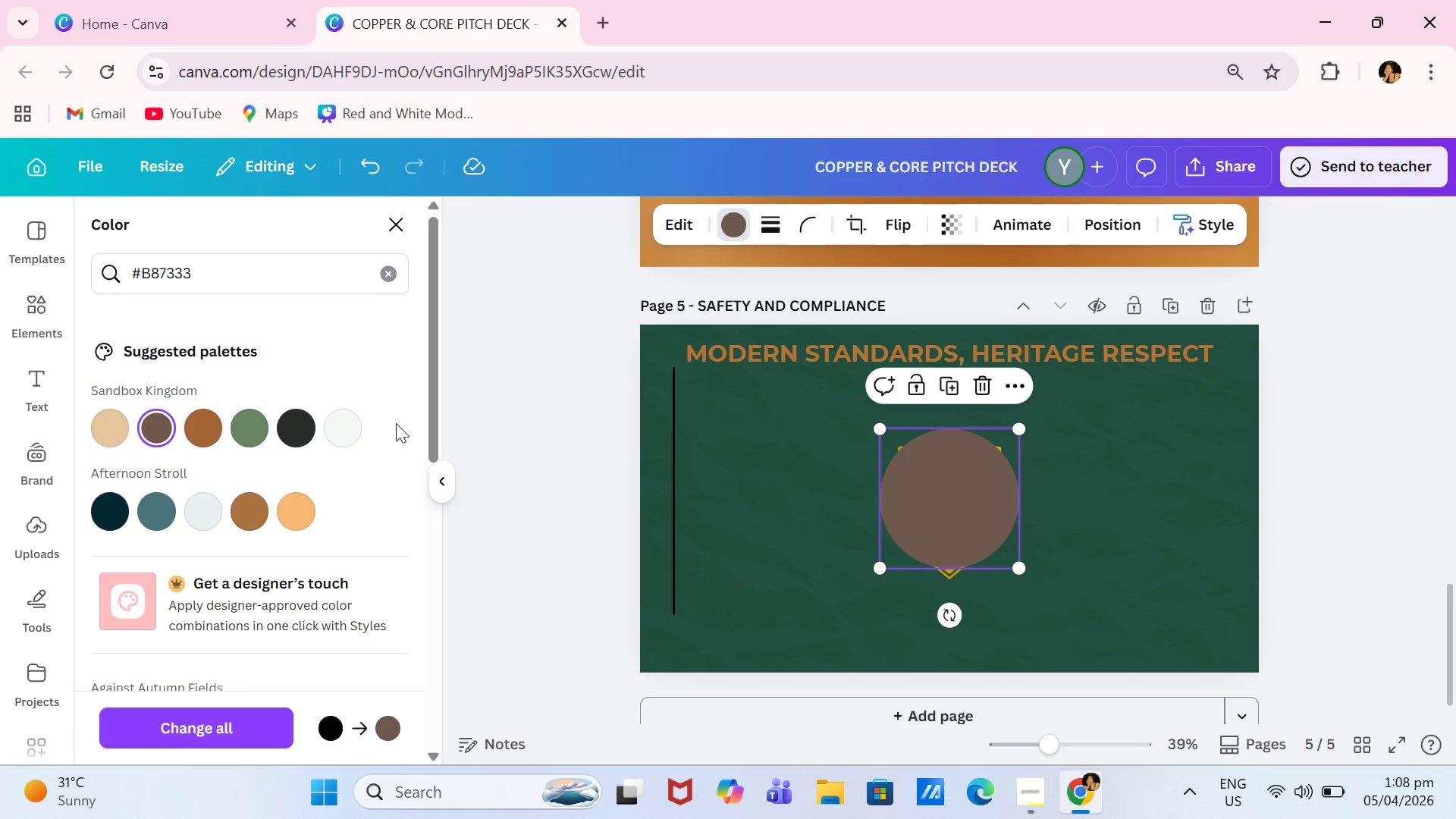 
left_click_drag(start_coordinate=[1015, 563], to_coordinate=[981, 545])
 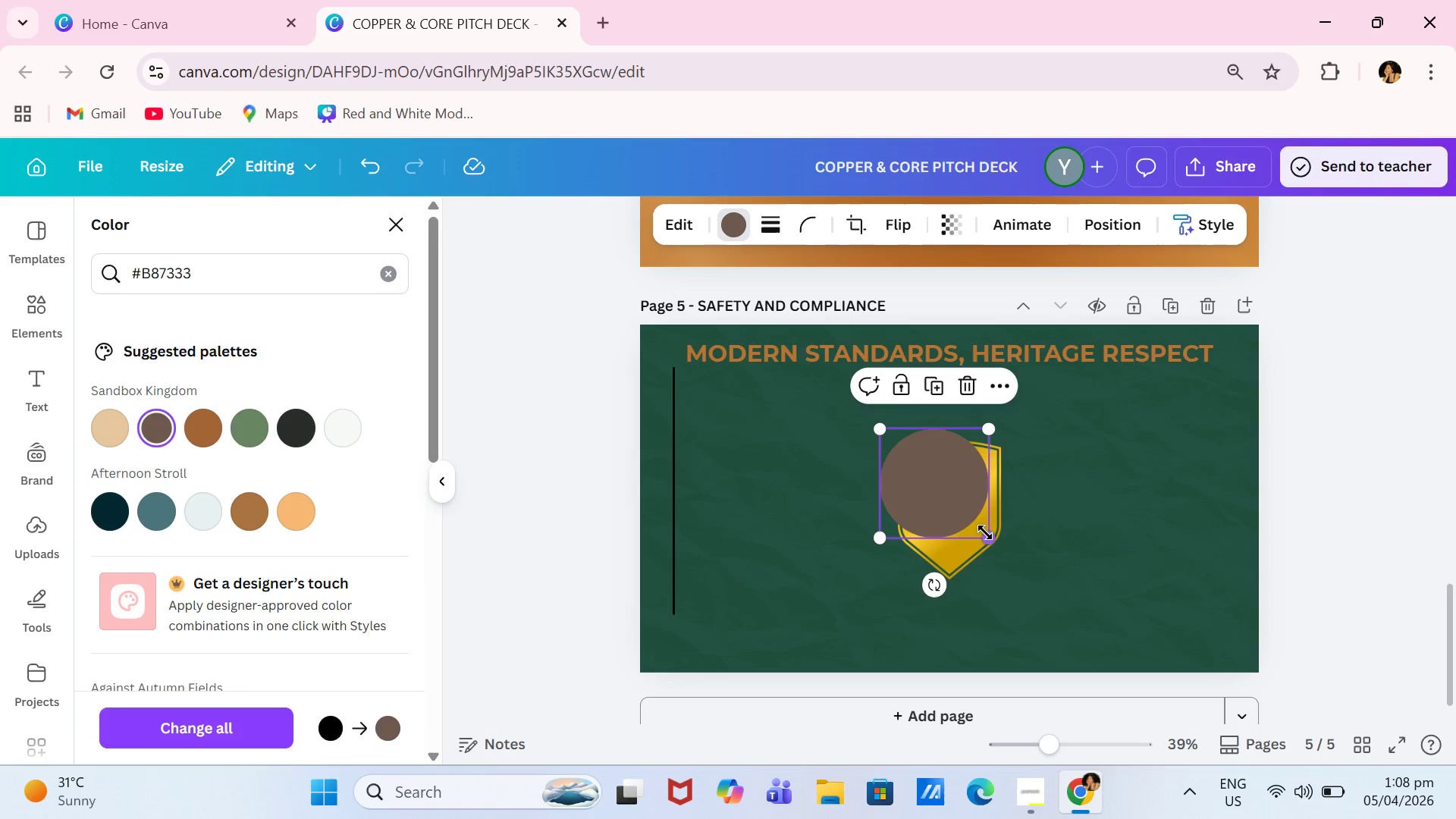 
left_click_drag(start_coordinate=[989, 535], to_coordinate=[915, 454])
 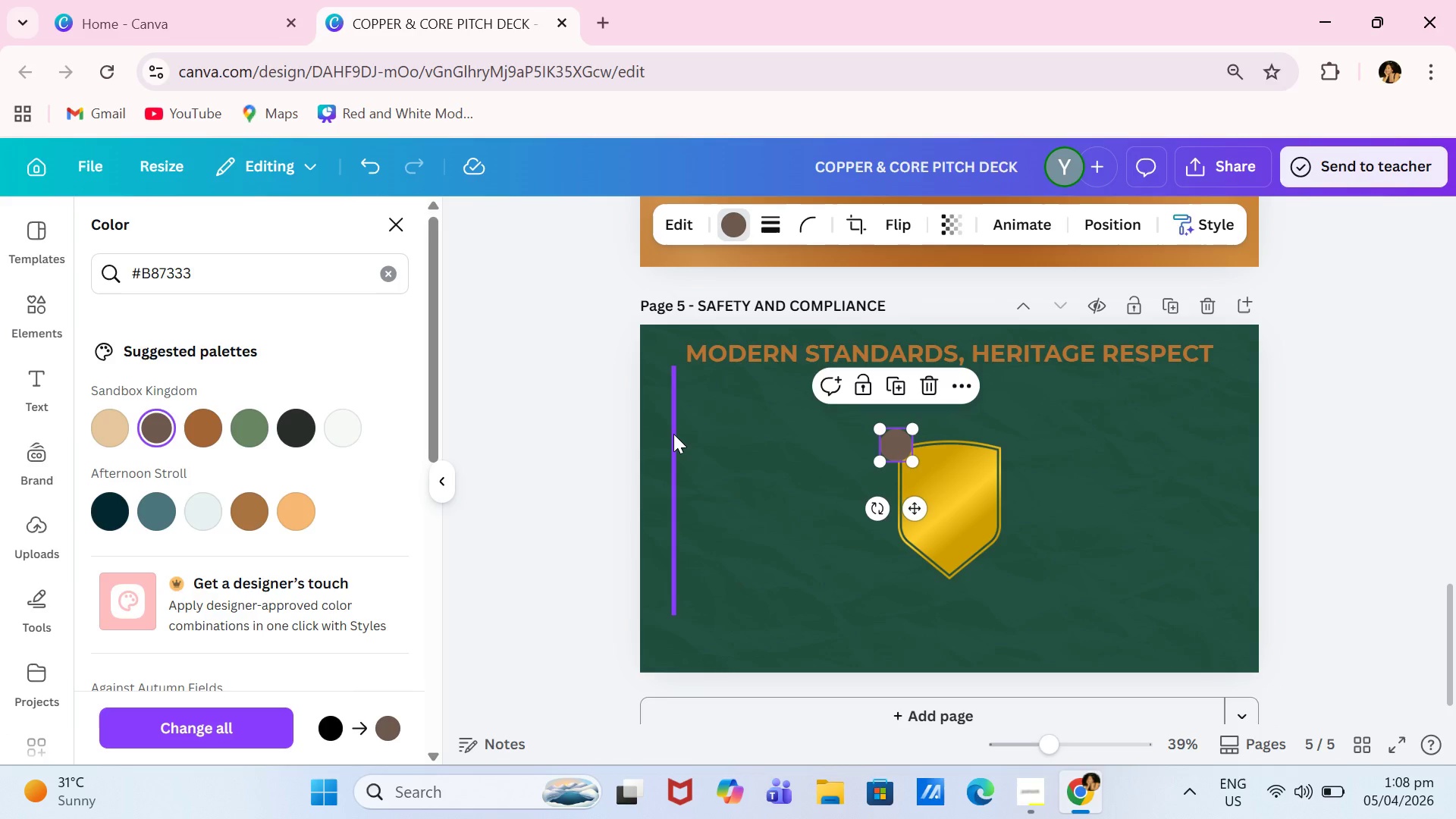 
left_click_drag(start_coordinate=[673, 434], to_coordinate=[669, 451])
 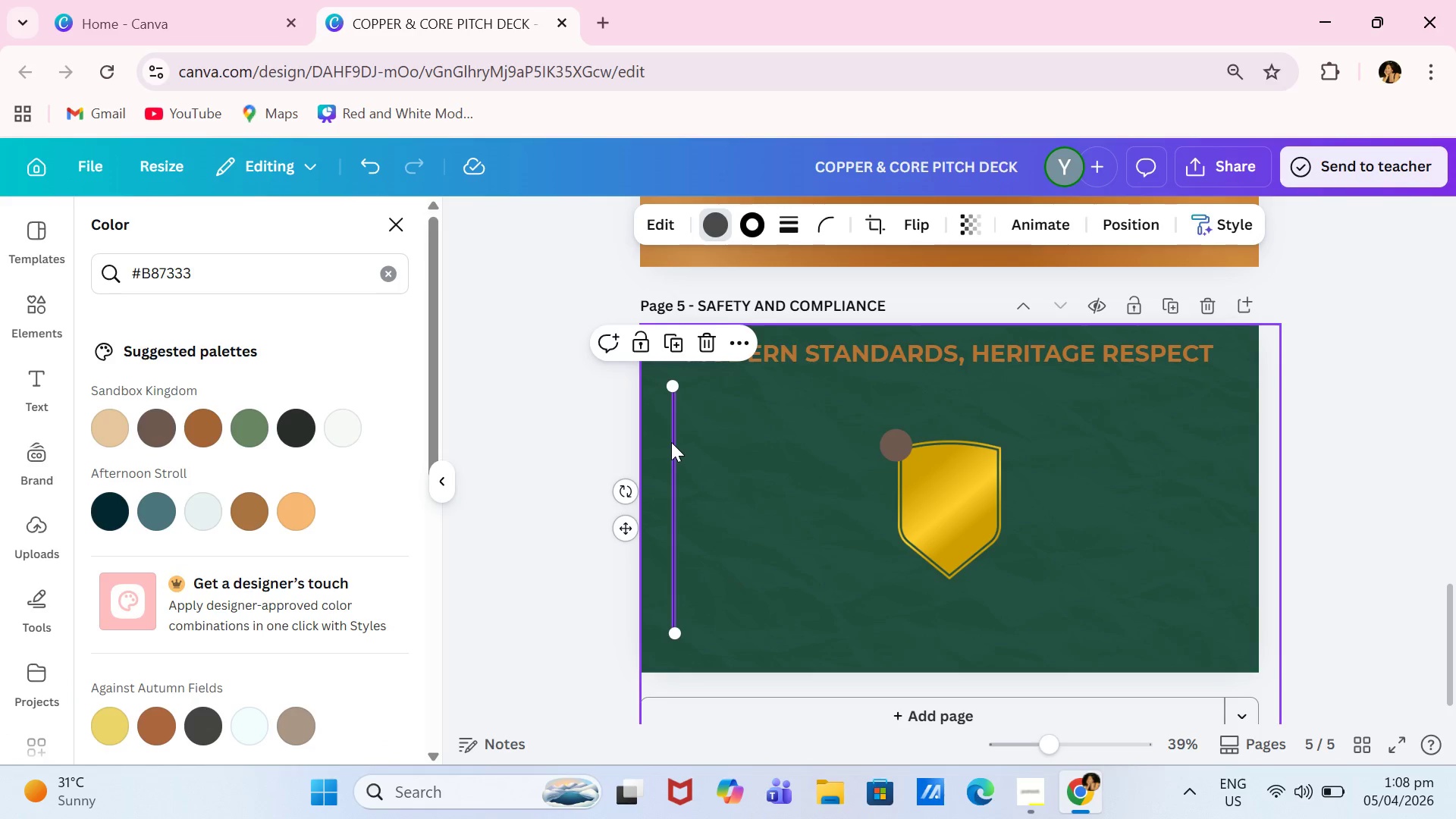 
wait(10.66)
 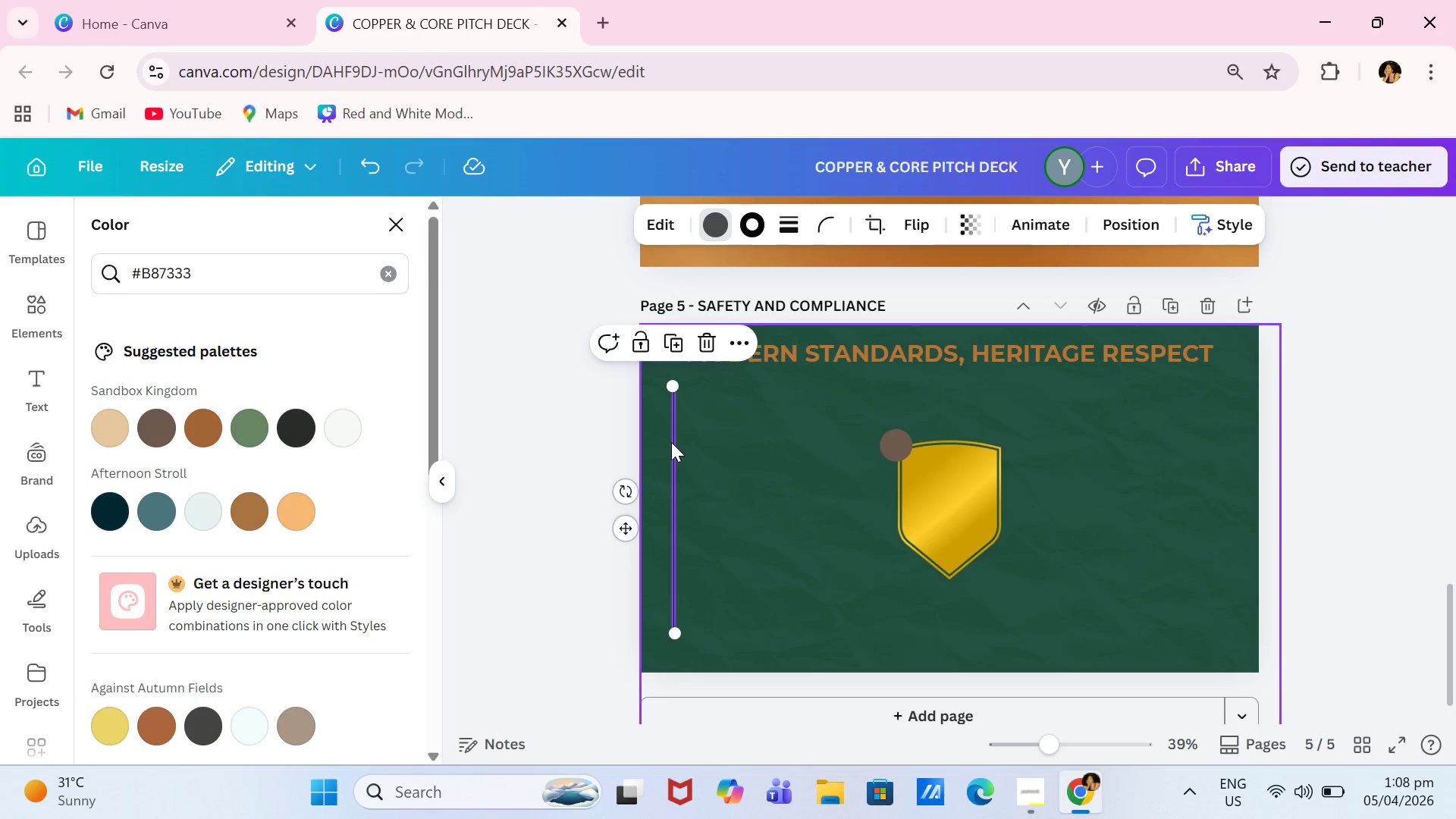 
left_click_drag(start_coordinate=[677, 439], to_coordinate=[679, 435])
 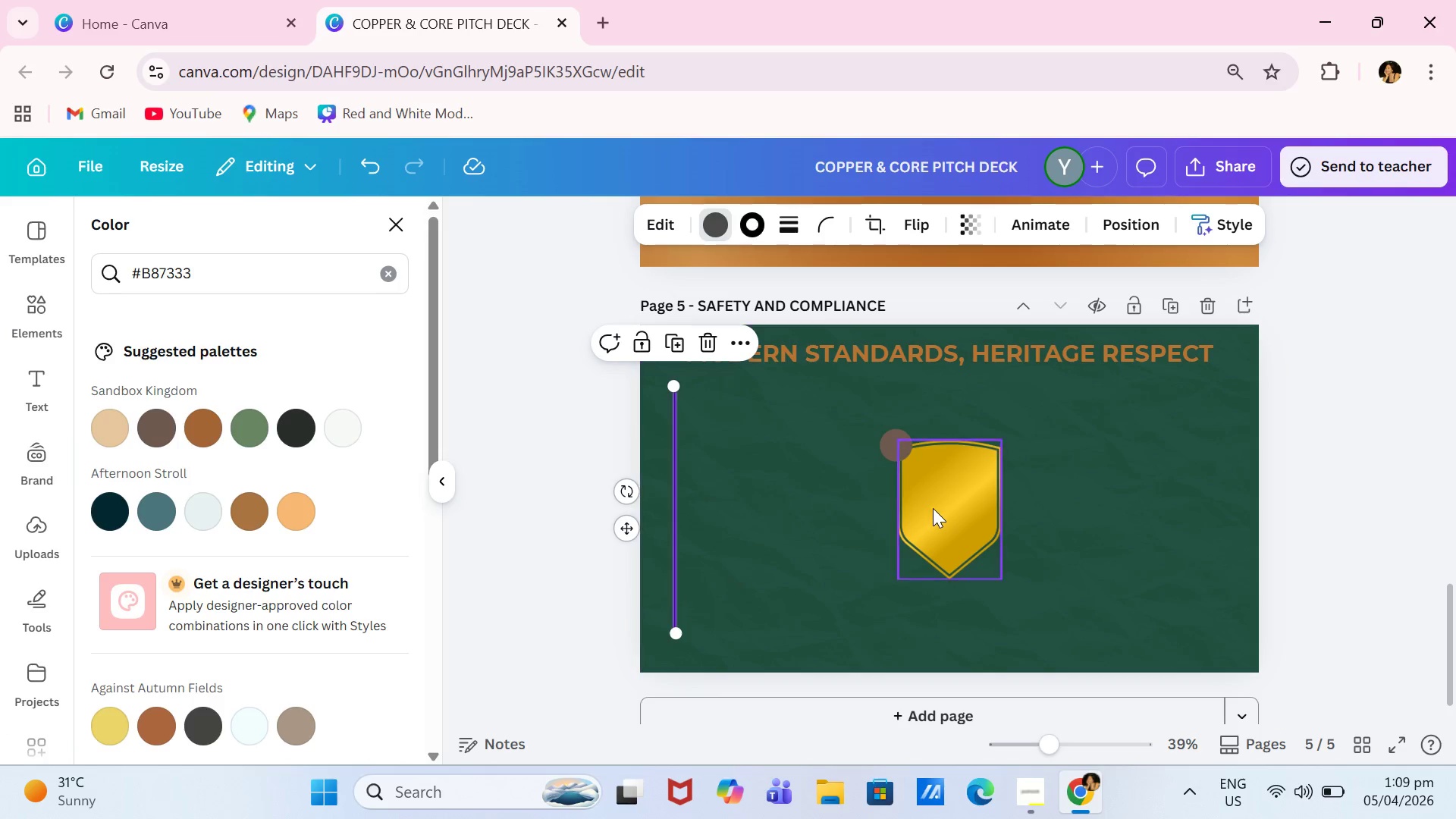 
left_click_drag(start_coordinate=[933, 508], to_coordinate=[1181, 538])
 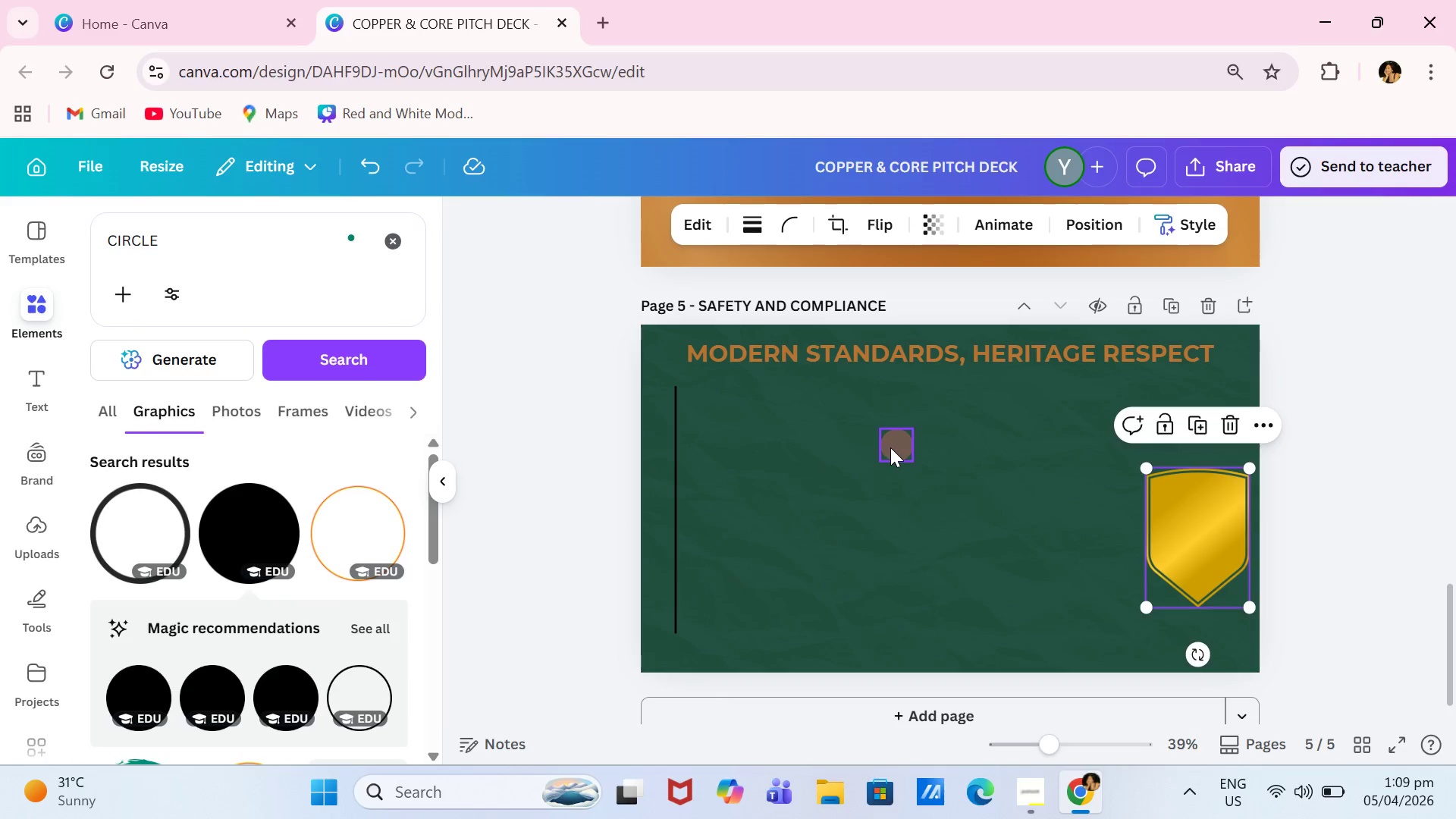 
left_click_drag(start_coordinate=[890, 447], to_coordinate=[708, 403])
 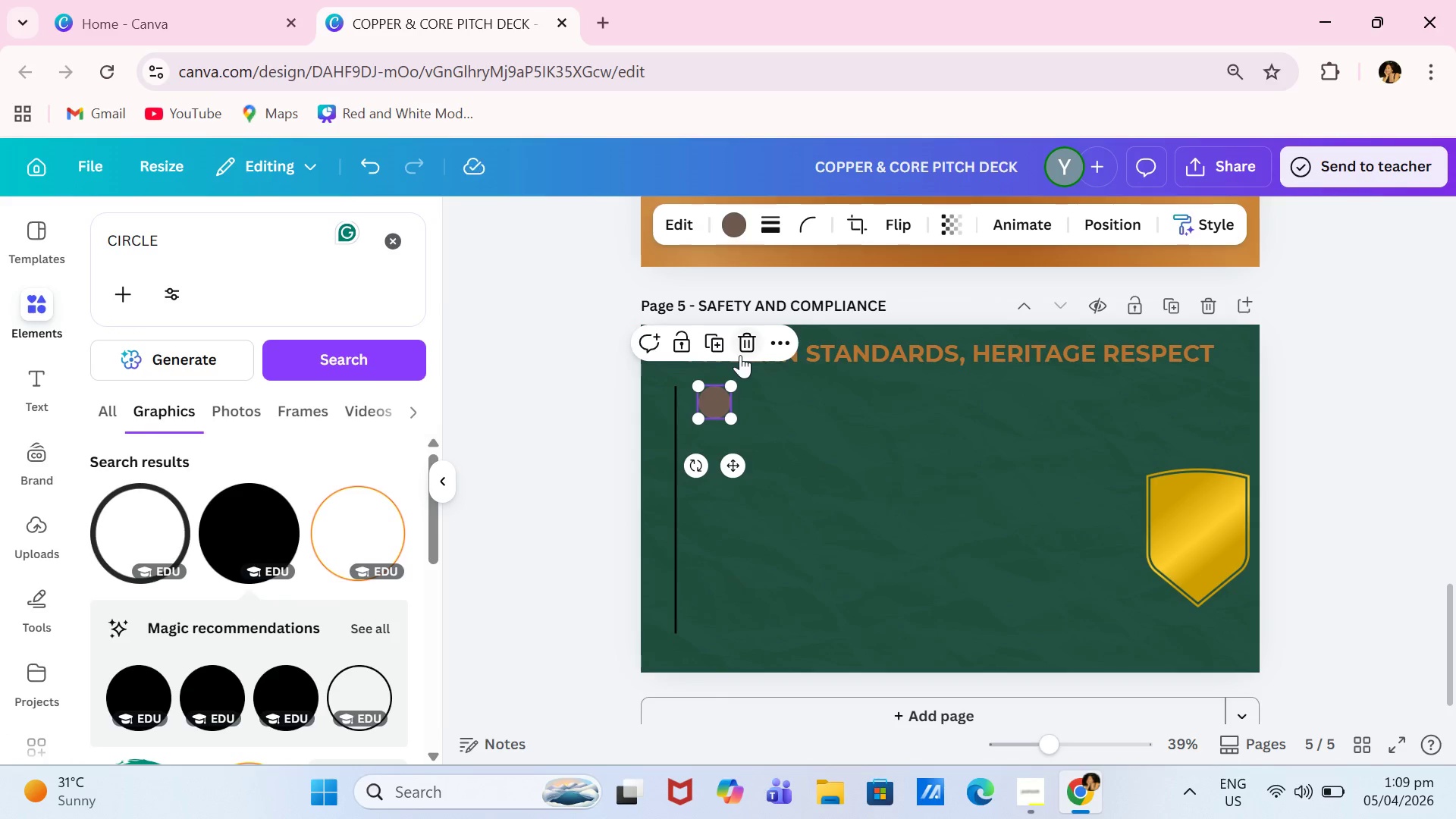 
left_click([740, 355])
 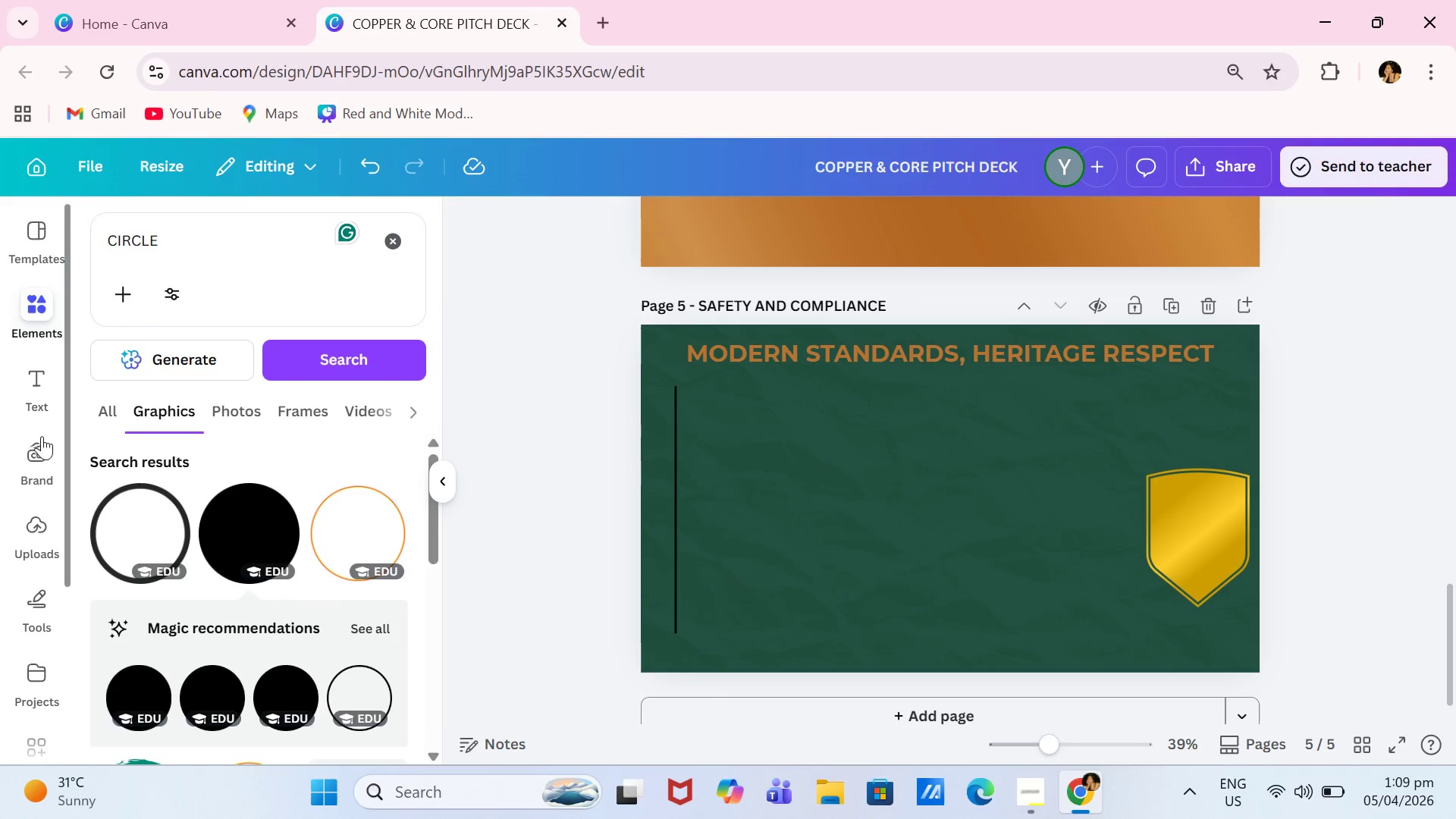 
left_click([14, 378])
 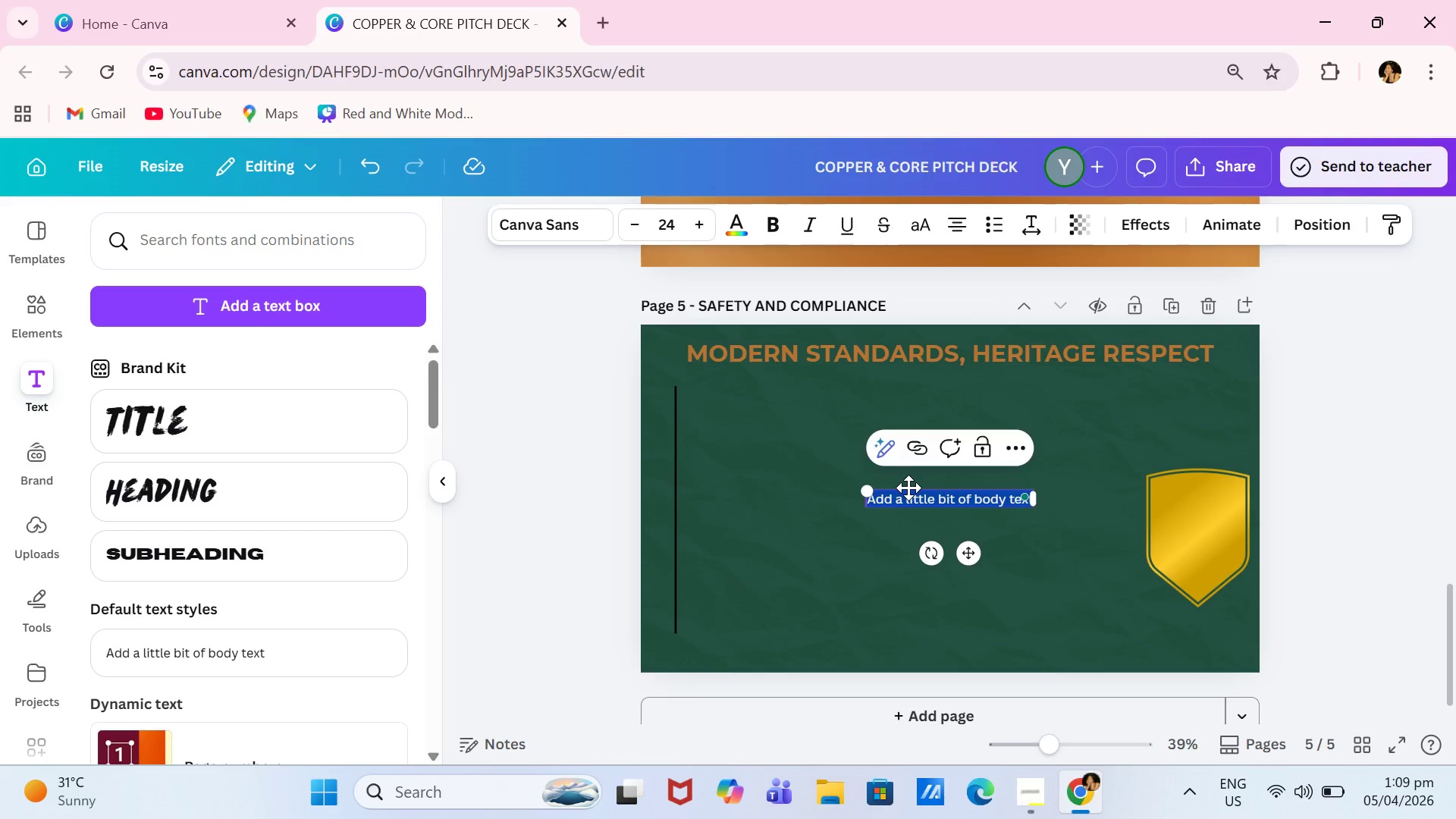 
type(Certified Modern Wiring Systems)
 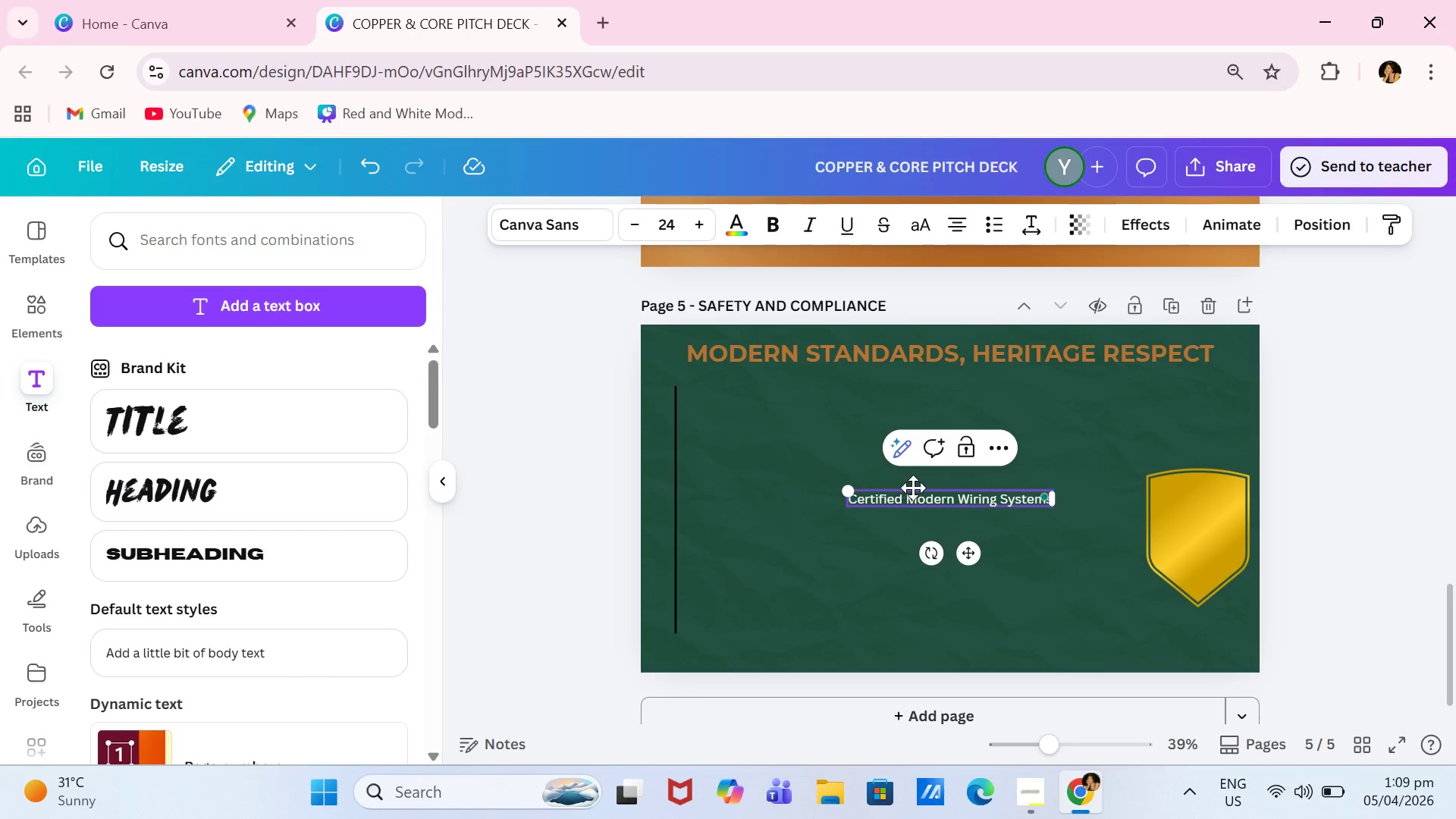 
left_click_drag(start_coordinate=[977, 558], to_coordinate=[875, 457])
 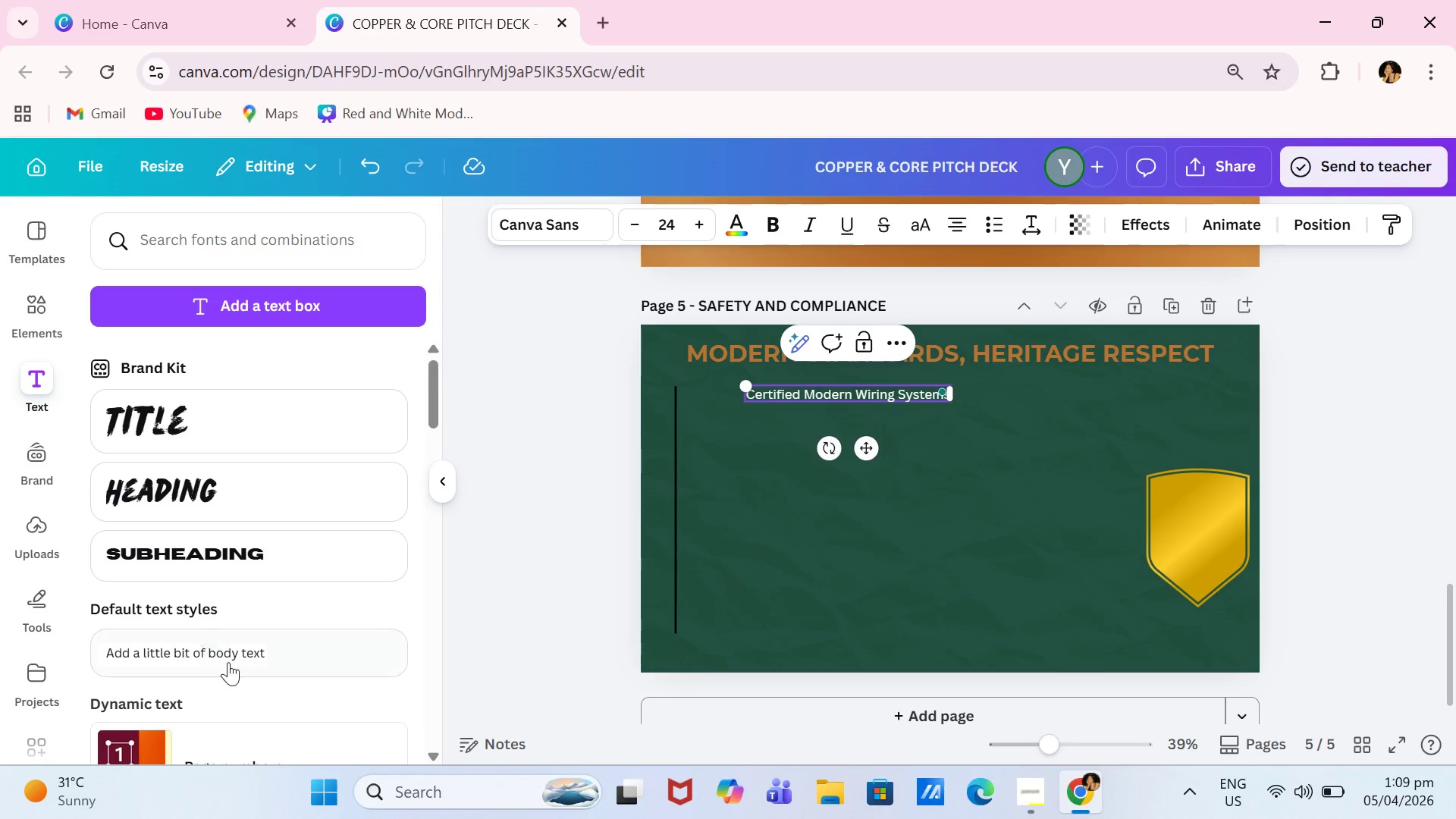 
left_click([234, 668])
 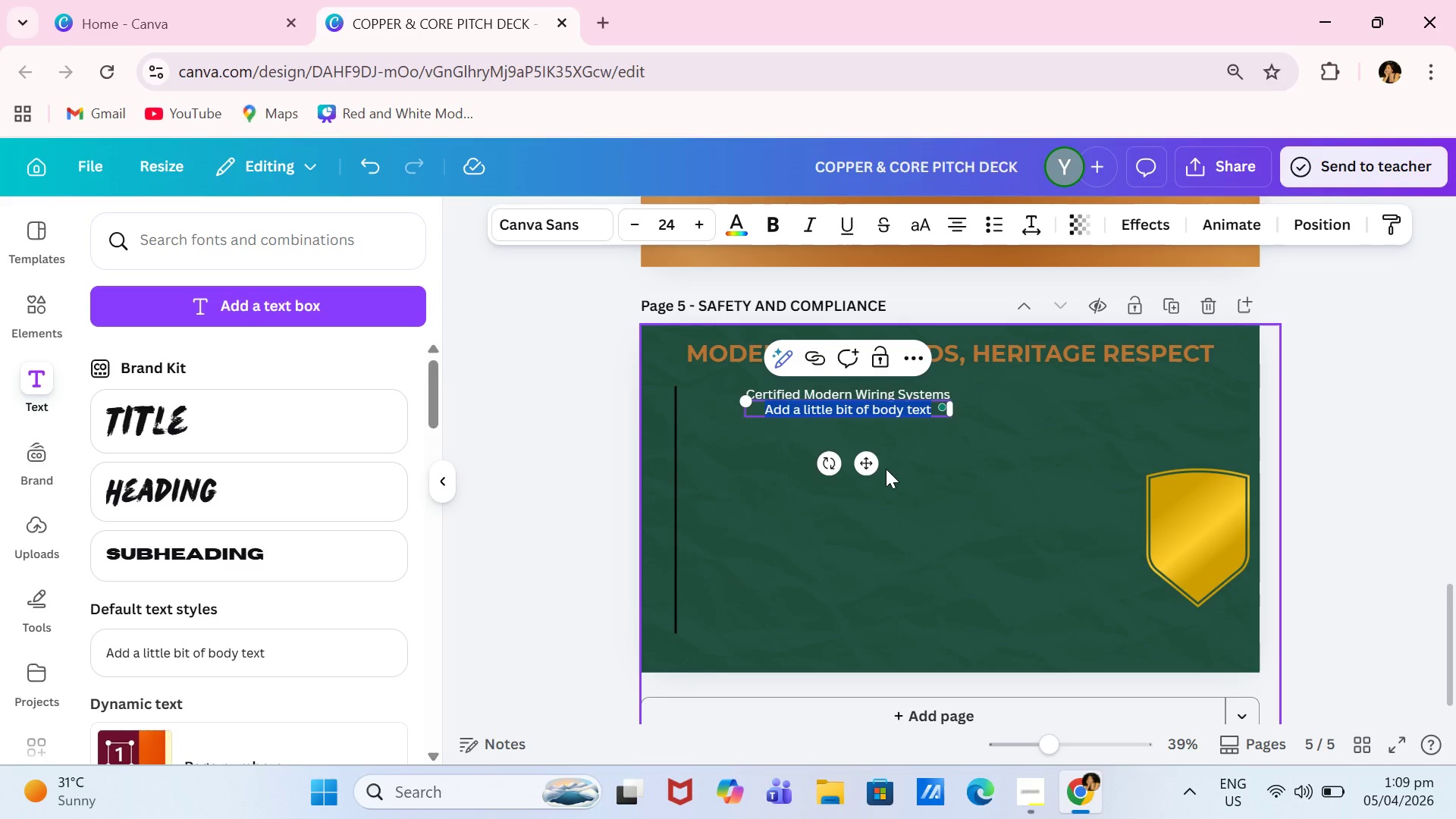 
type(All instalklation )
key(Backspace)
key(Backspace)
key(Backspace)
key(Backspace)
key(Backspace)
key(Backspace)
key(Backspace)
key(Backspace)
type(lation meet current electrical codes )
 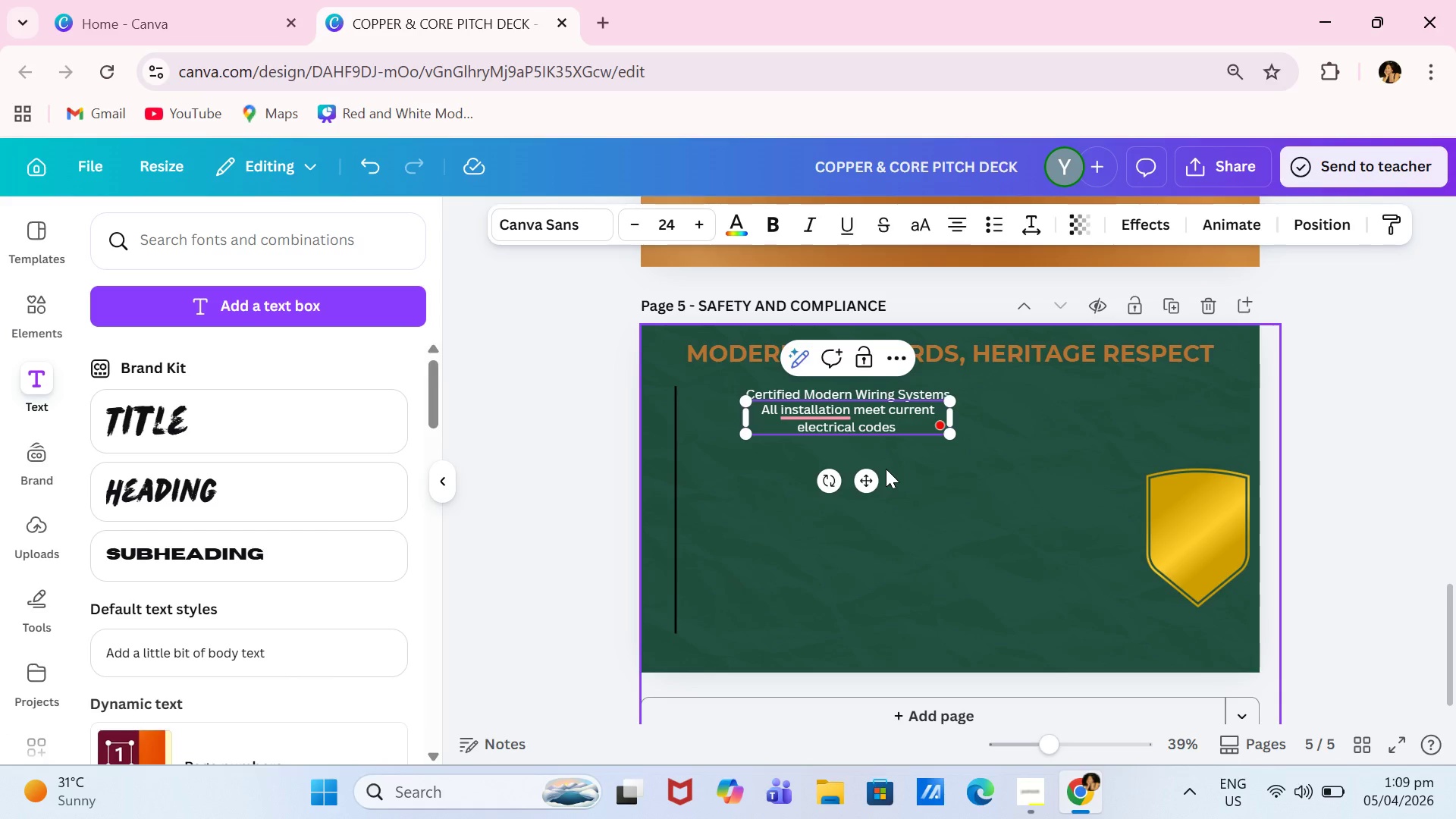 
wait(10.64)
 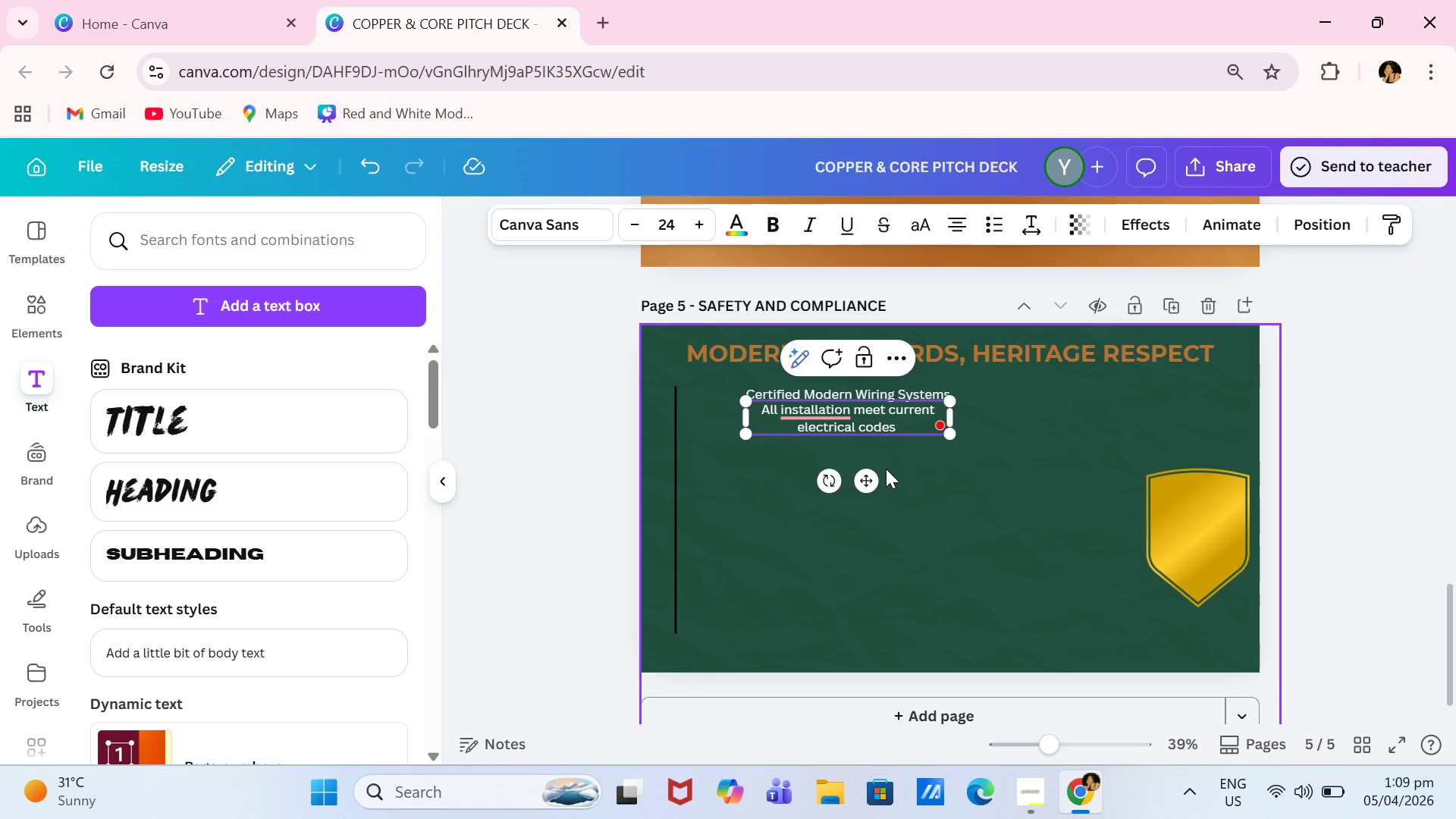 
type(and executed by licensed professionals)
 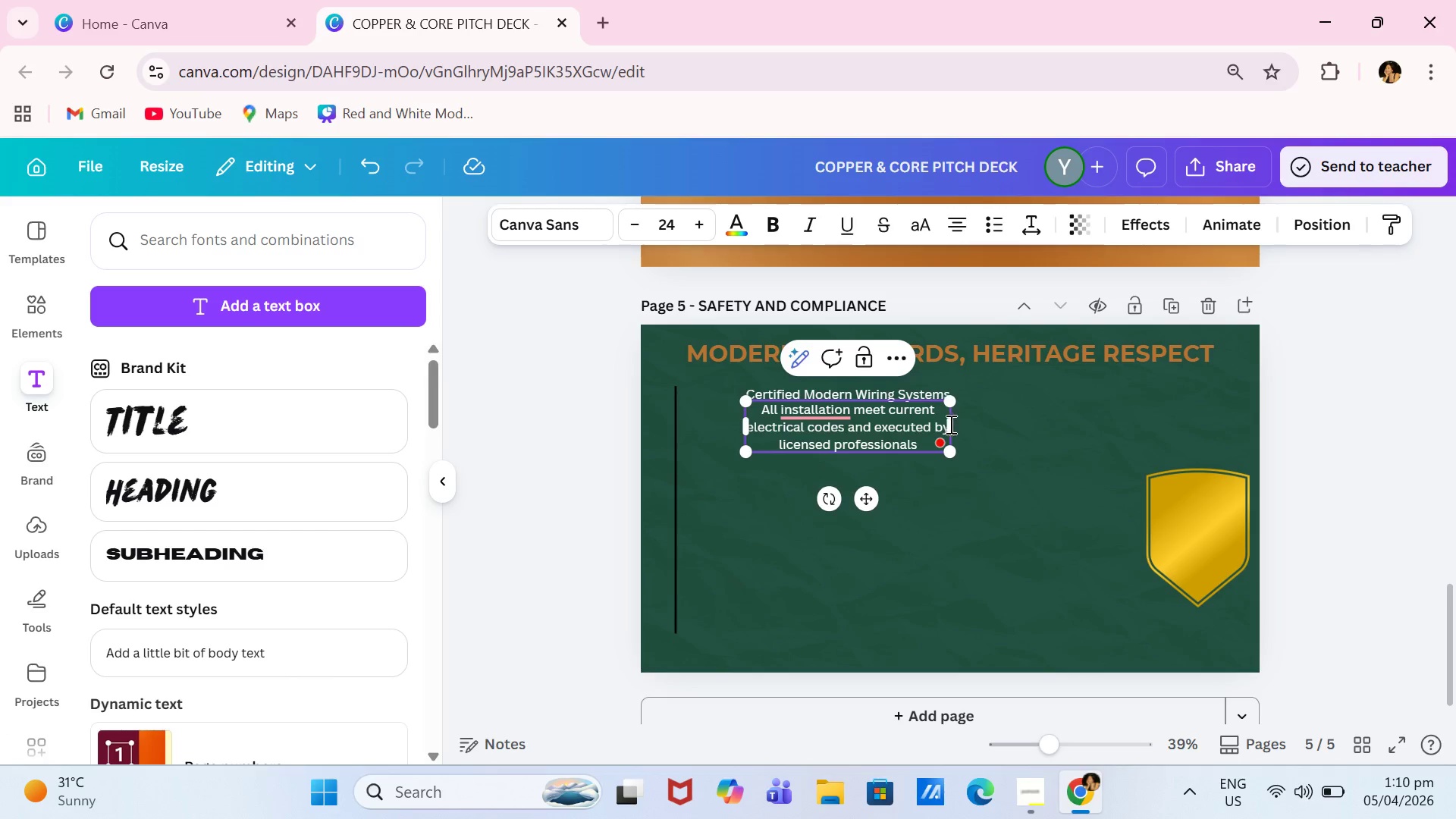 
left_click_drag(start_coordinate=[952, 425], to_coordinate=[1100, 440])
 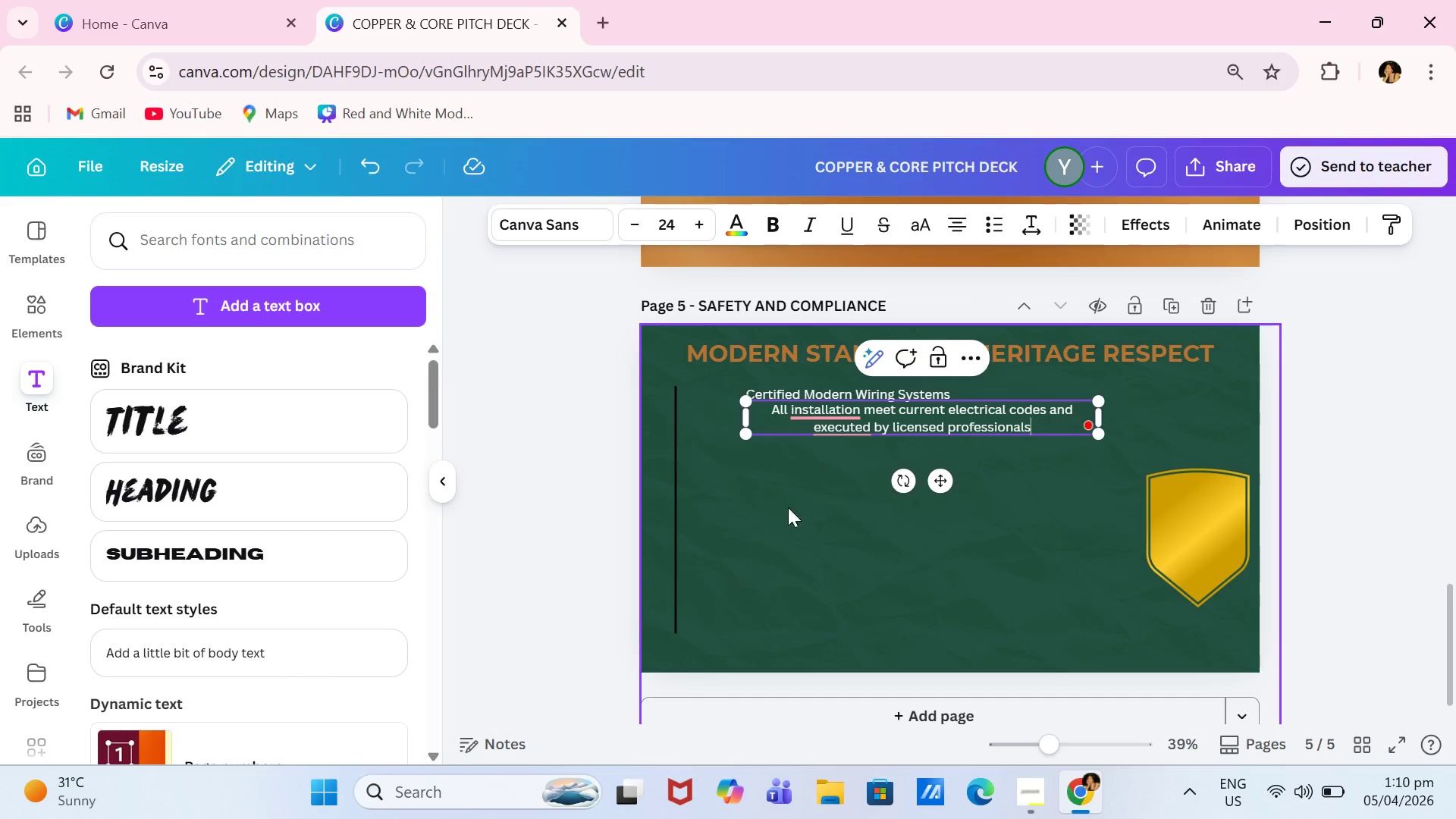 
wait(5.22)
 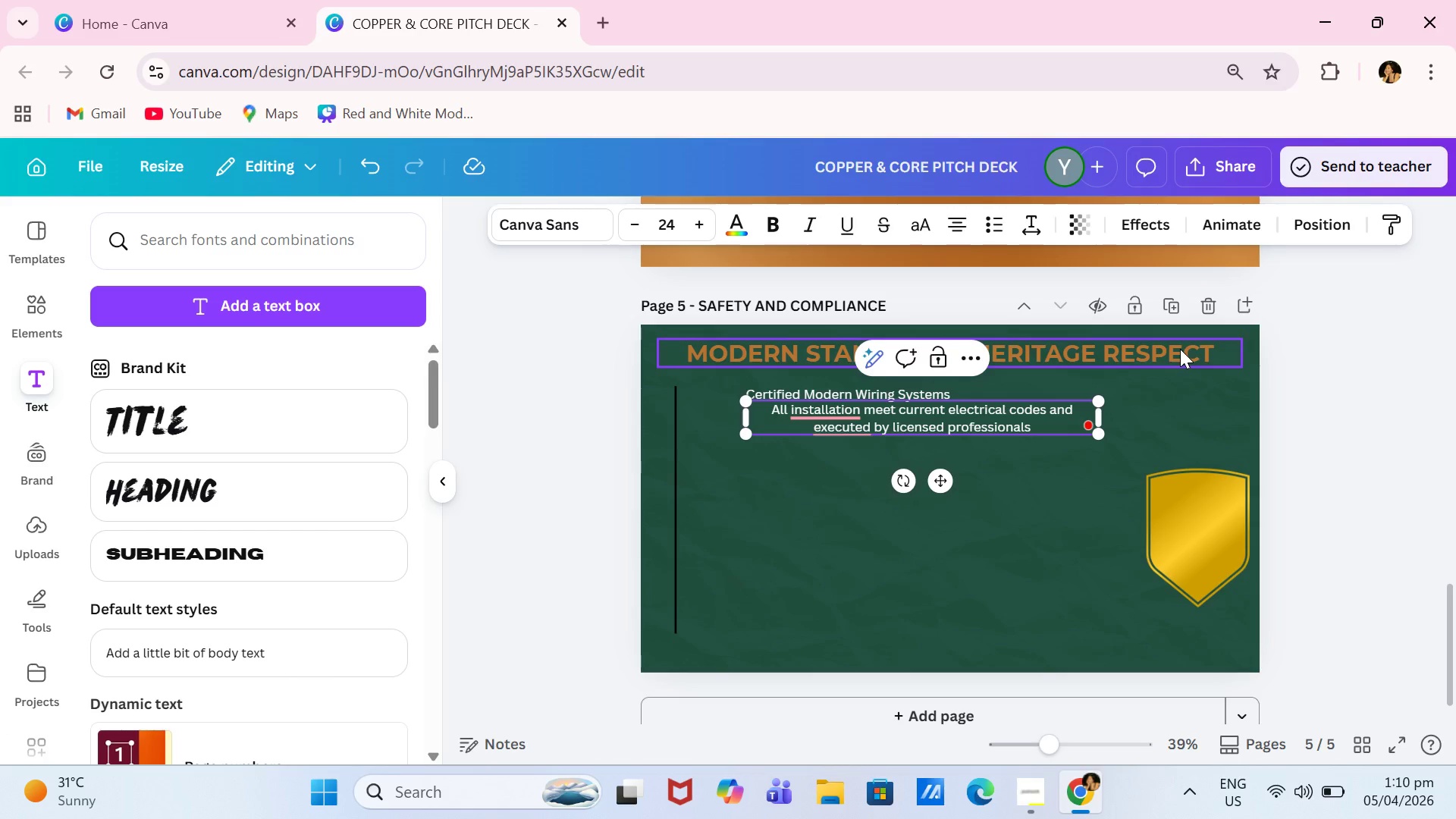 
double_click([839, 410])
 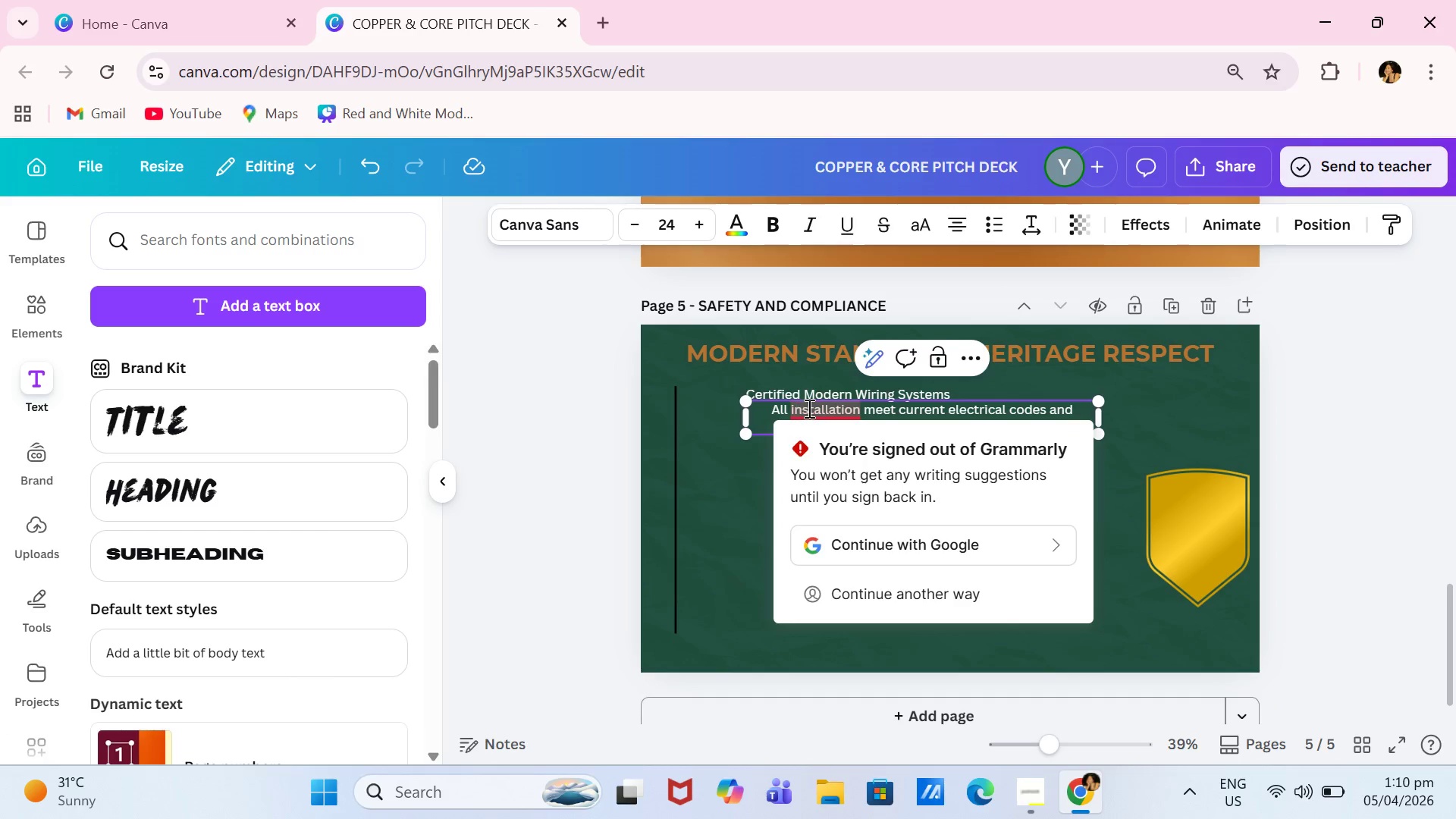 
left_click([810, 408])
 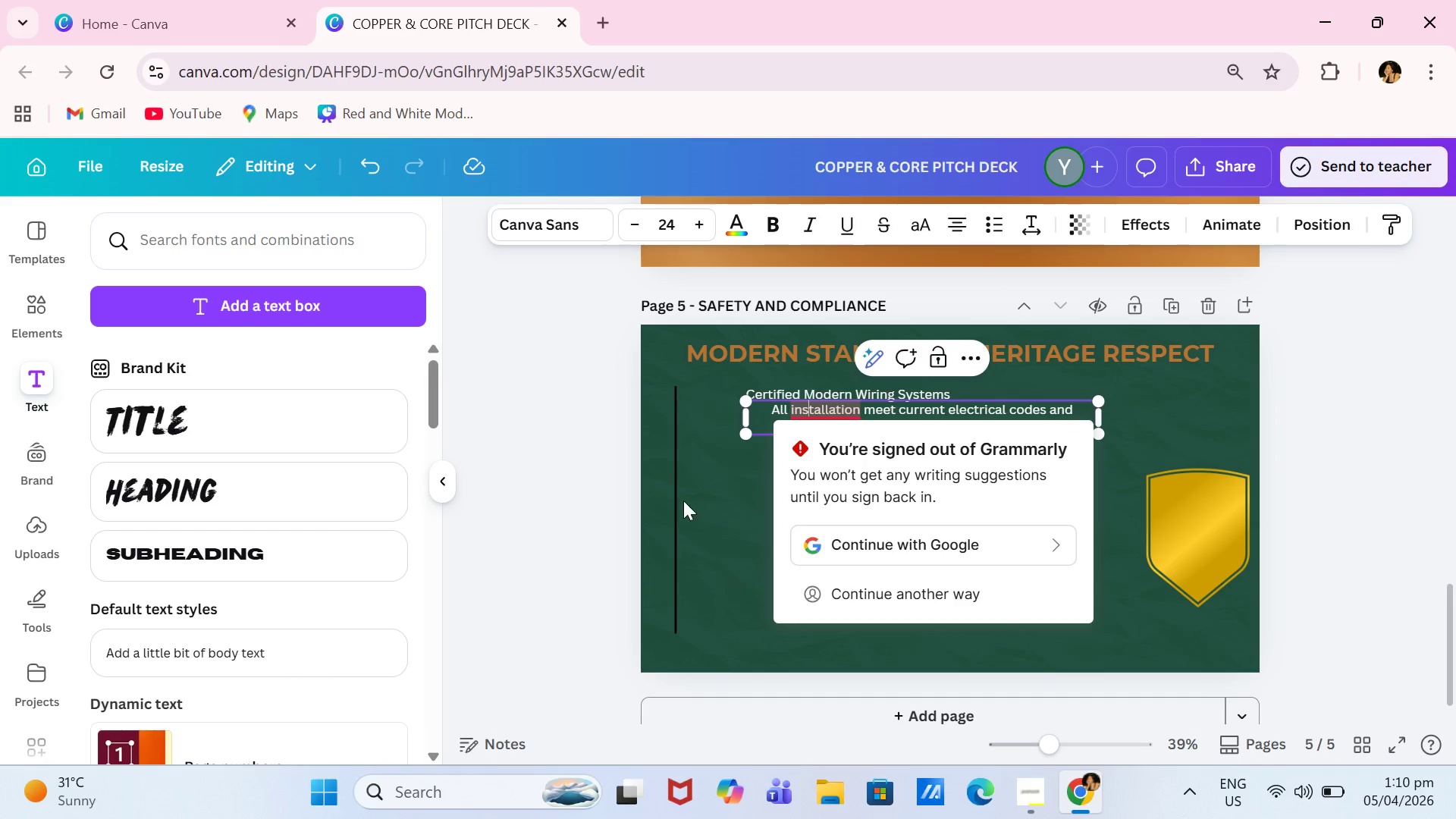 
left_click([678, 508])
 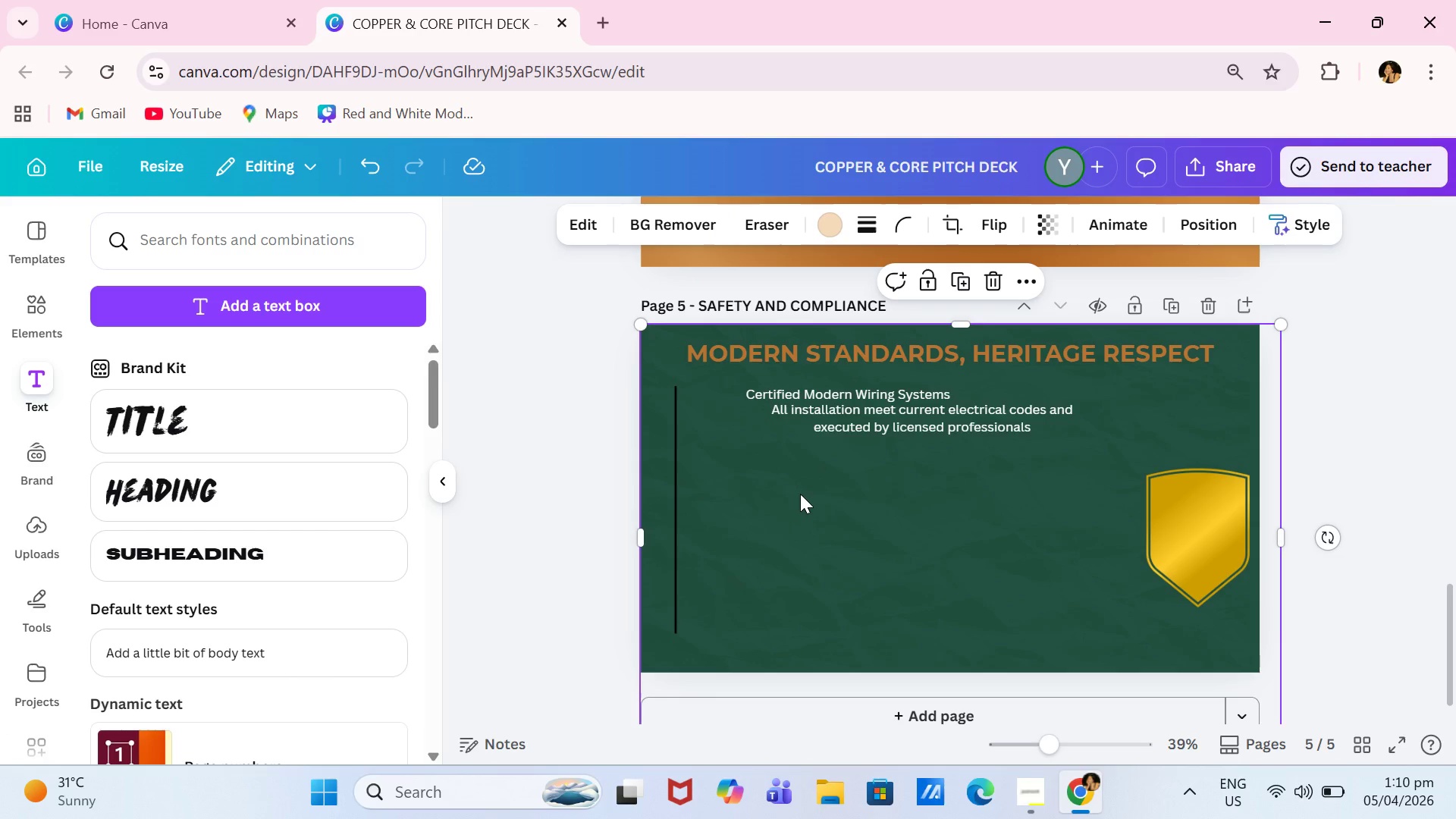 
left_click([839, 388])
 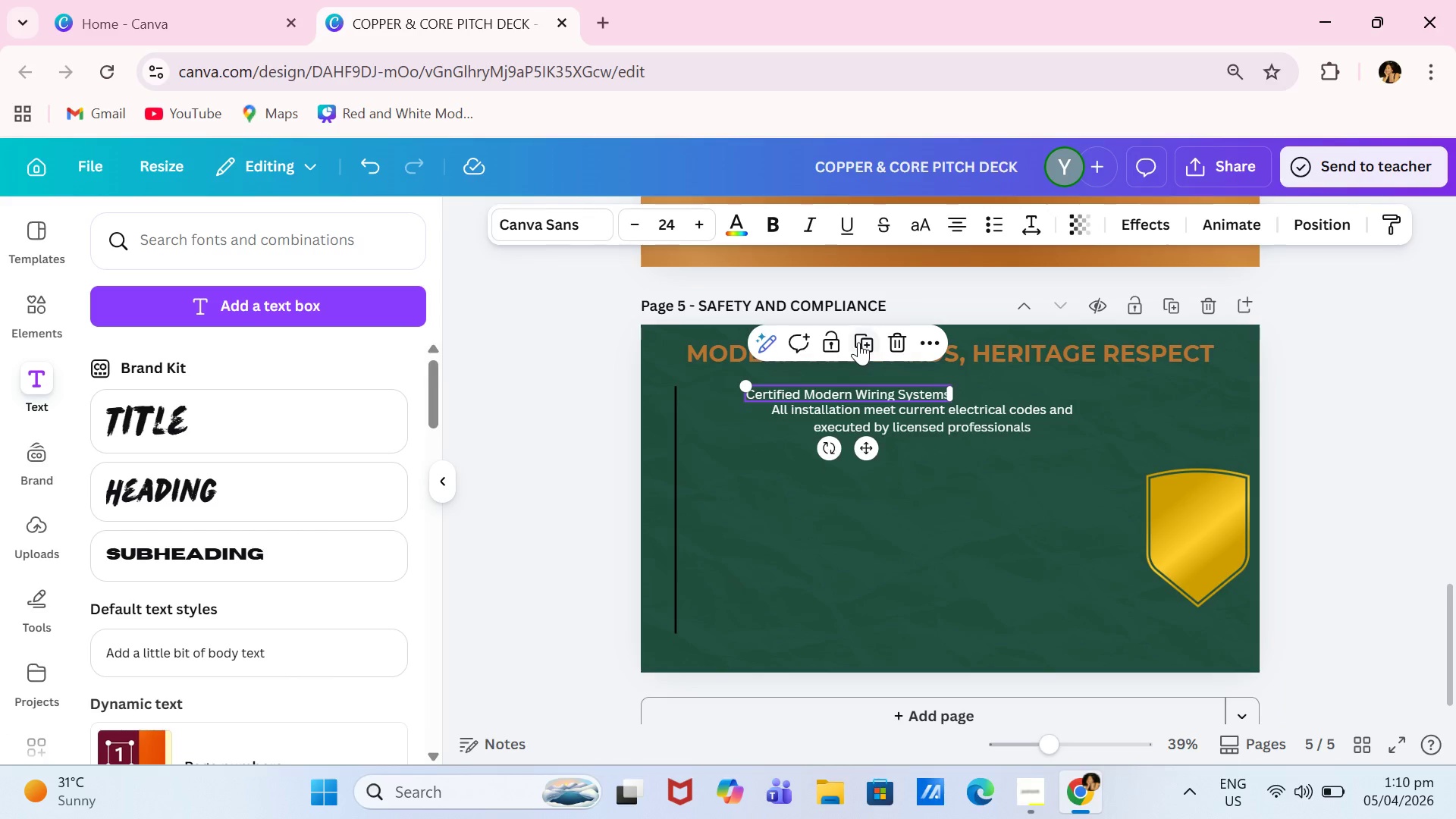 
left_click([858, 342])
 